 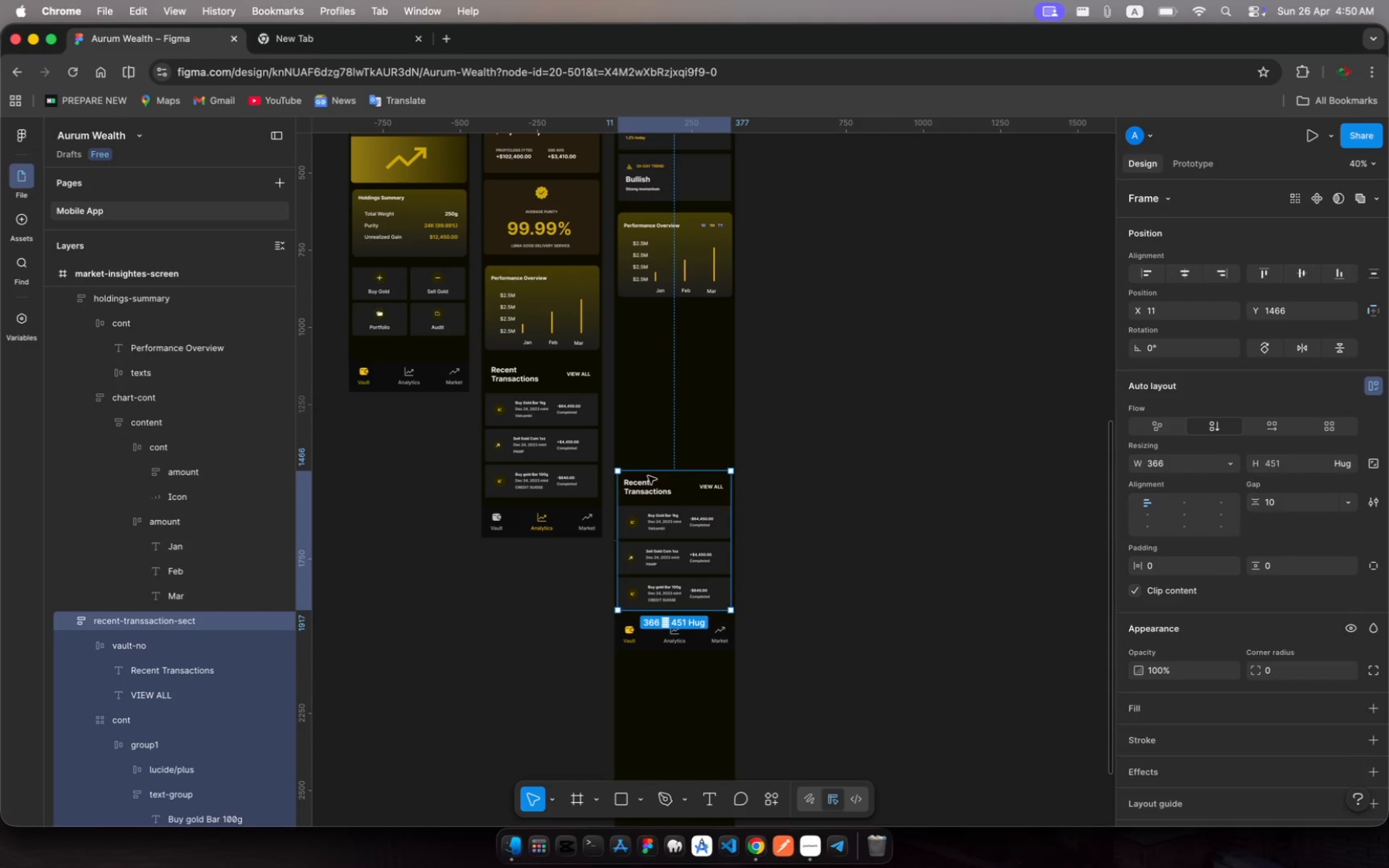 
left_click([648, 476])
 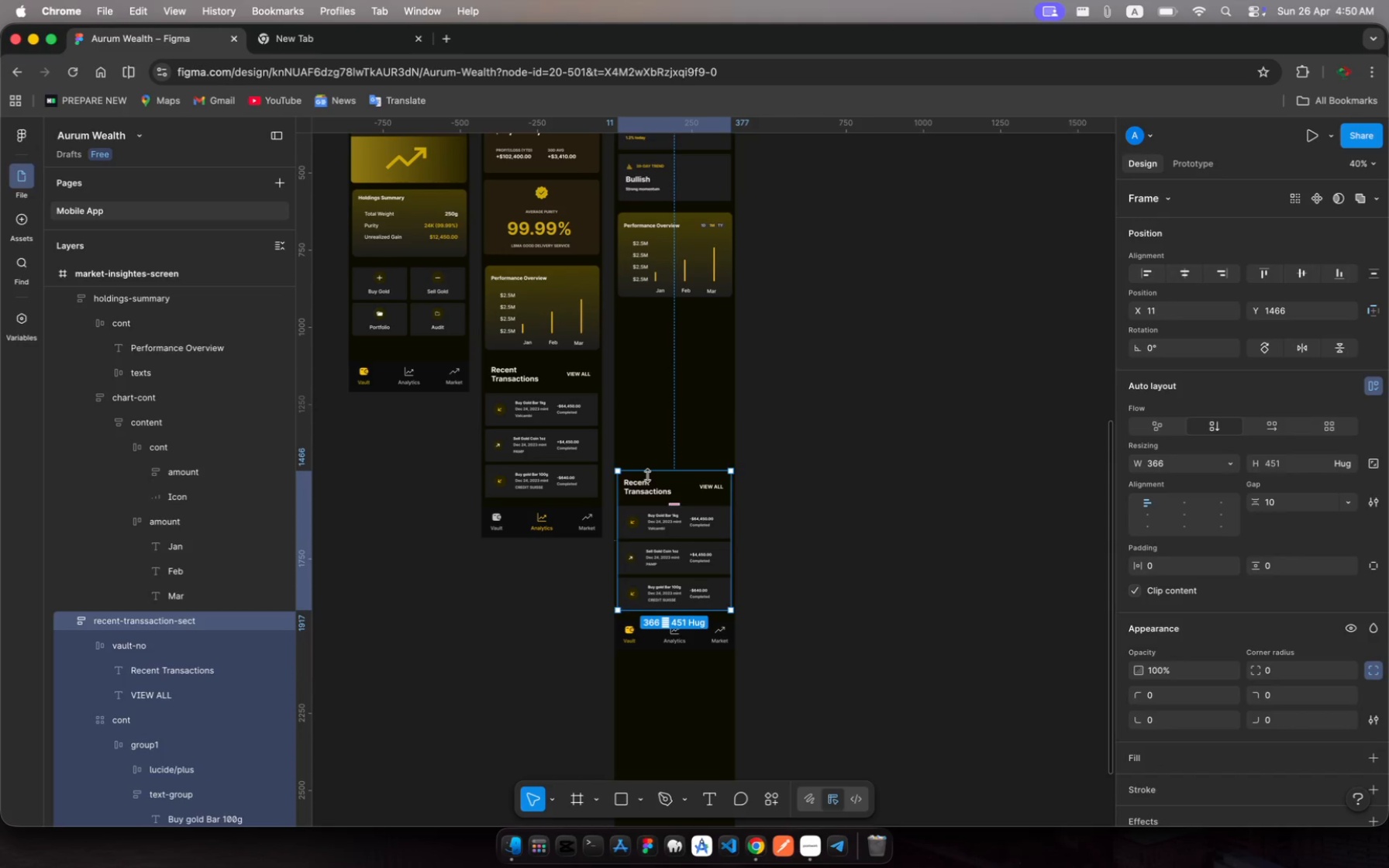 
left_click([648, 476])
 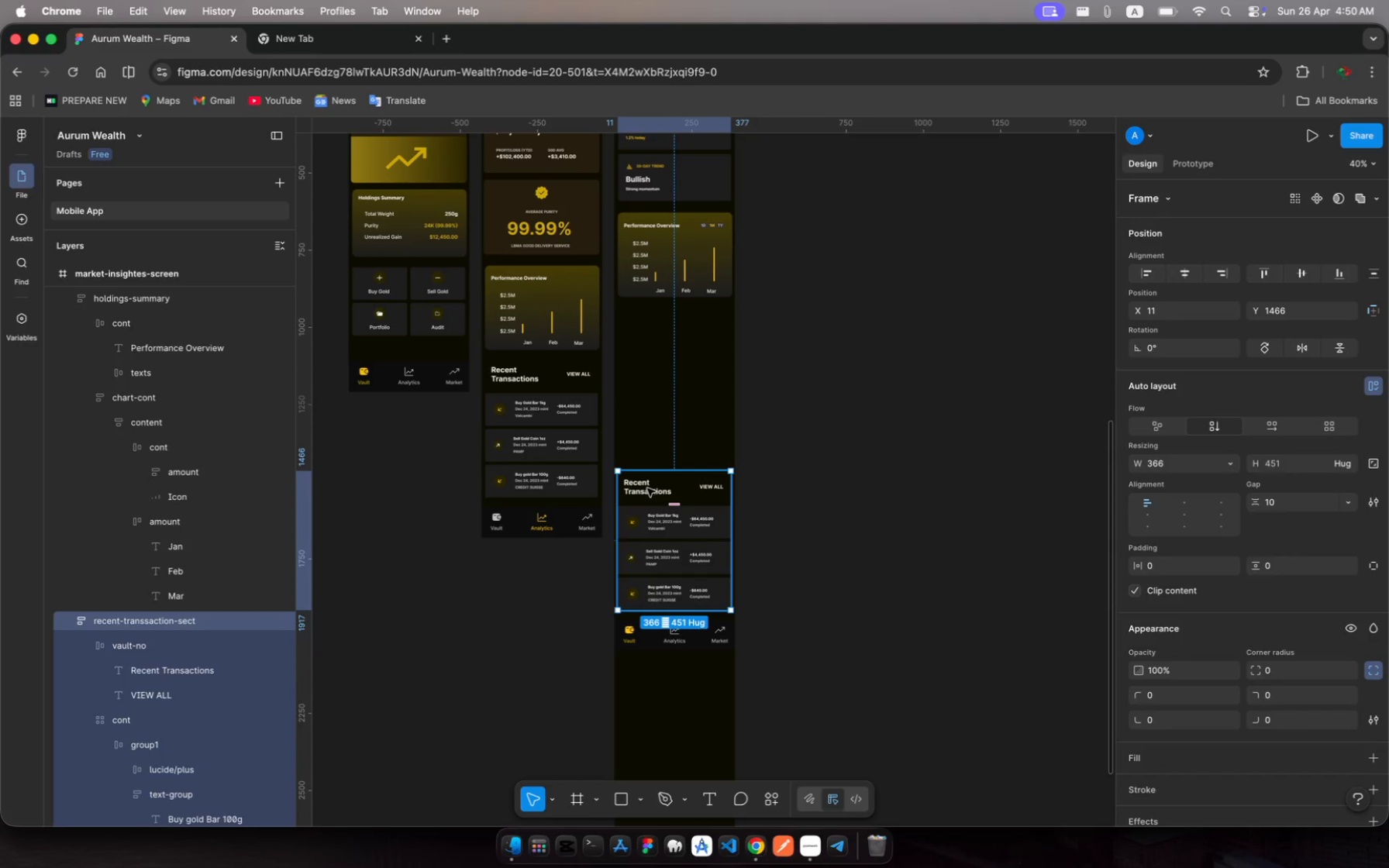 
left_click([647, 489])
 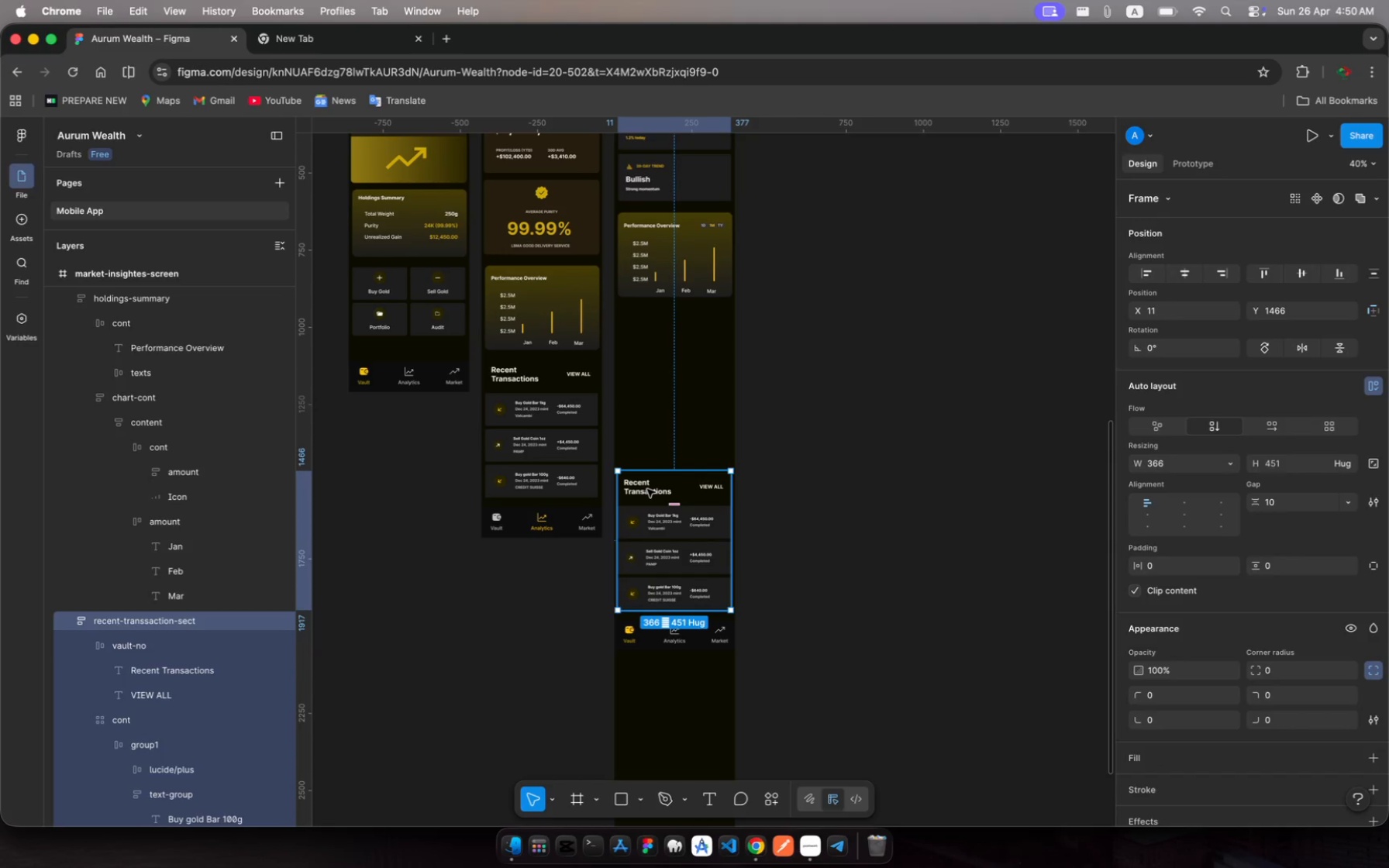 
left_click([647, 489])
 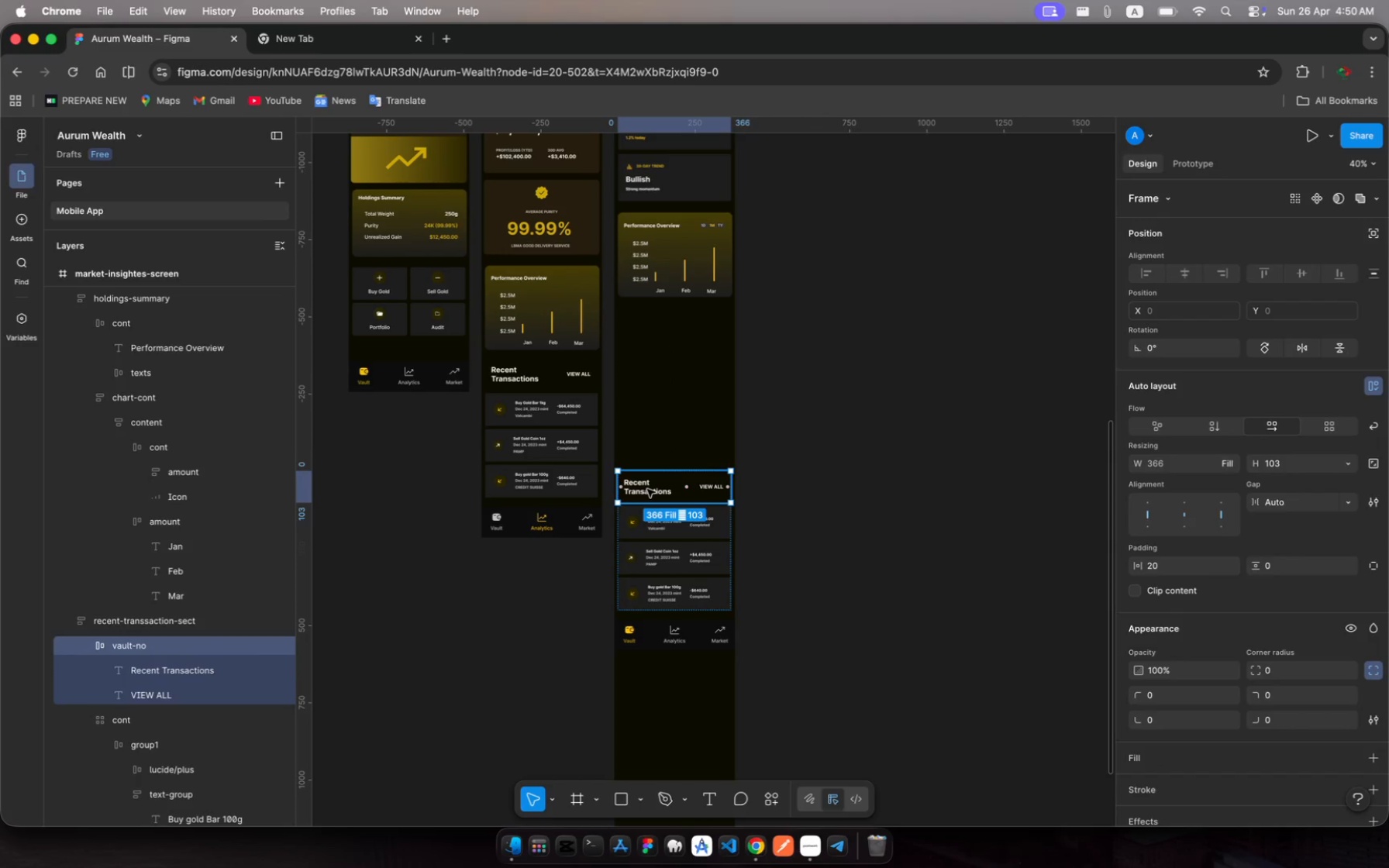 
left_click([647, 489])
 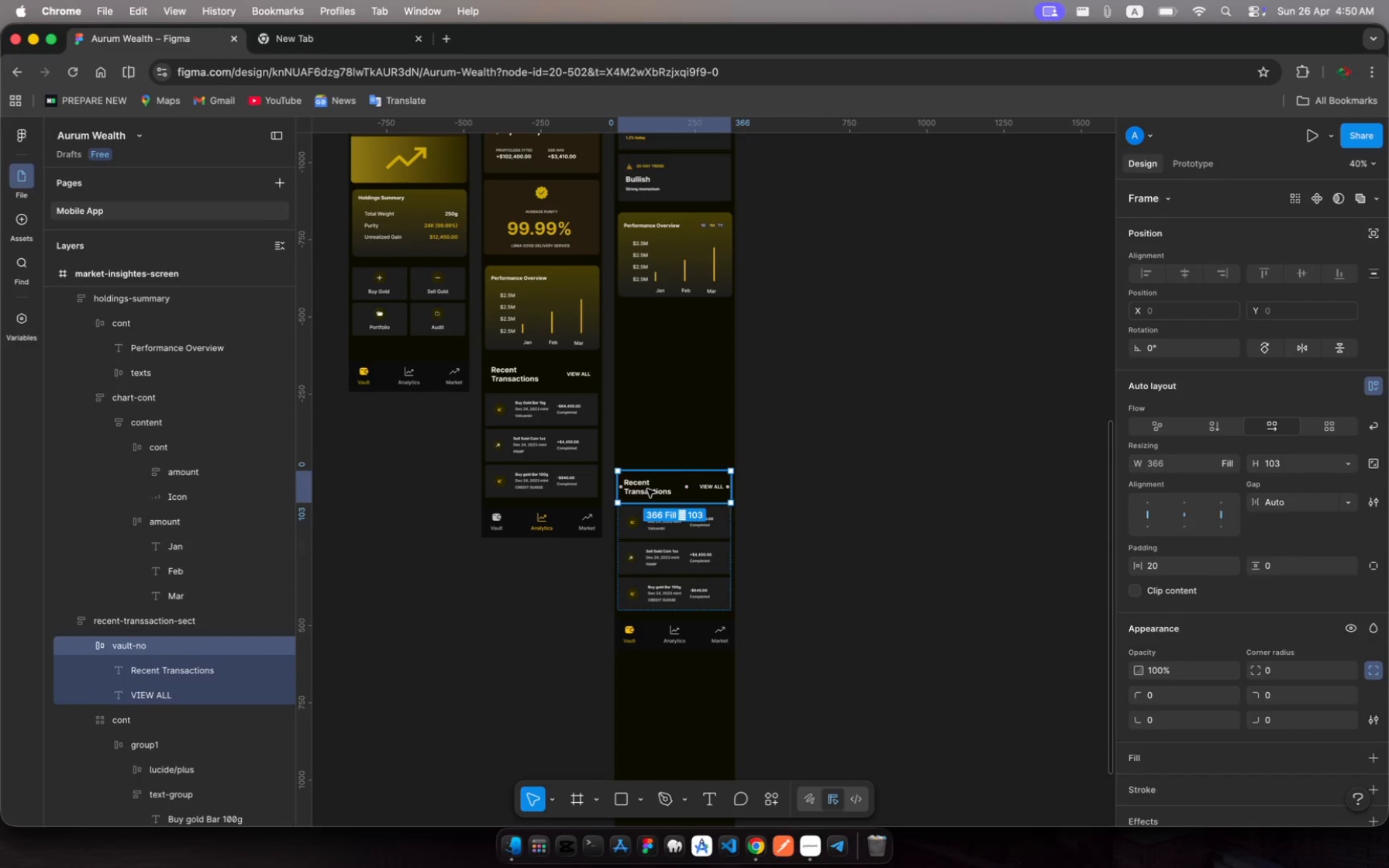 
left_click([647, 489])
 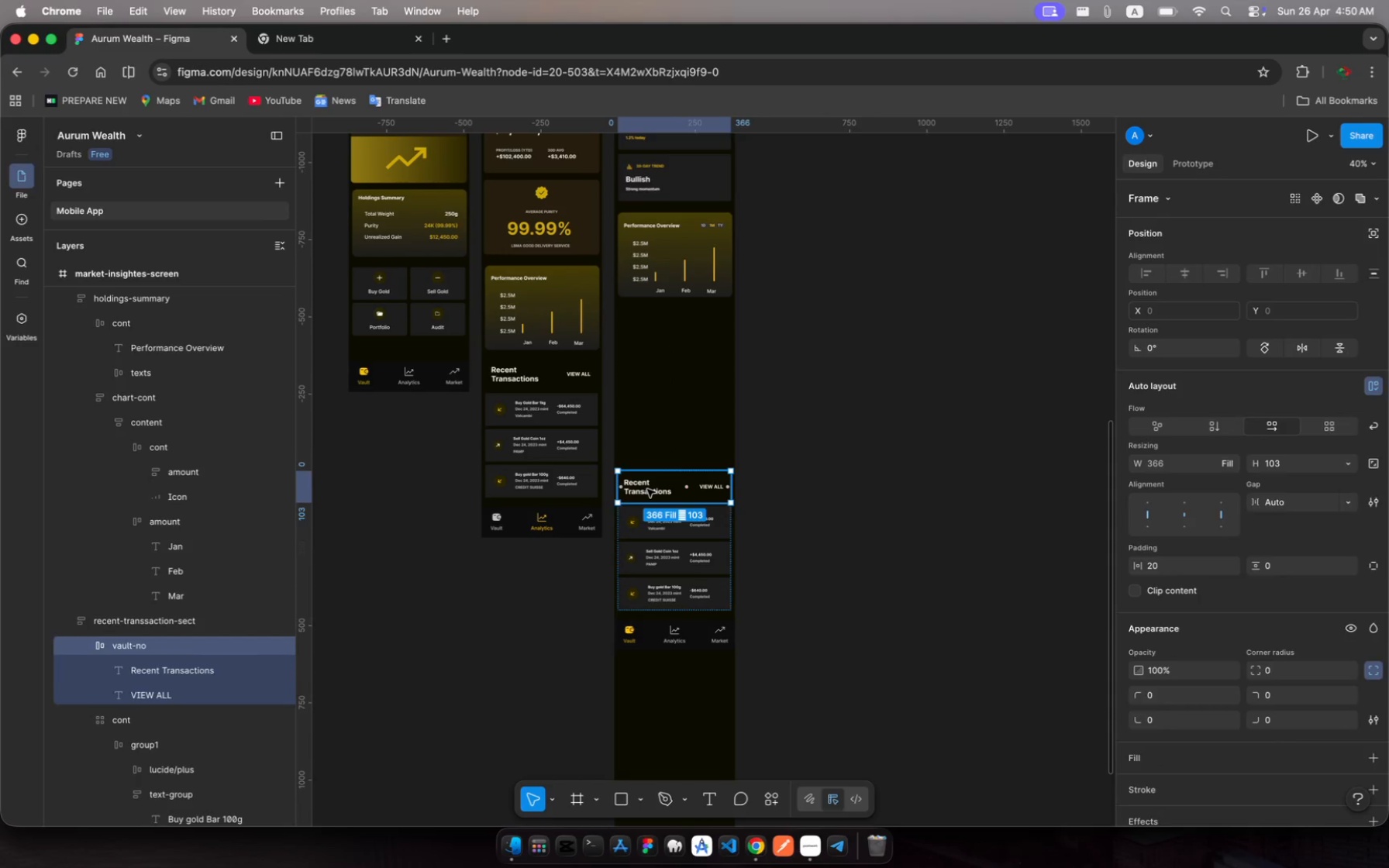 
left_click([647, 489])
 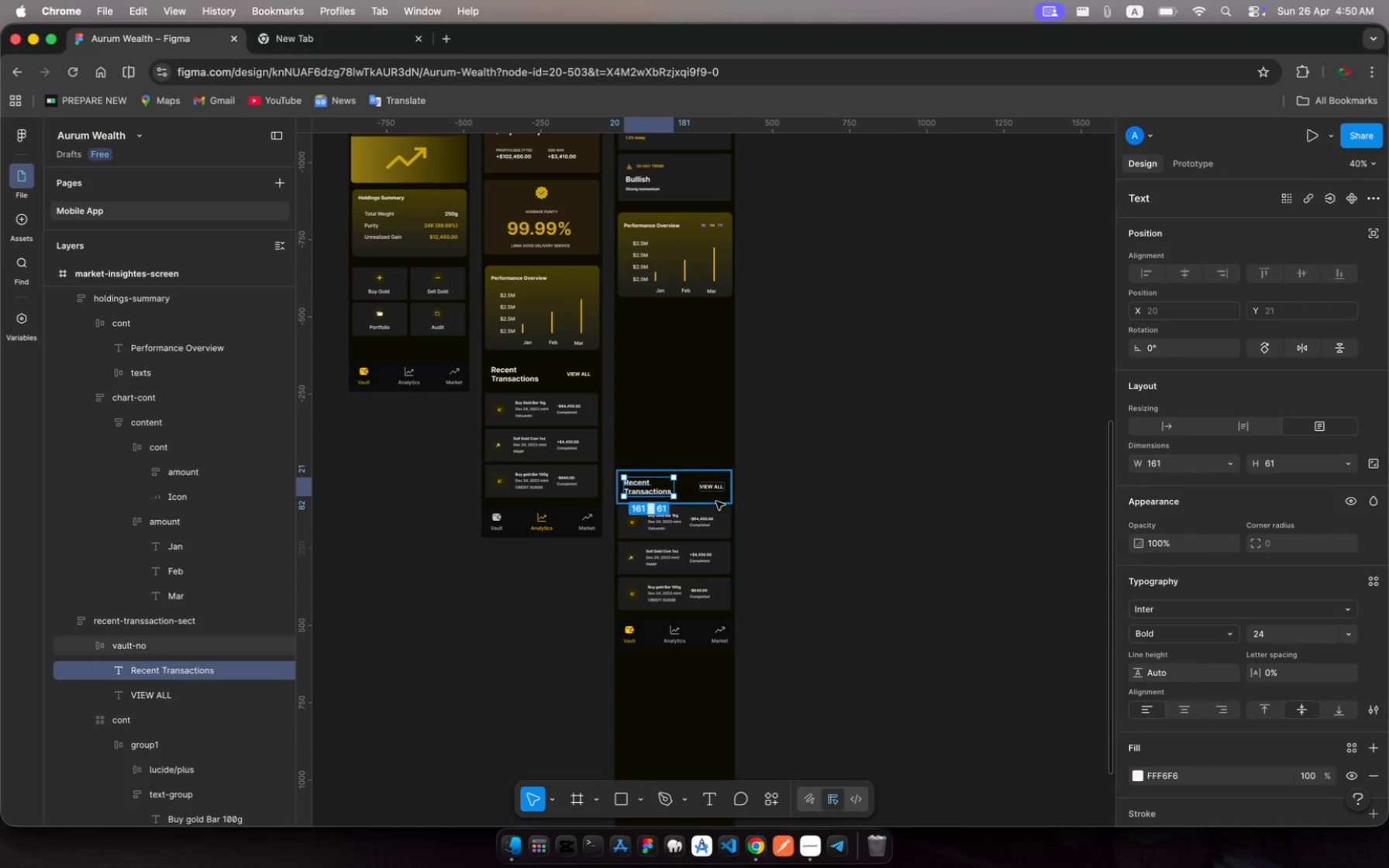 
left_click([713, 501])
 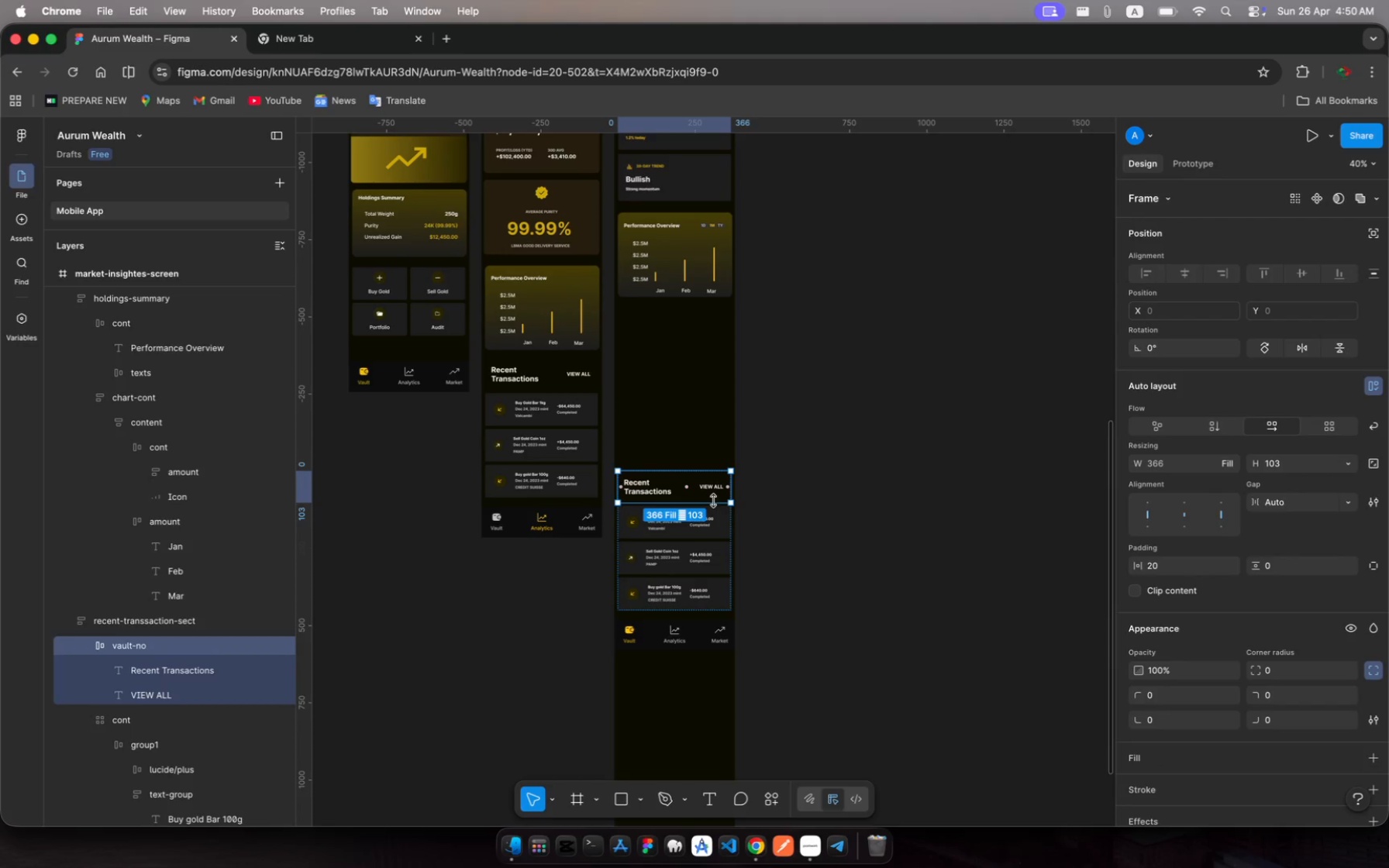 
key(Meta+C)
 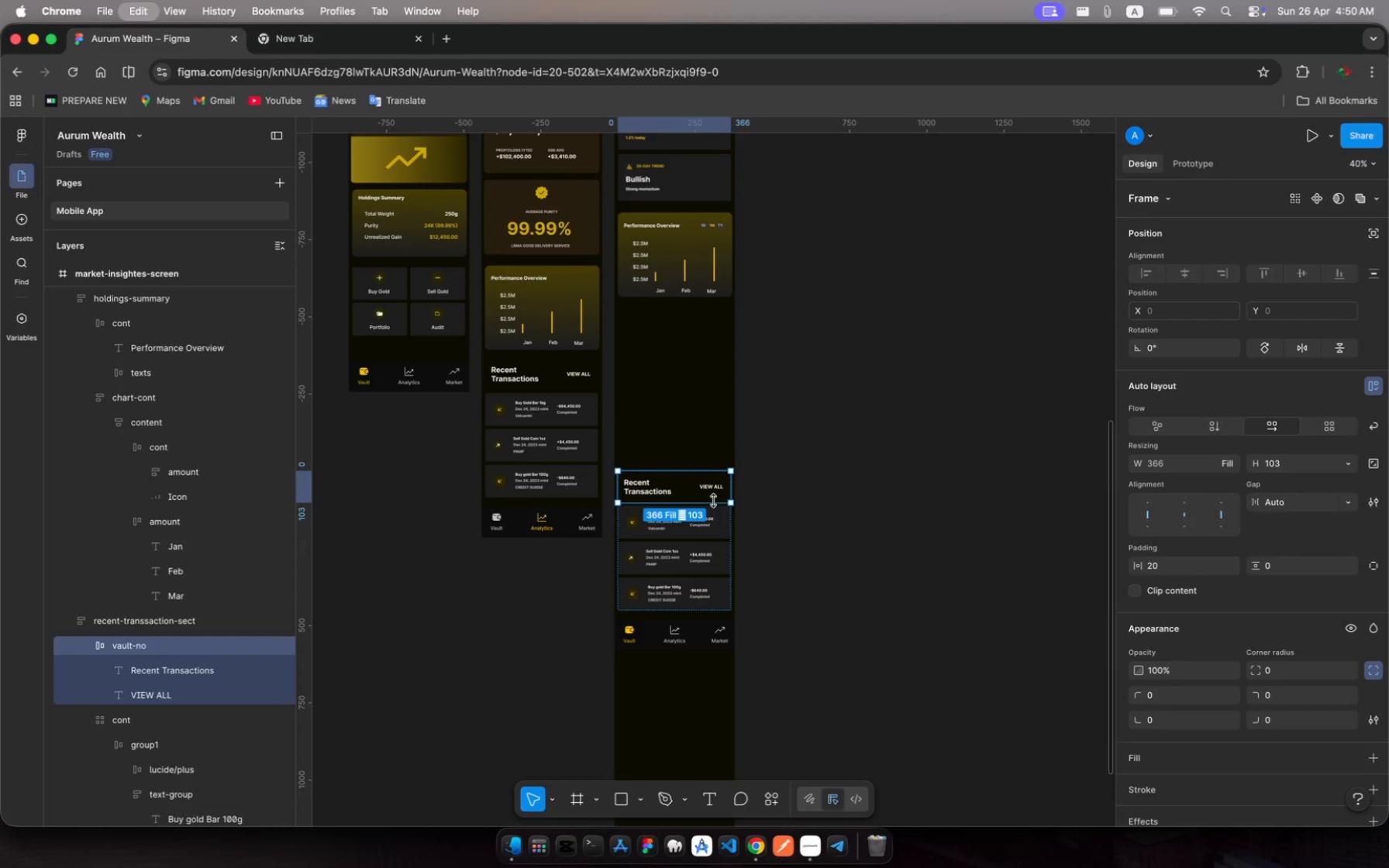 
key(Meta+C)
 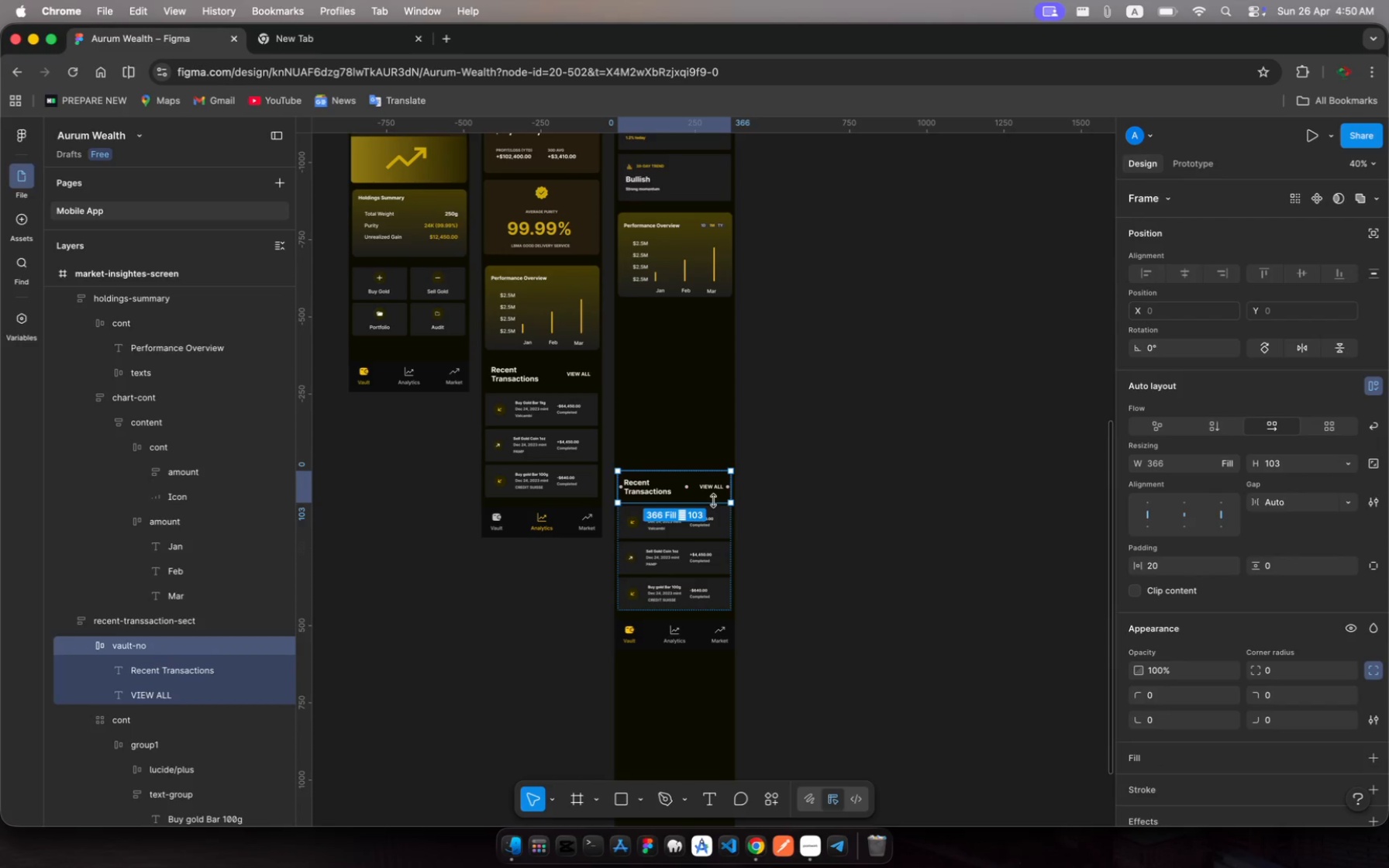 
left_click([679, 252])
 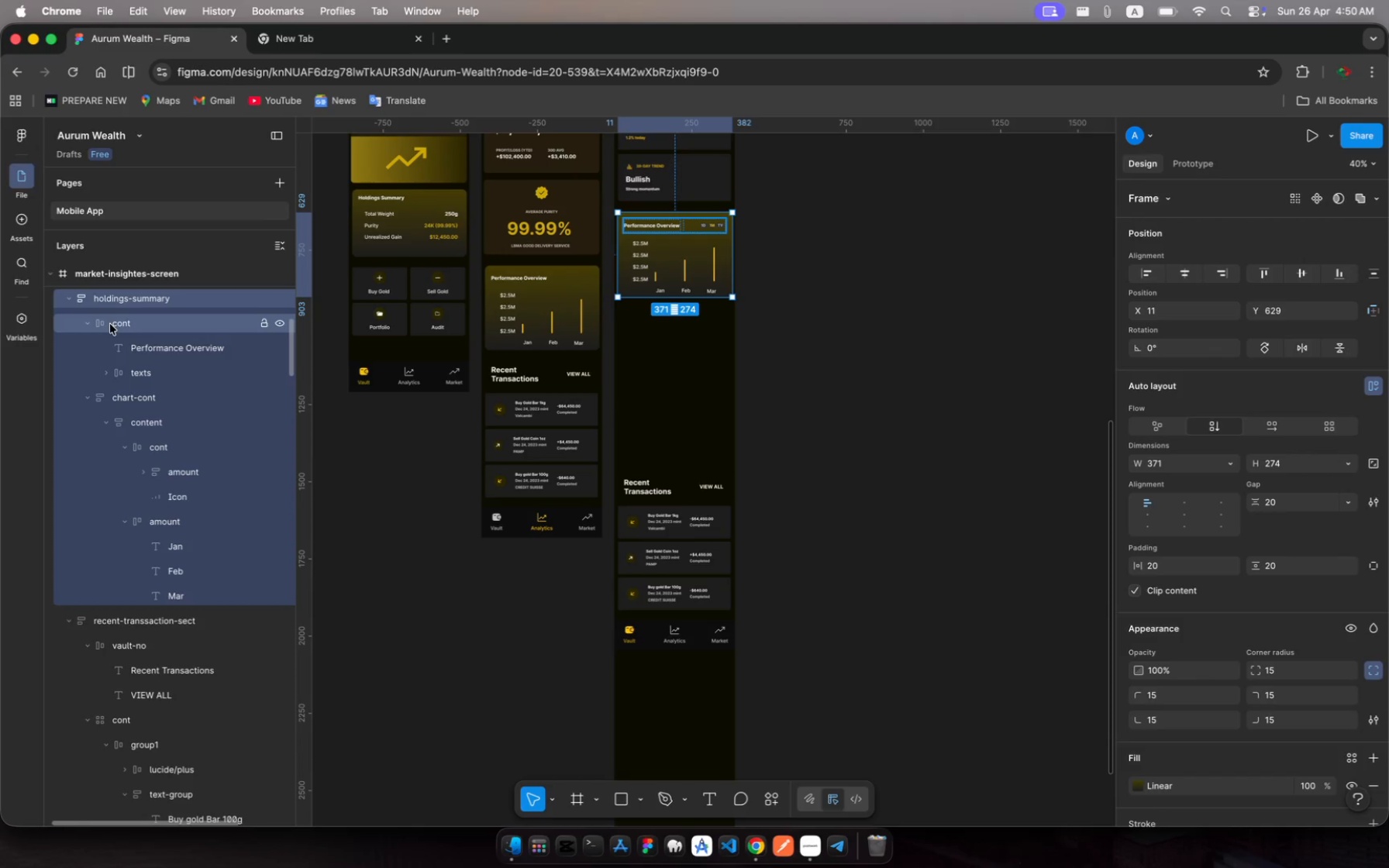 
scroll: coordinate [107, 326], scroll_direction: up, amount: 12.0
 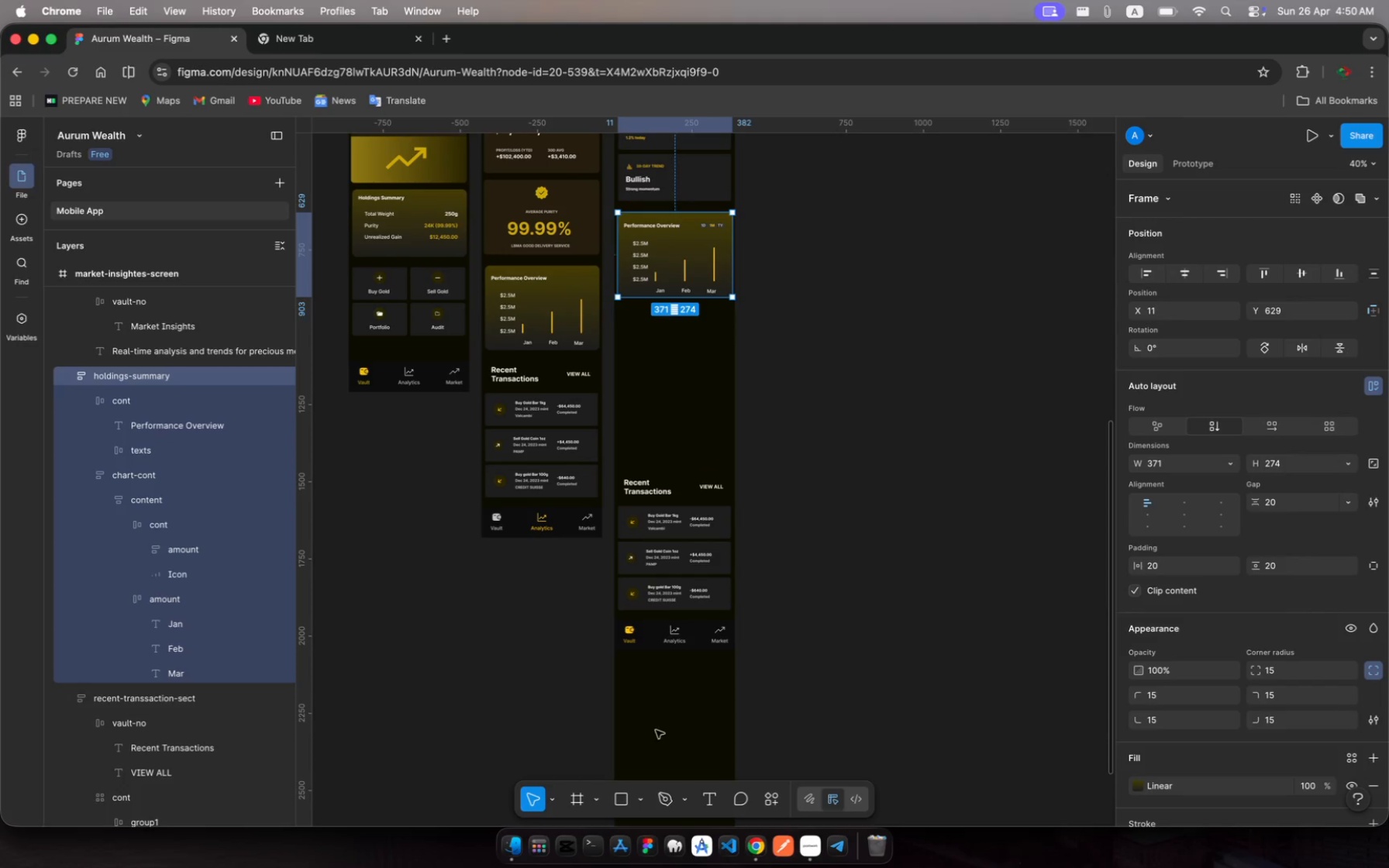 
wait(5.03)
 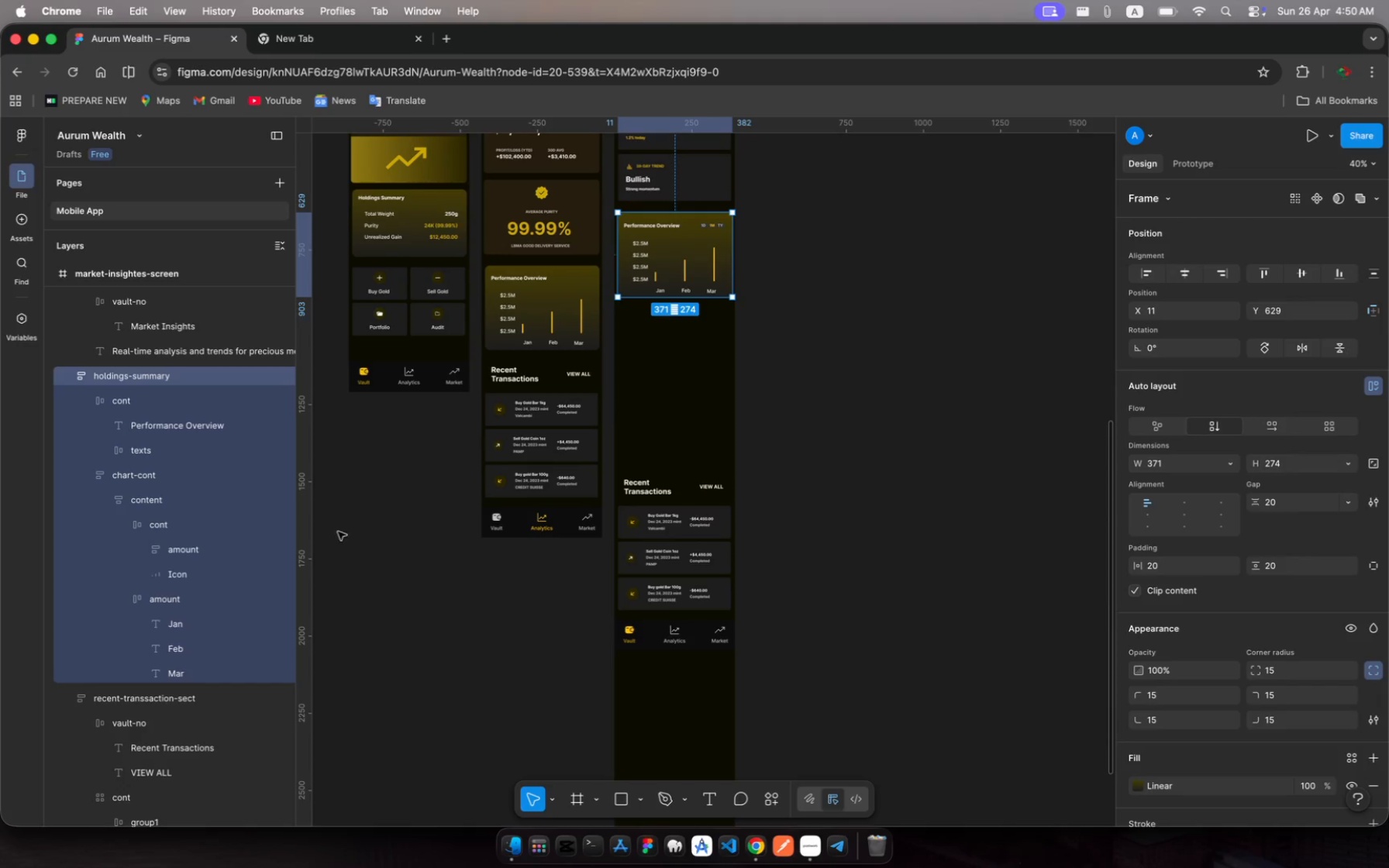 
left_click([574, 797])
 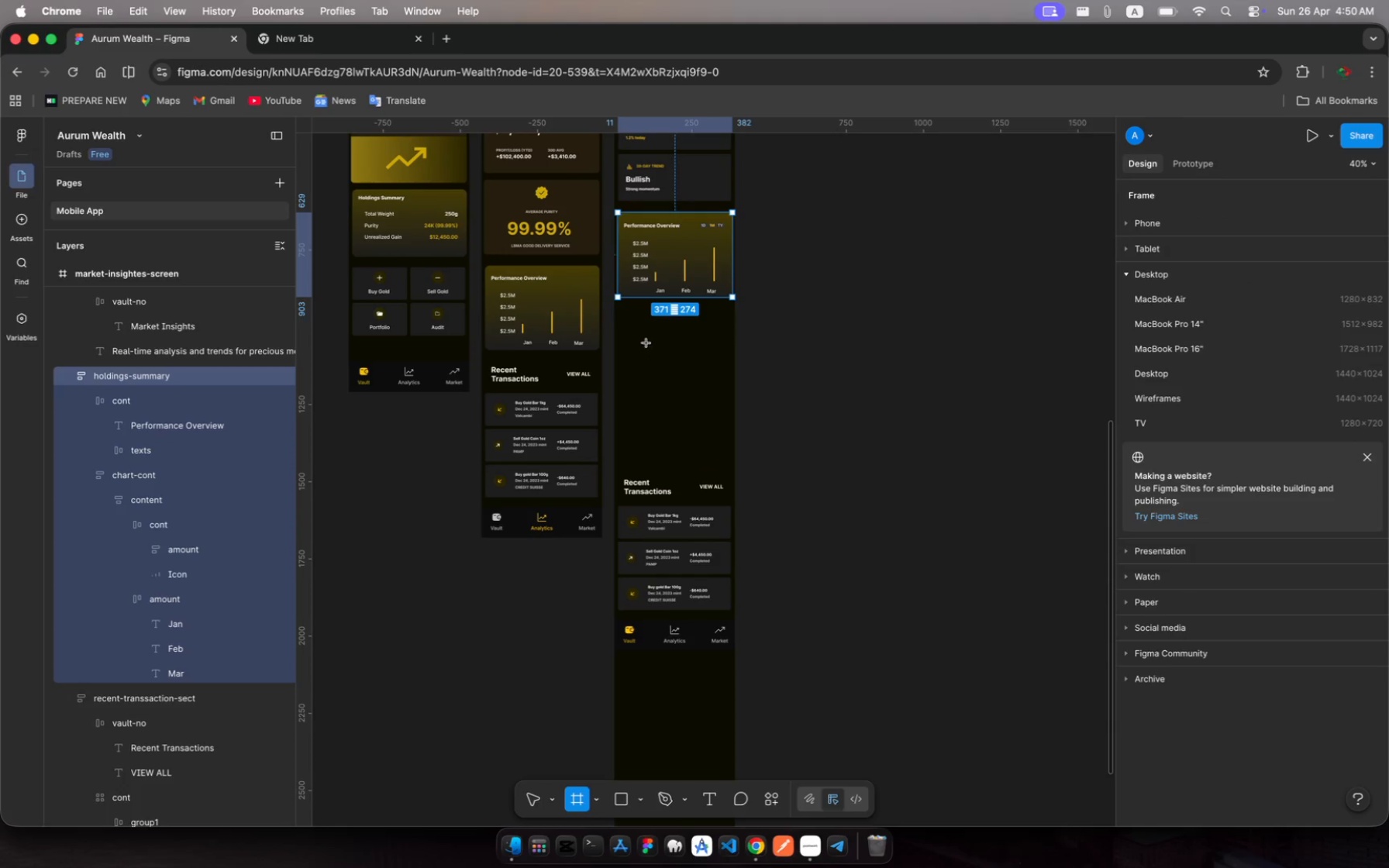 
left_click_drag(start_coordinate=[644, 340], to_coordinate=[729, 440])
 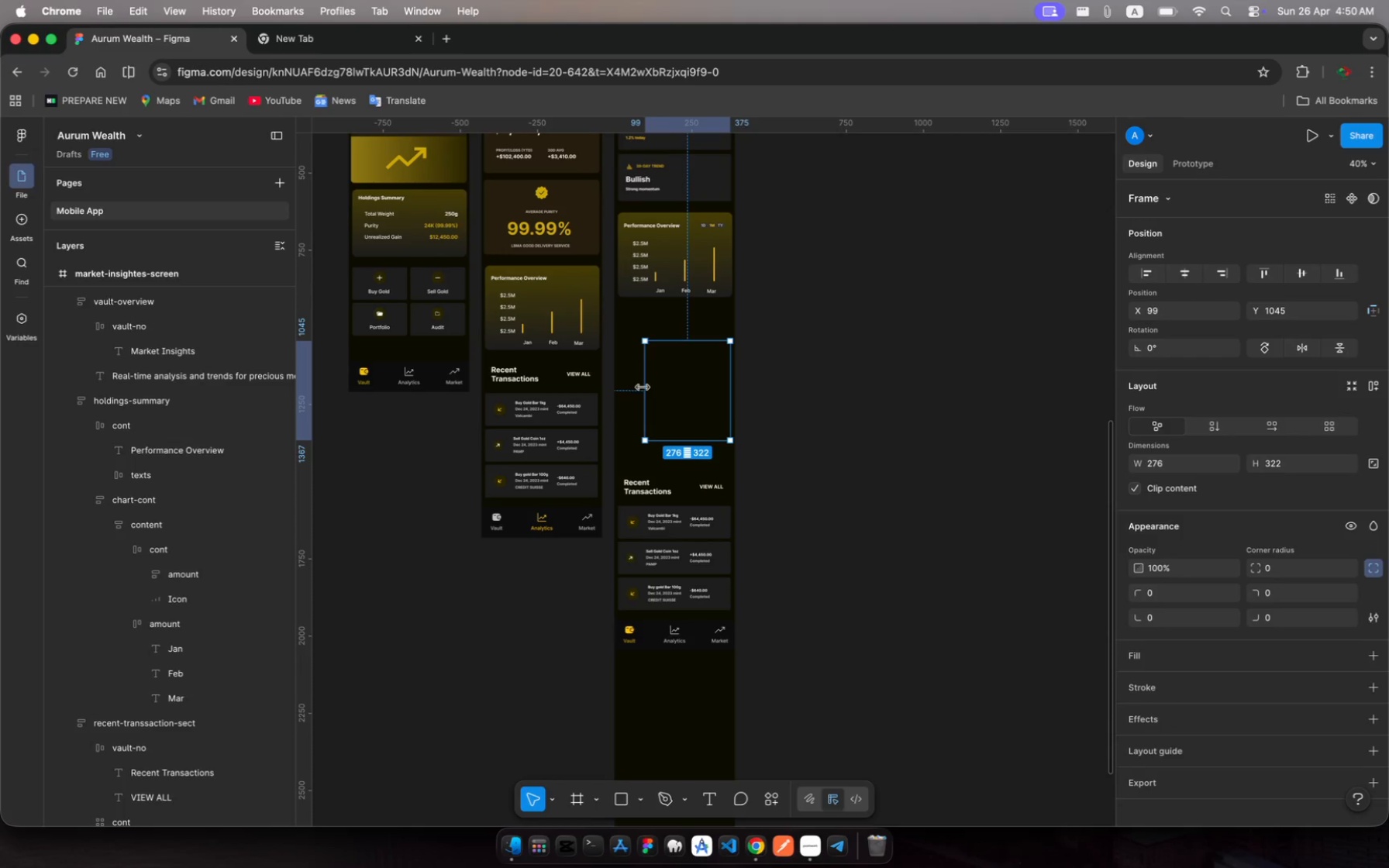 
left_click_drag(start_coordinate=[643, 387], to_coordinate=[623, 387])
 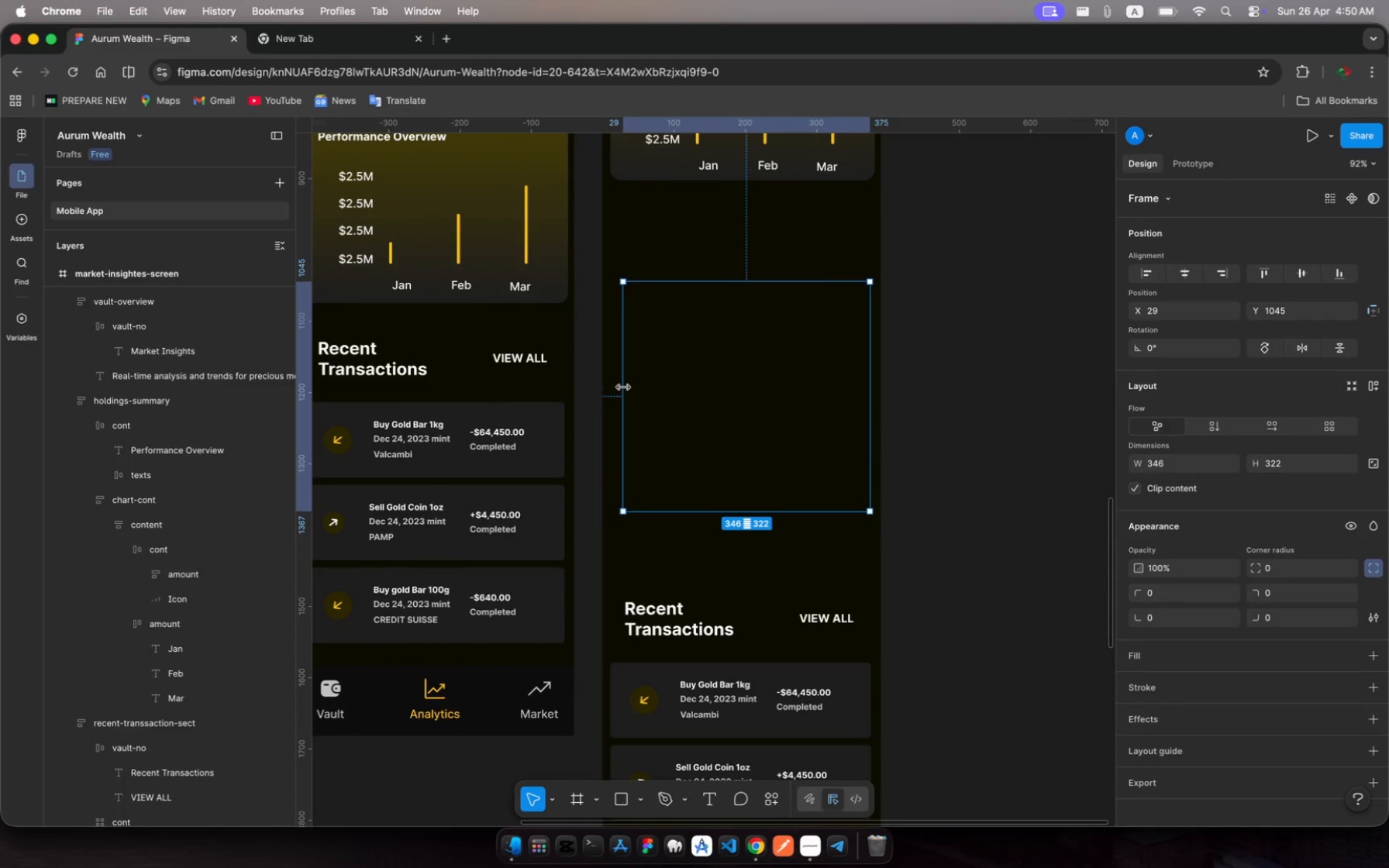 
left_click_drag(start_coordinate=[623, 387], to_coordinate=[612, 386])
 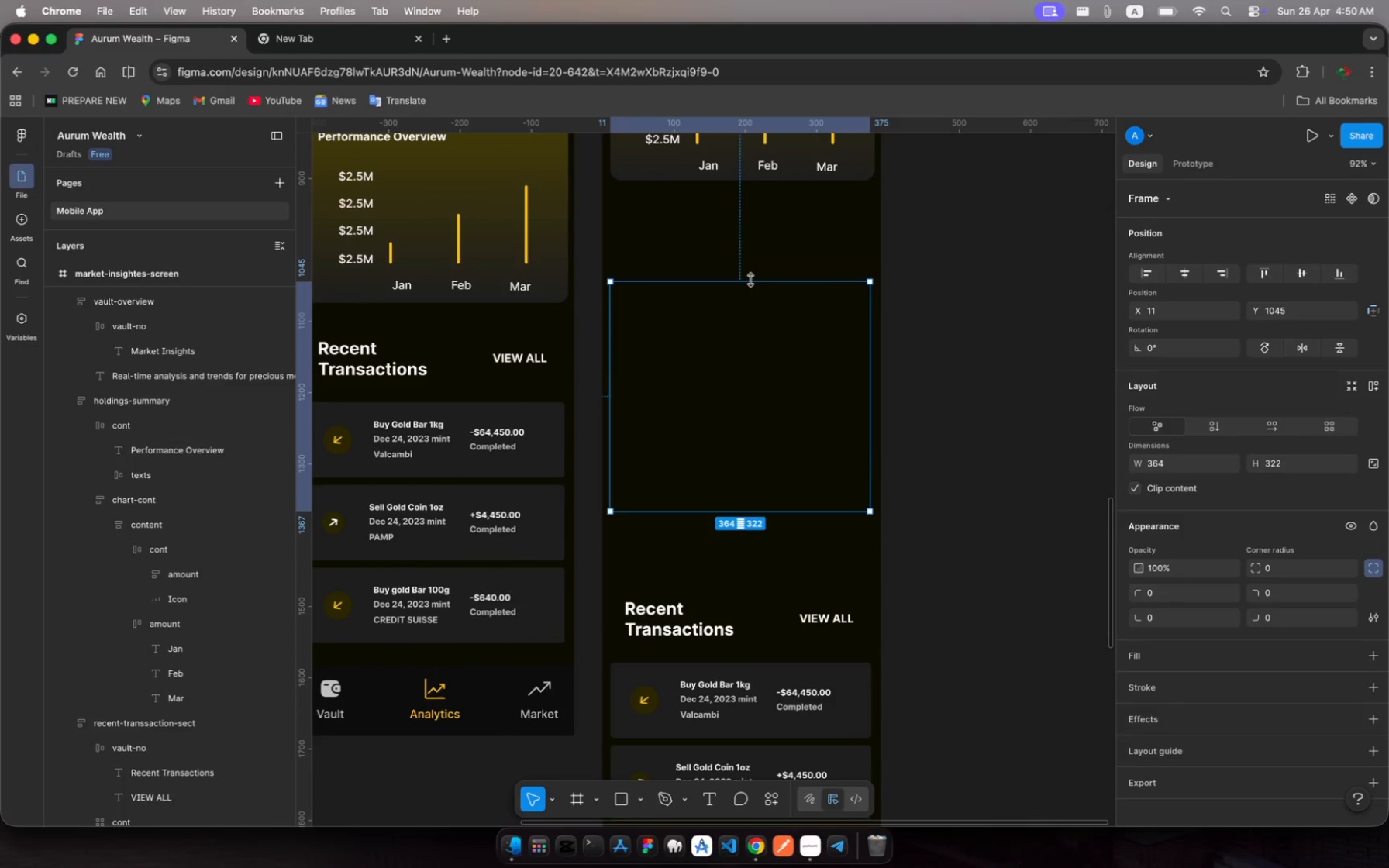 
left_click_drag(start_coordinate=[751, 281], to_coordinate=[749, 201])
 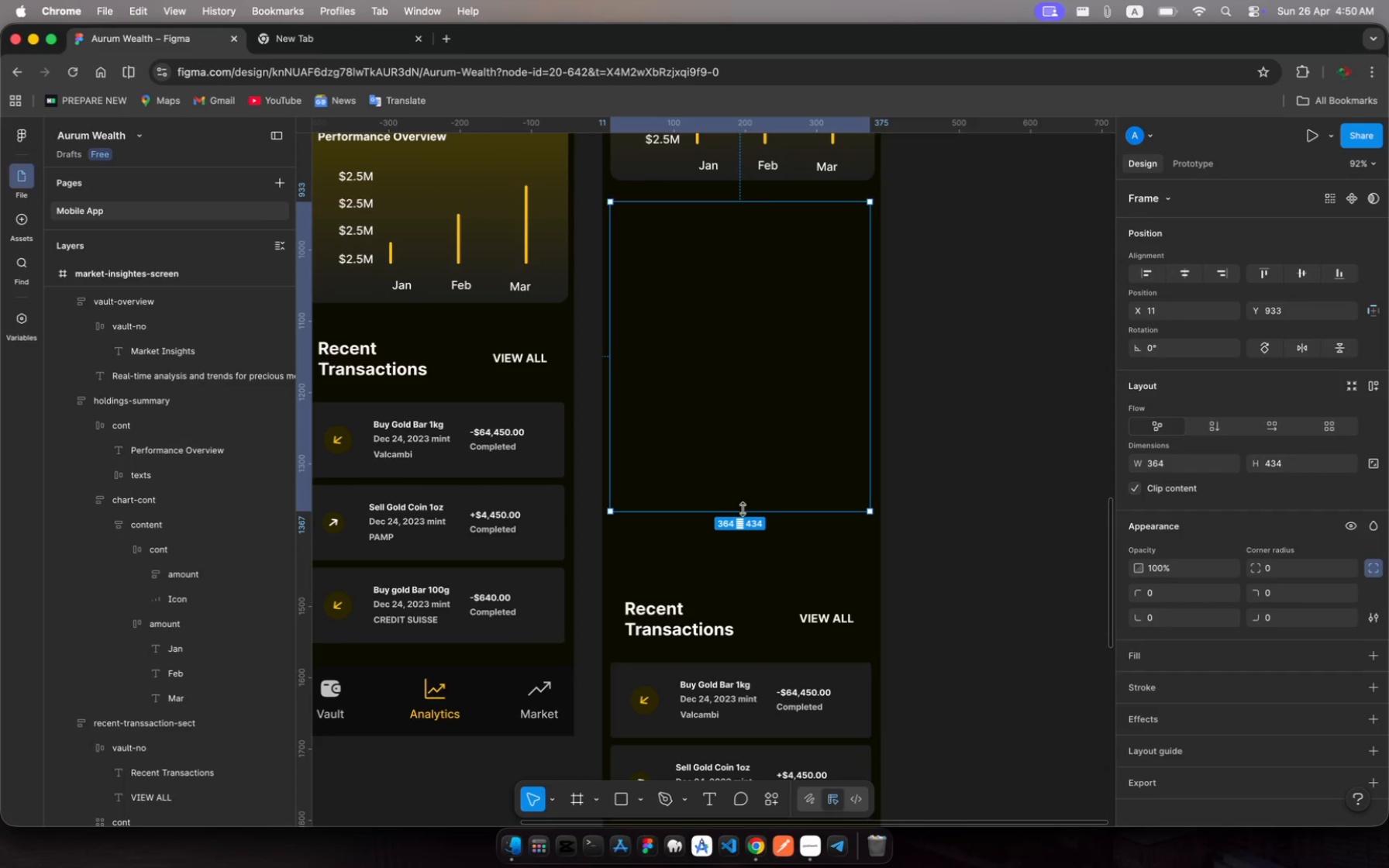 
left_click_drag(start_coordinate=[743, 510], to_coordinate=[746, 549])
 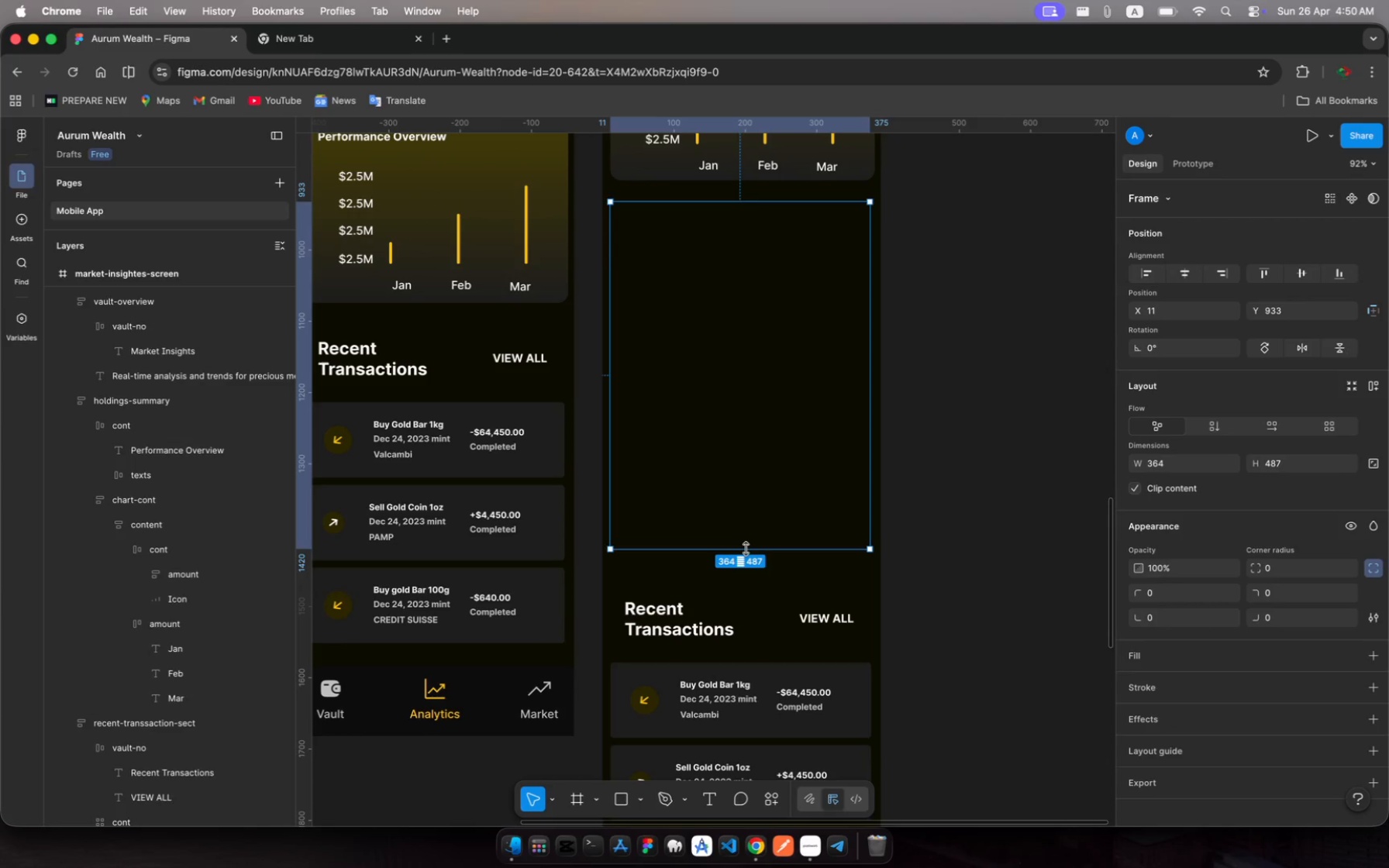 
wait(7.23)
 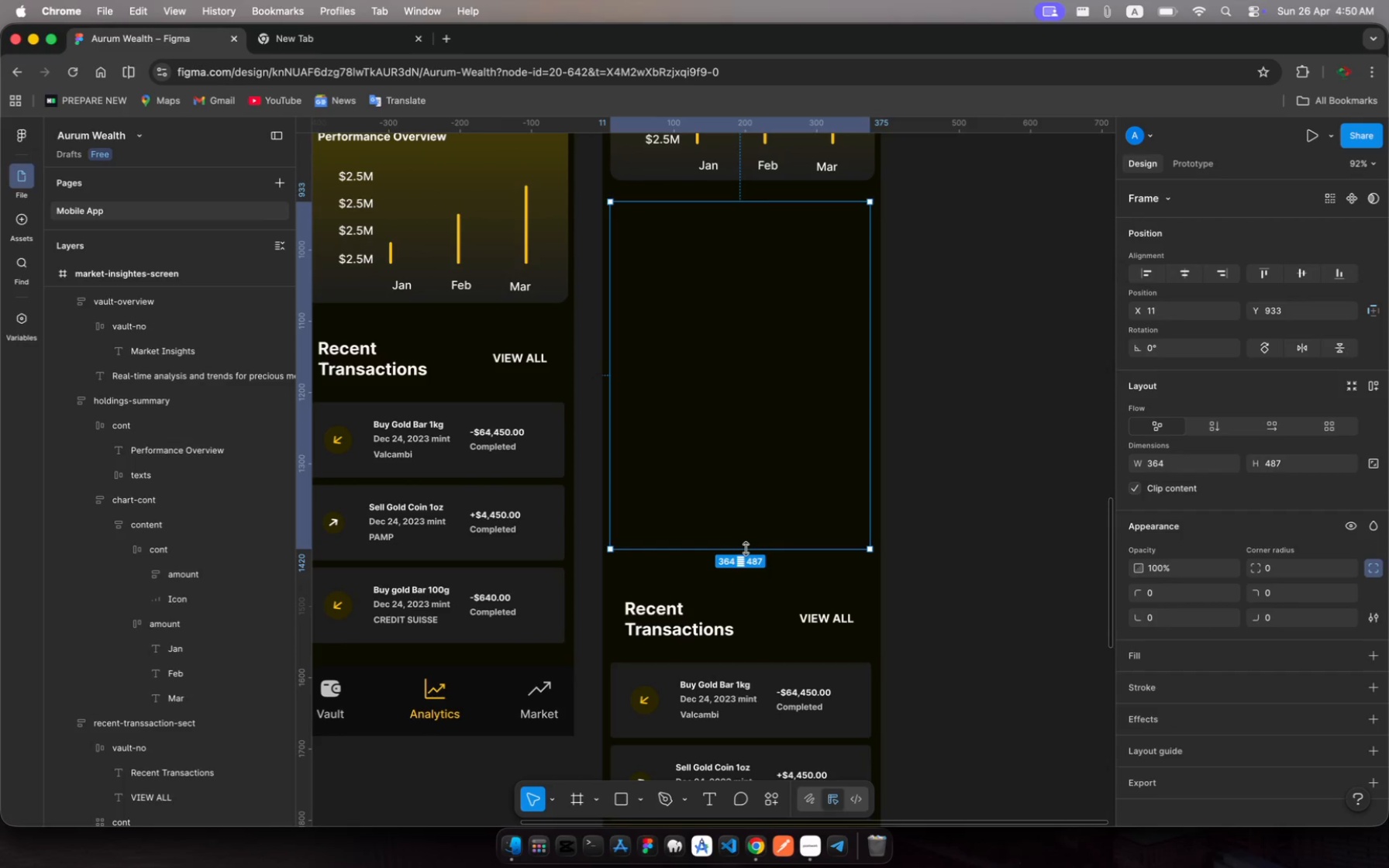 
left_click([764, 388])
 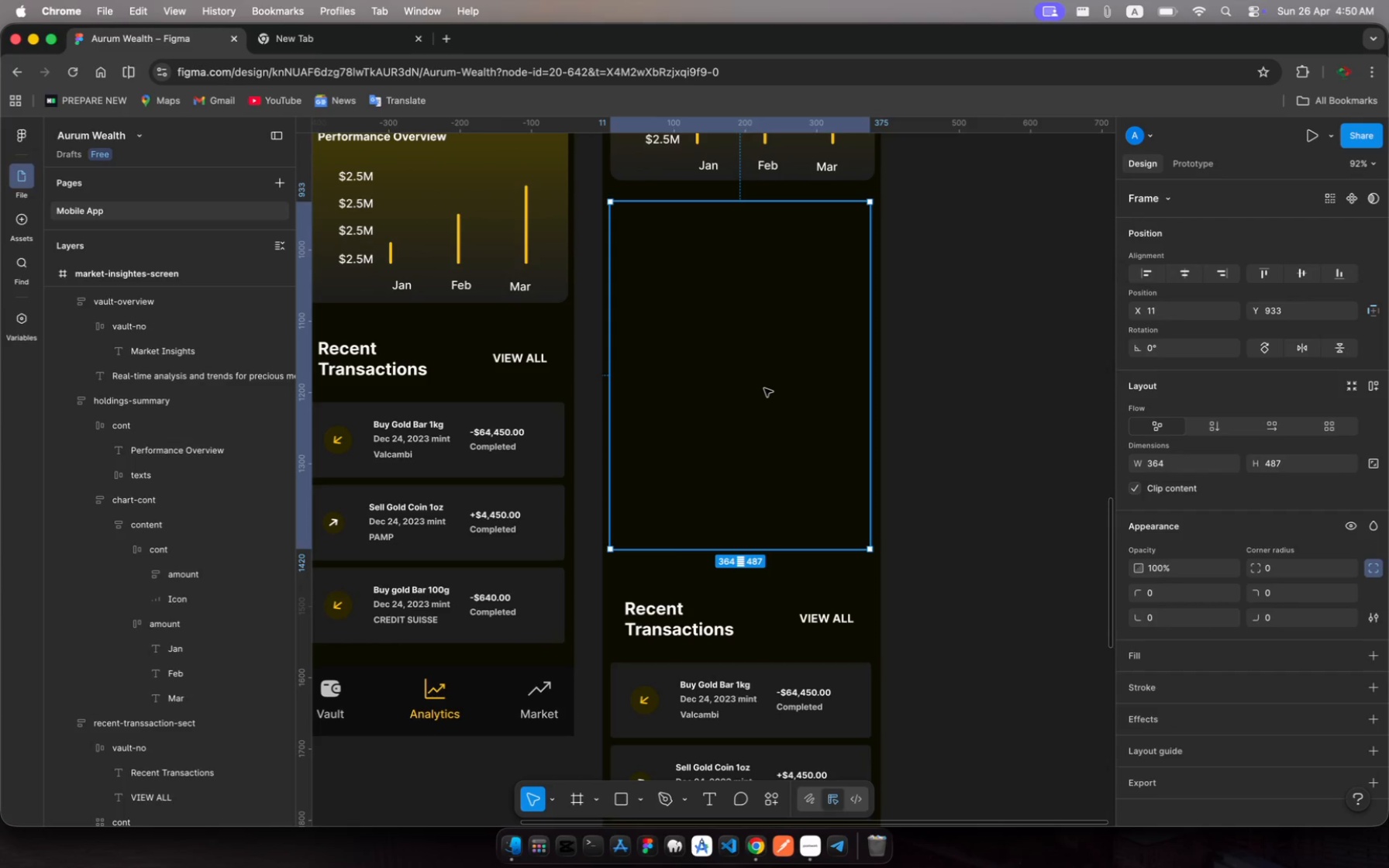 
key(Meta+V)
 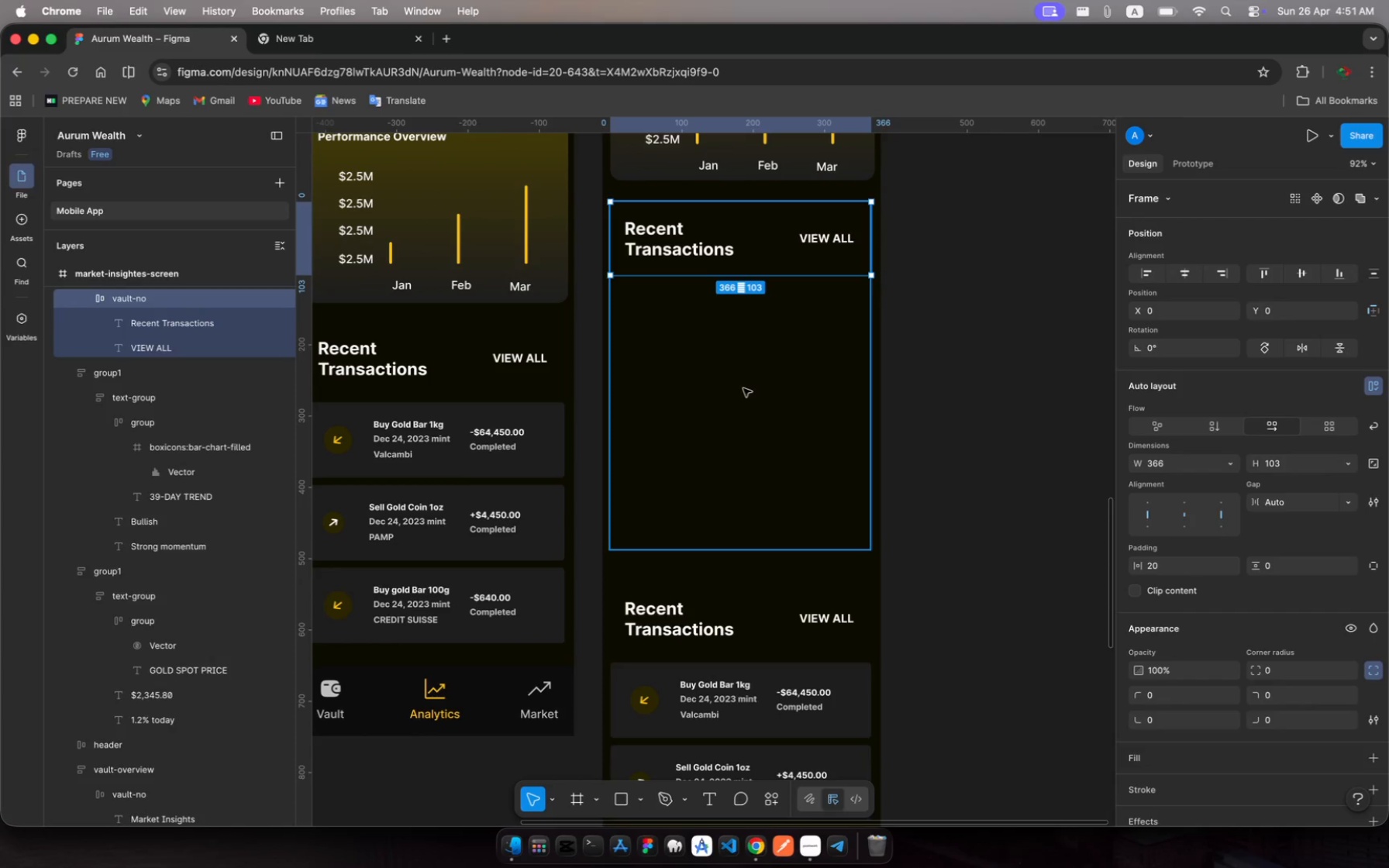 
scroll: coordinate [148, 425], scroll_direction: up, amount: 11.0
 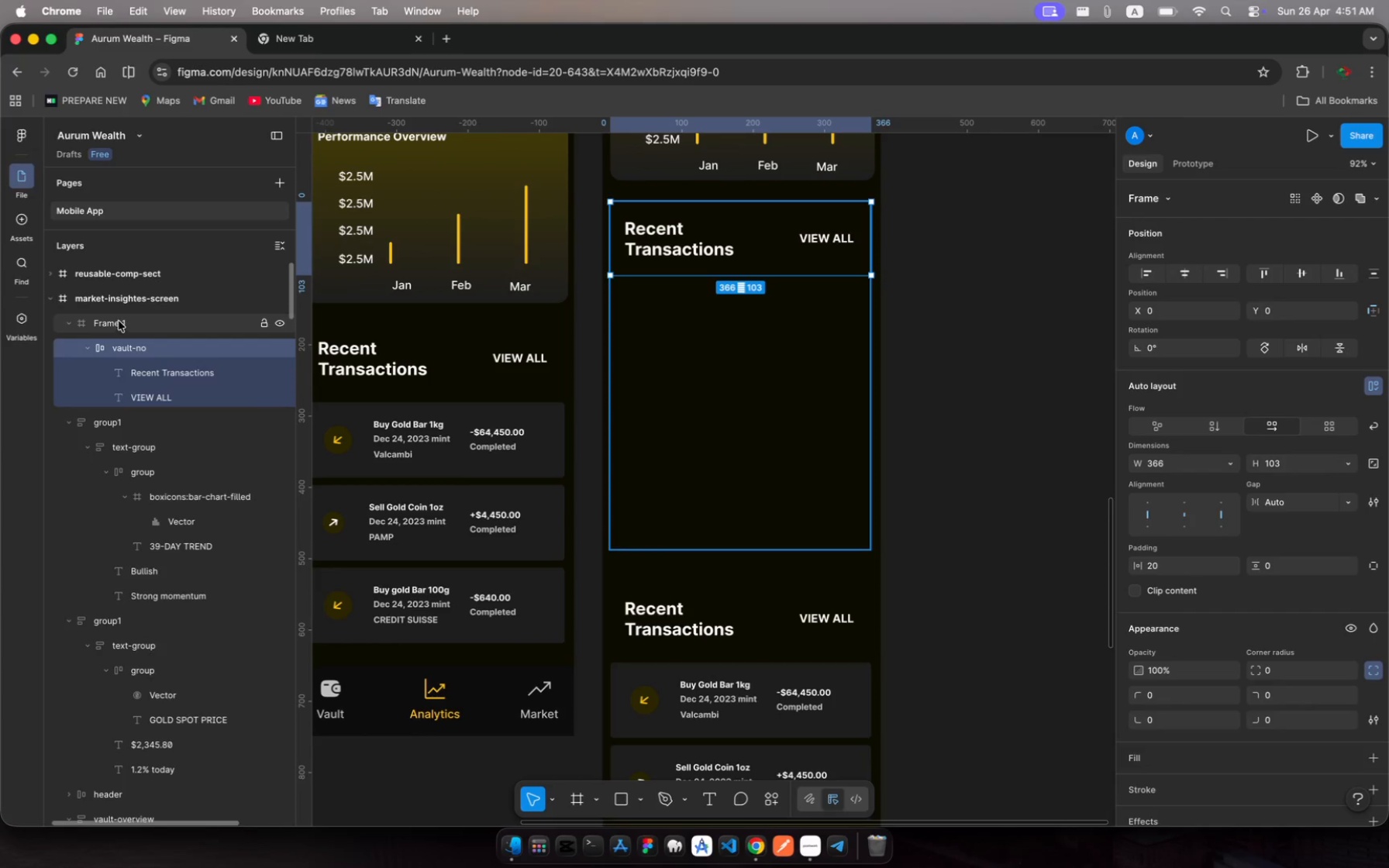 
left_click([115, 322])
 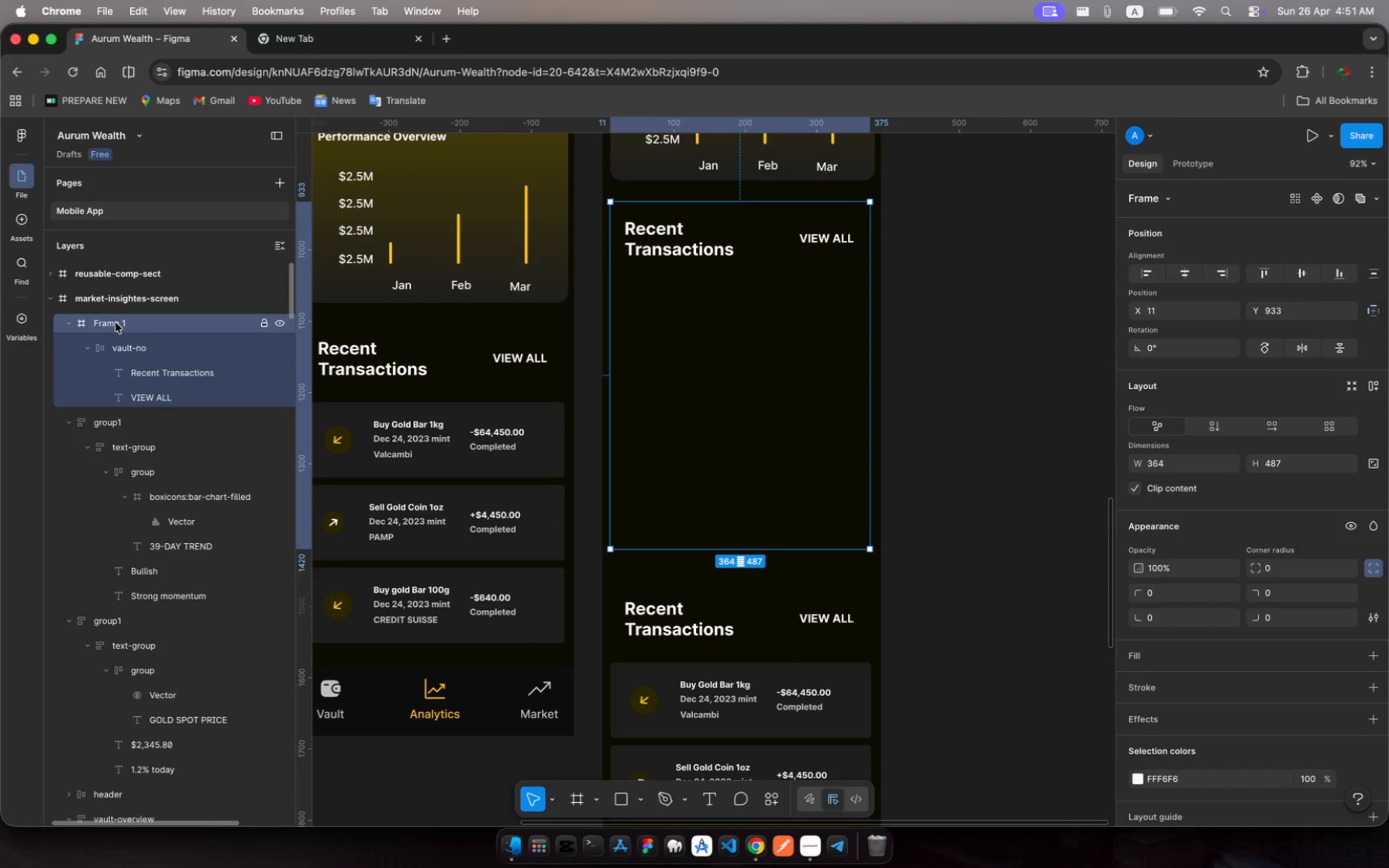 
key(Meta+R)
 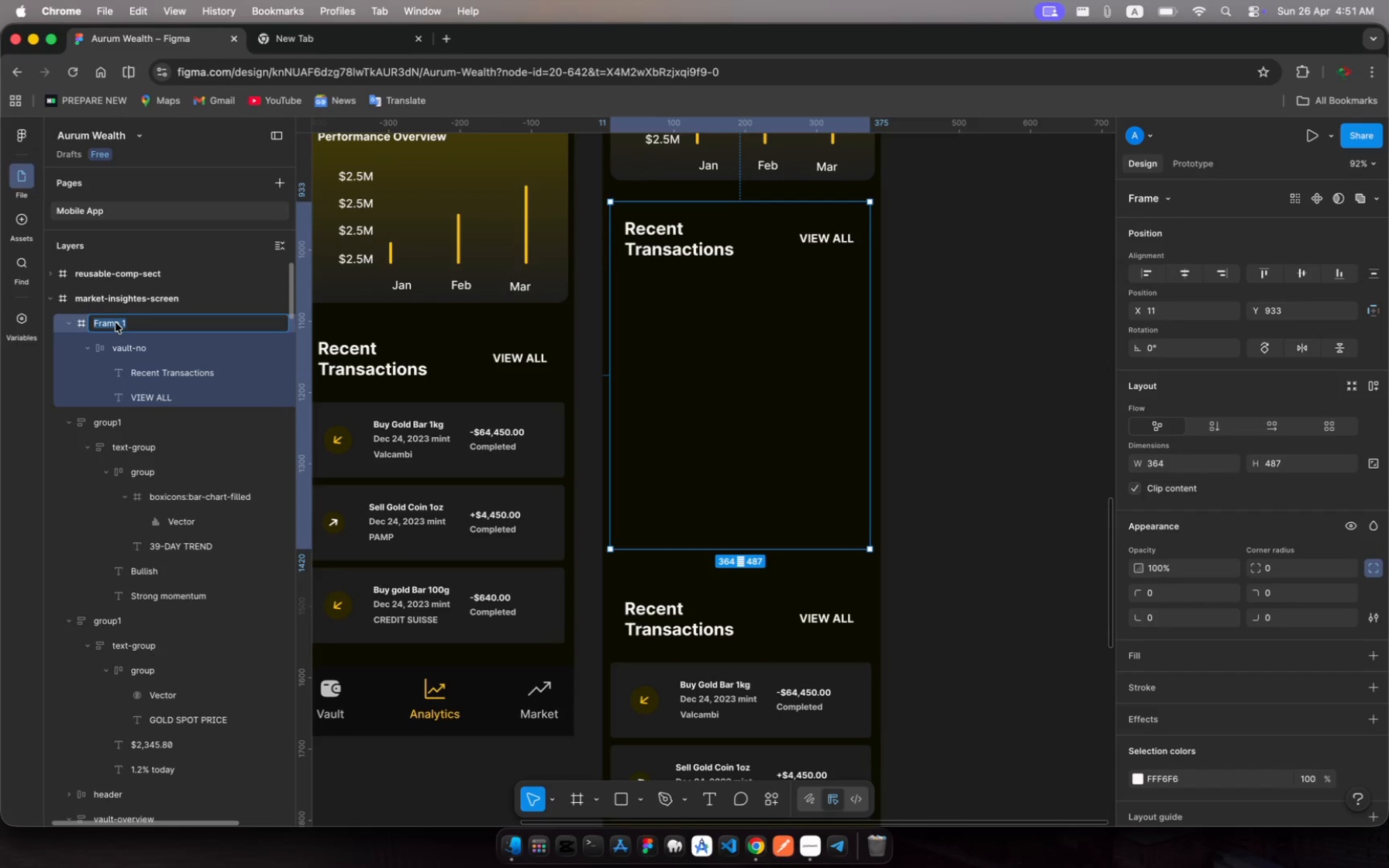 
type(news-sectin)
 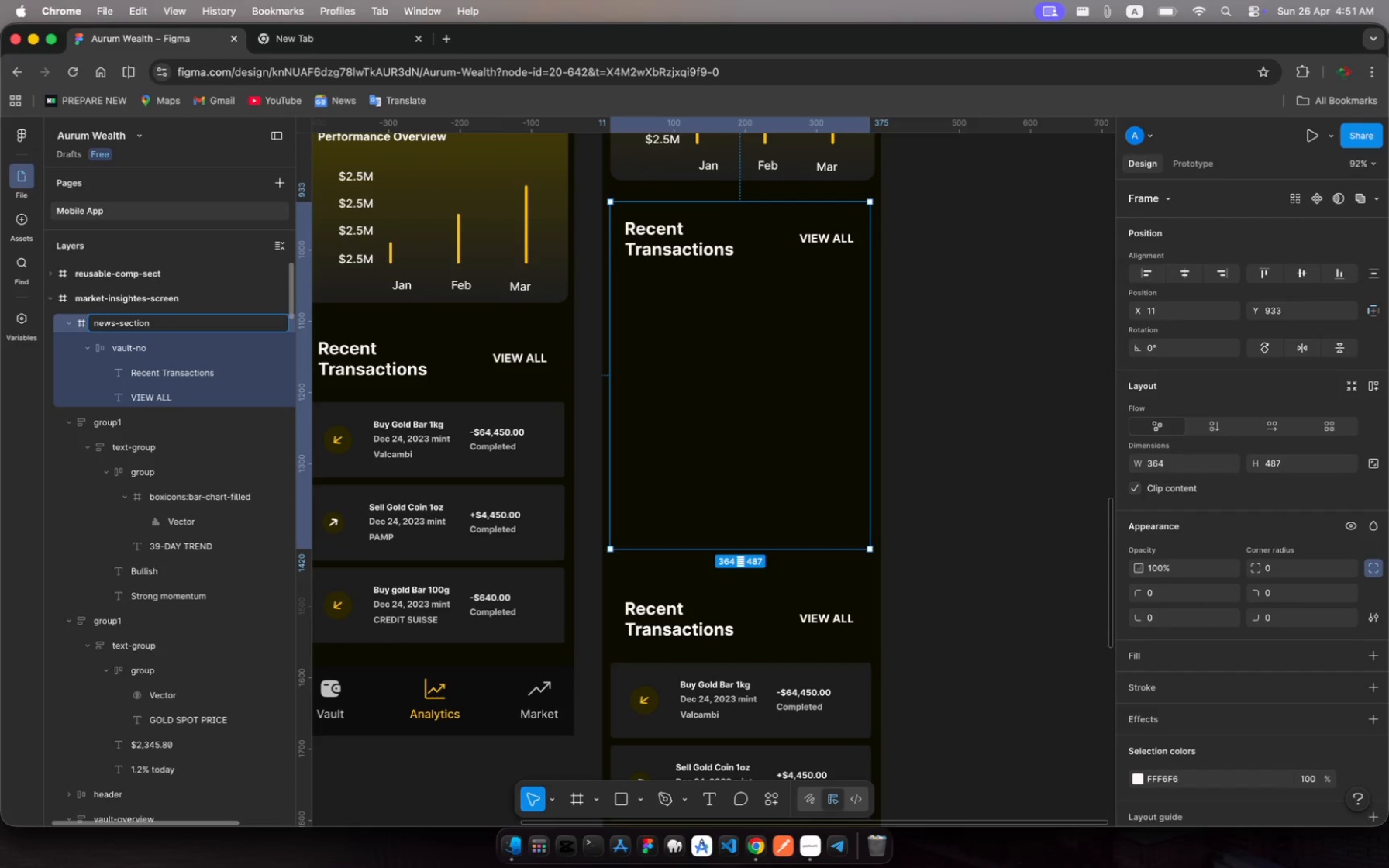 
hold_key(key=O, duration=0.3)
 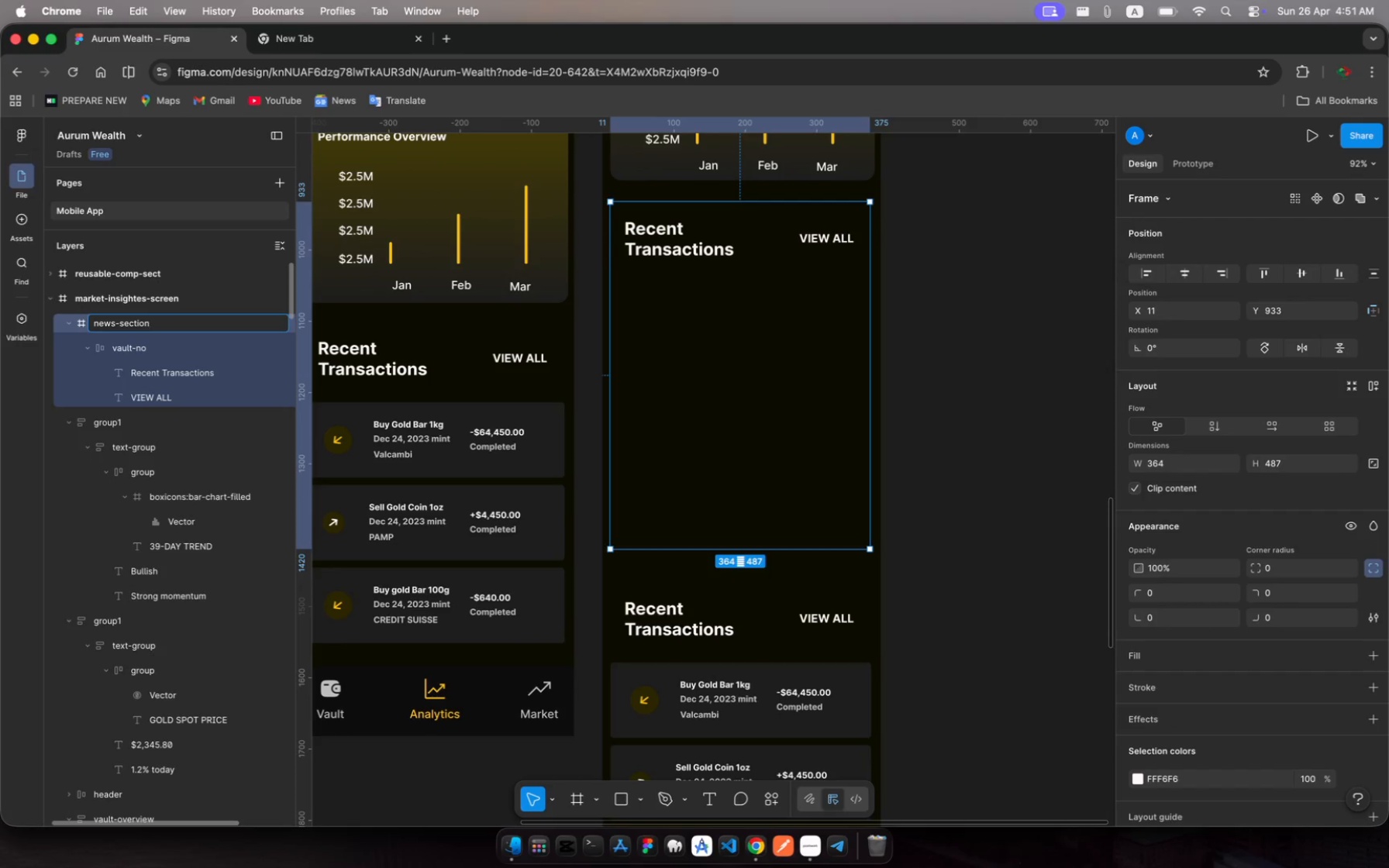 
key(Enter)
 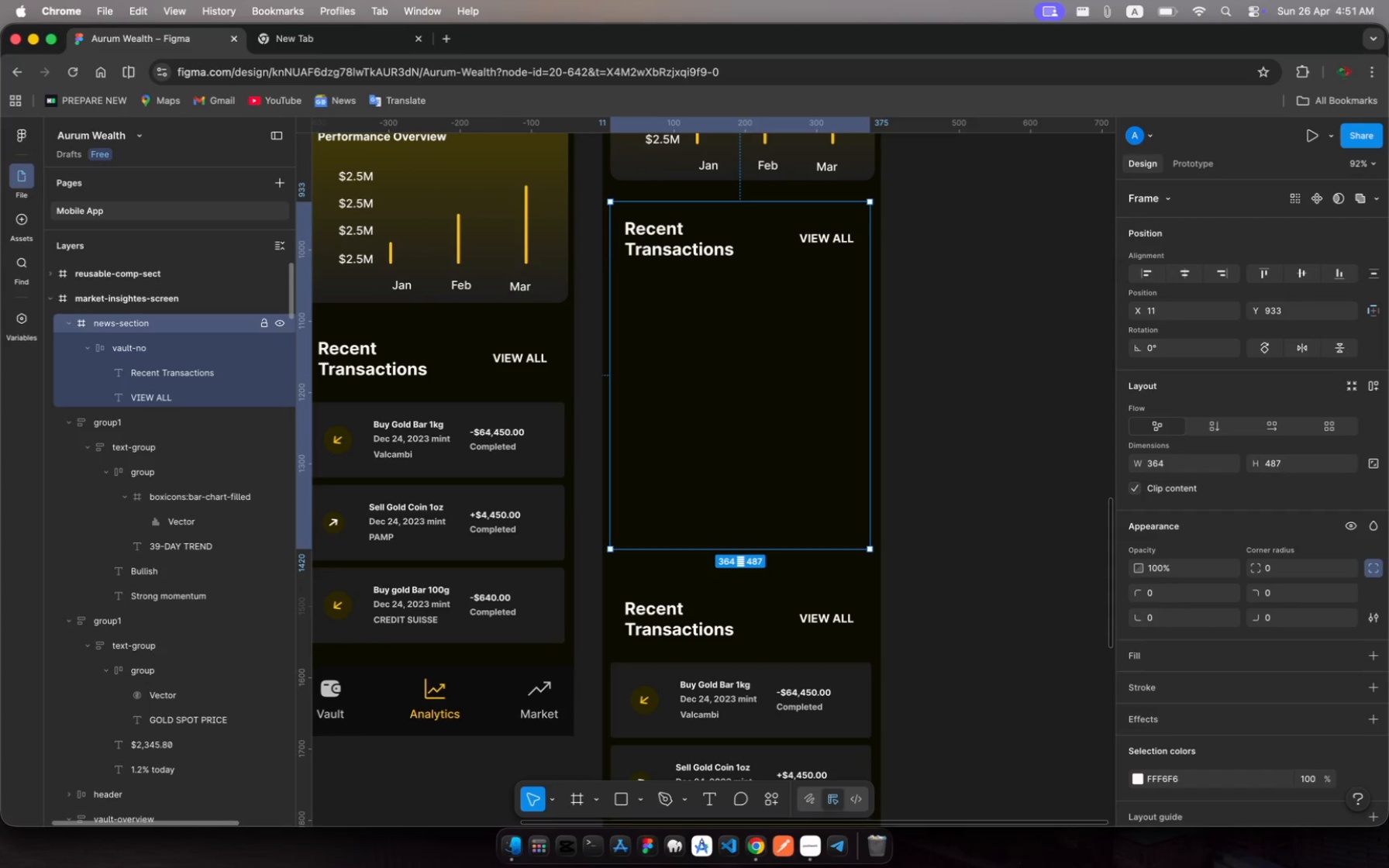 
wait(9.01)
 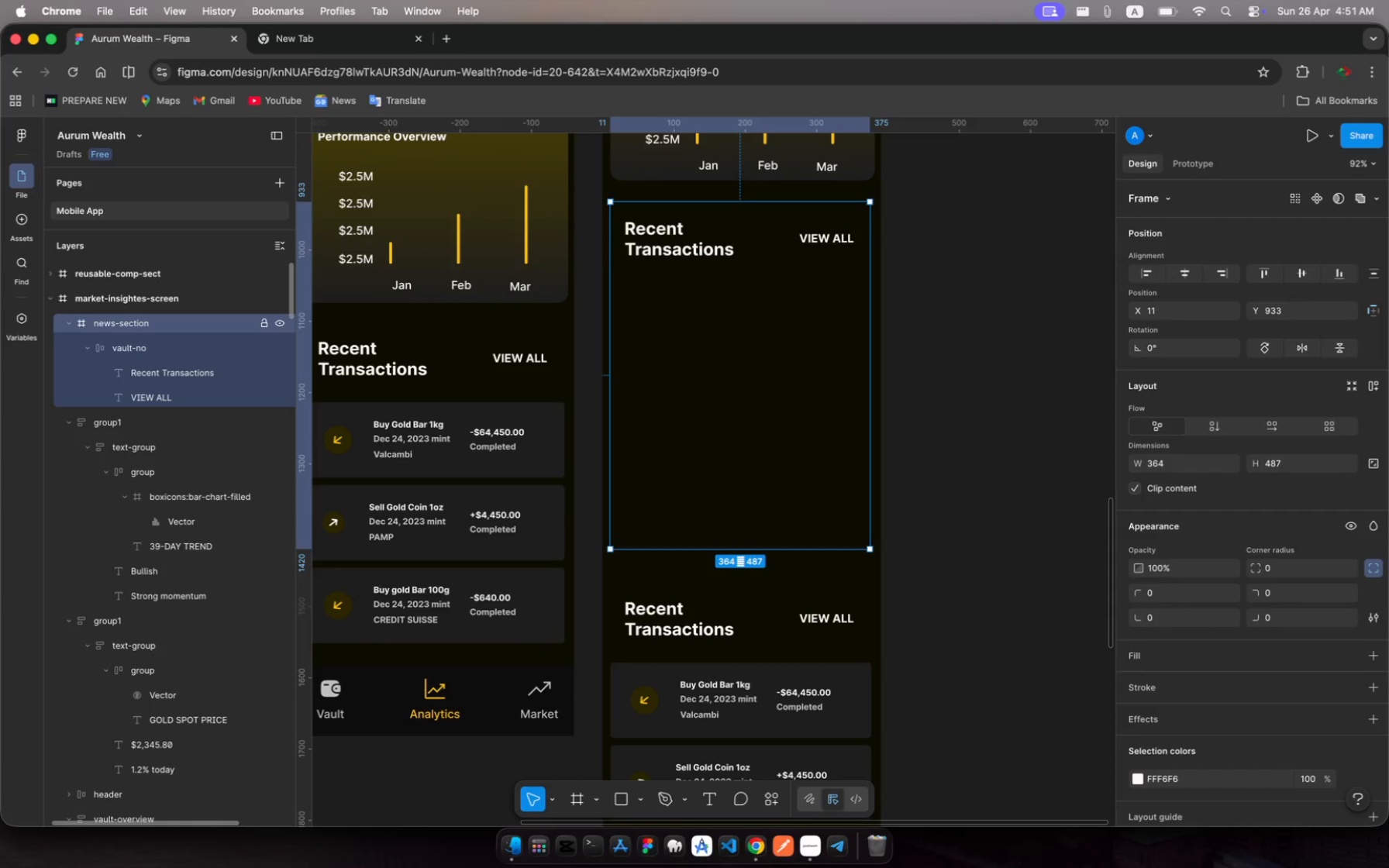 
left_click([129, 355])
 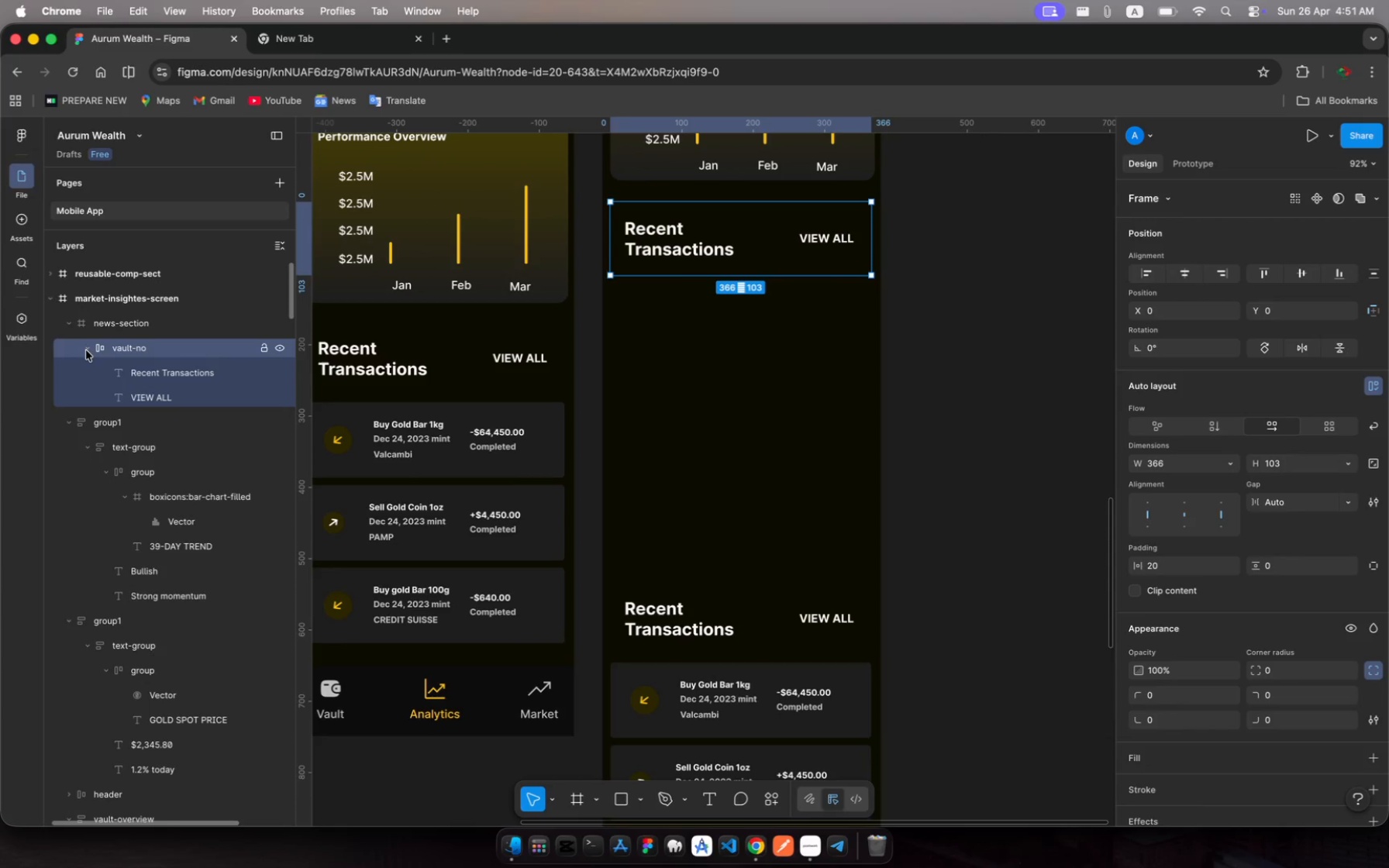 
wait(10.47)
 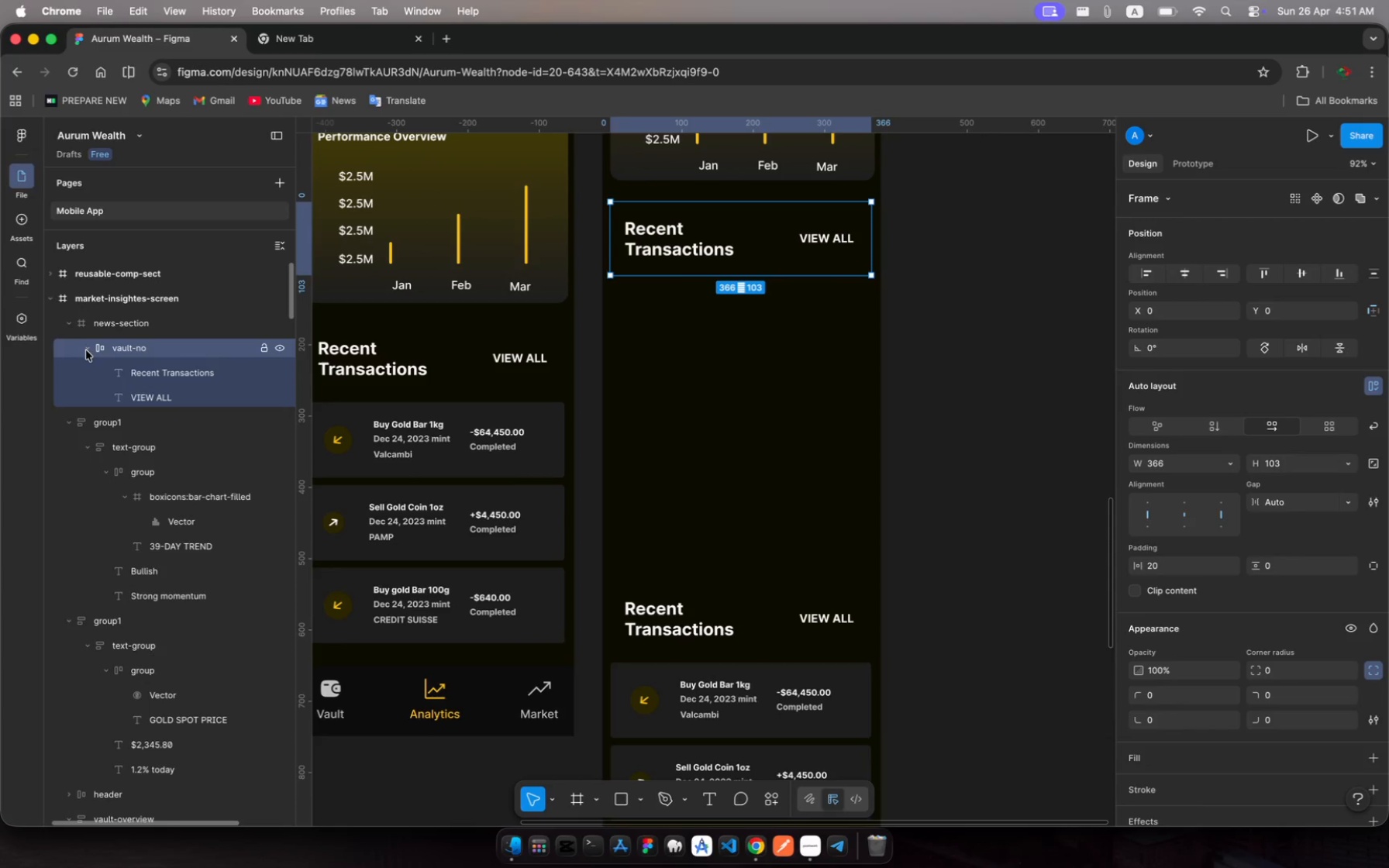 
left_click([646, 249])
 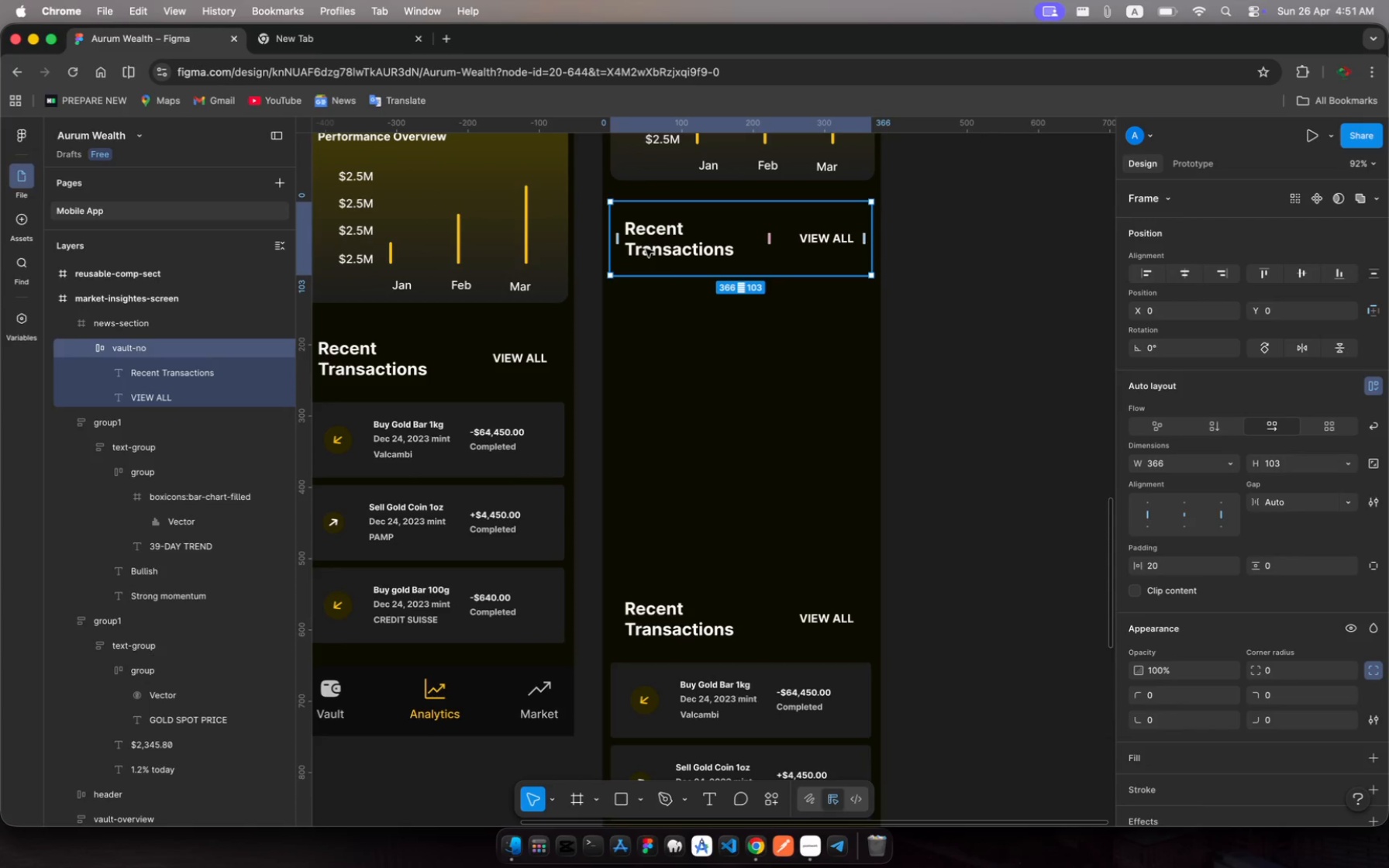 
left_click([646, 249])
 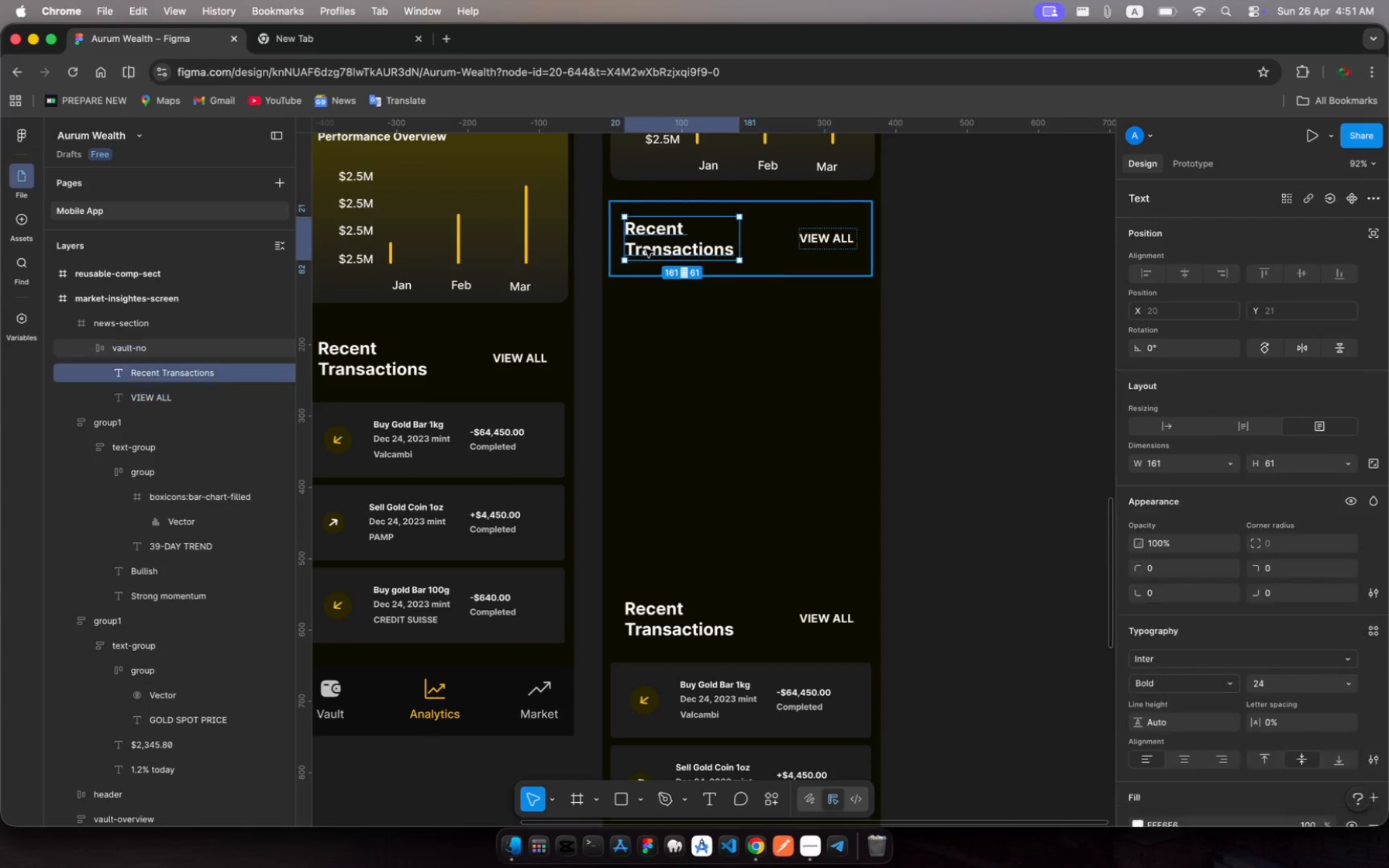 
left_click([646, 249])
 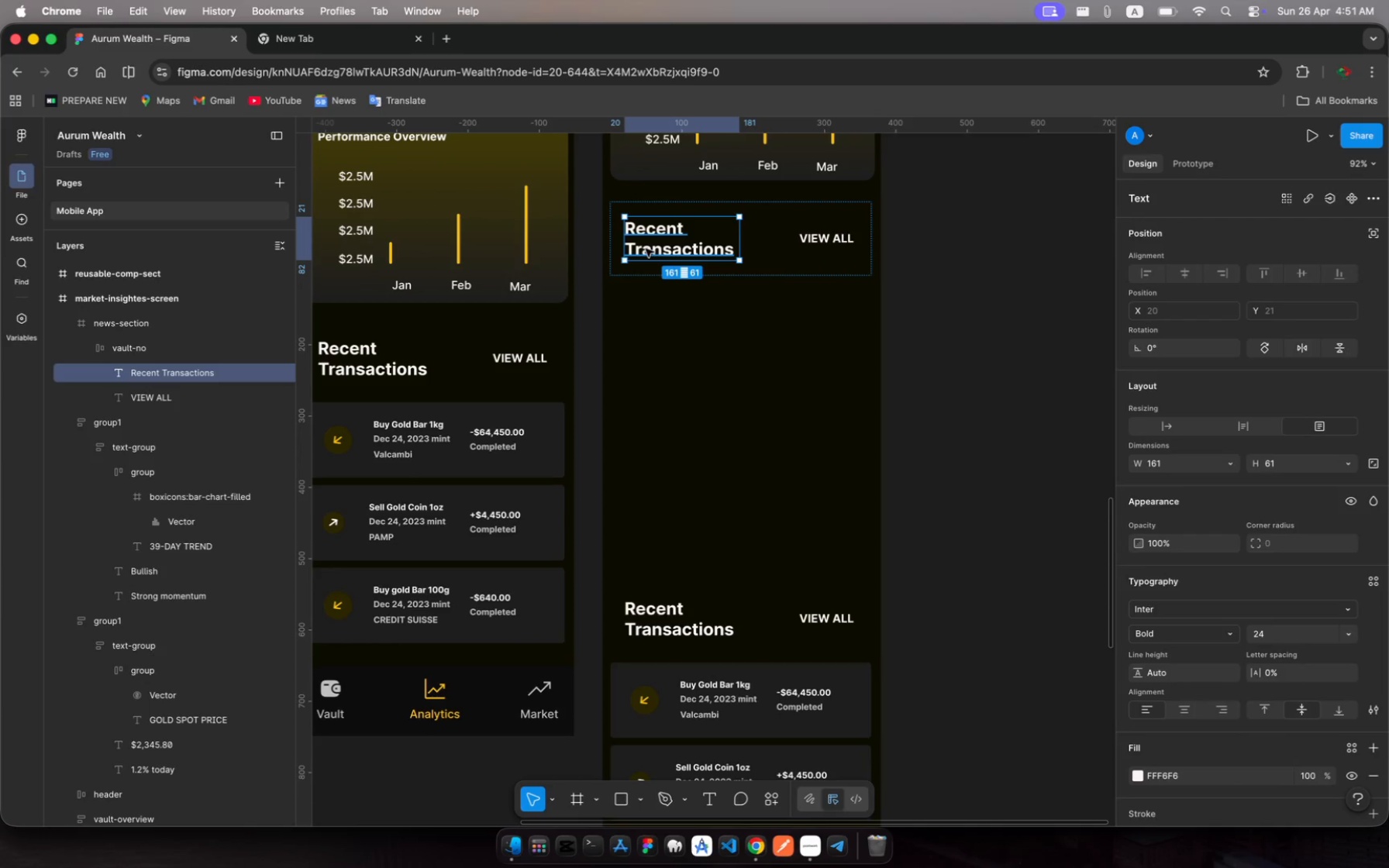 
left_click([646, 249])
 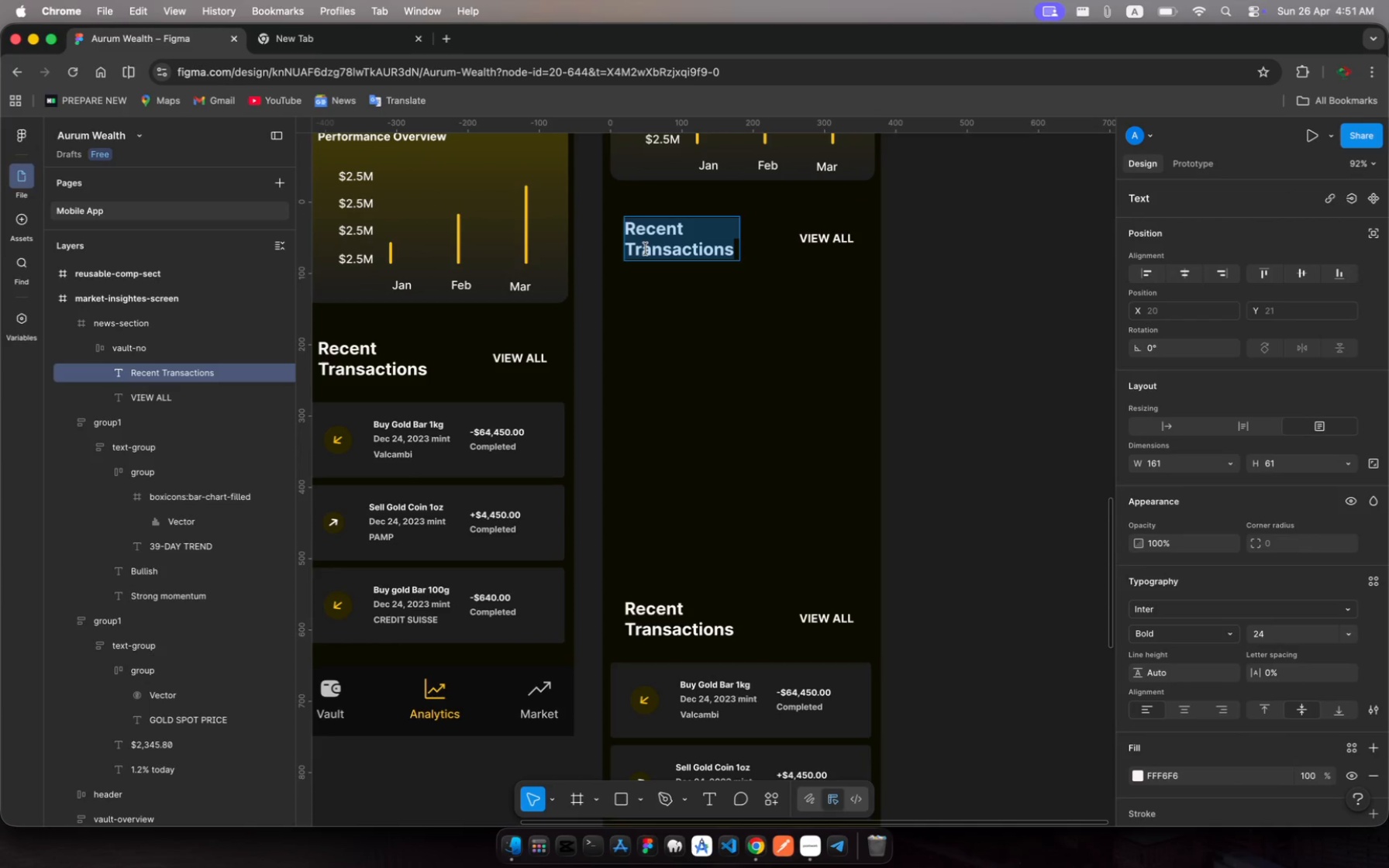 
left_click([646, 249])
 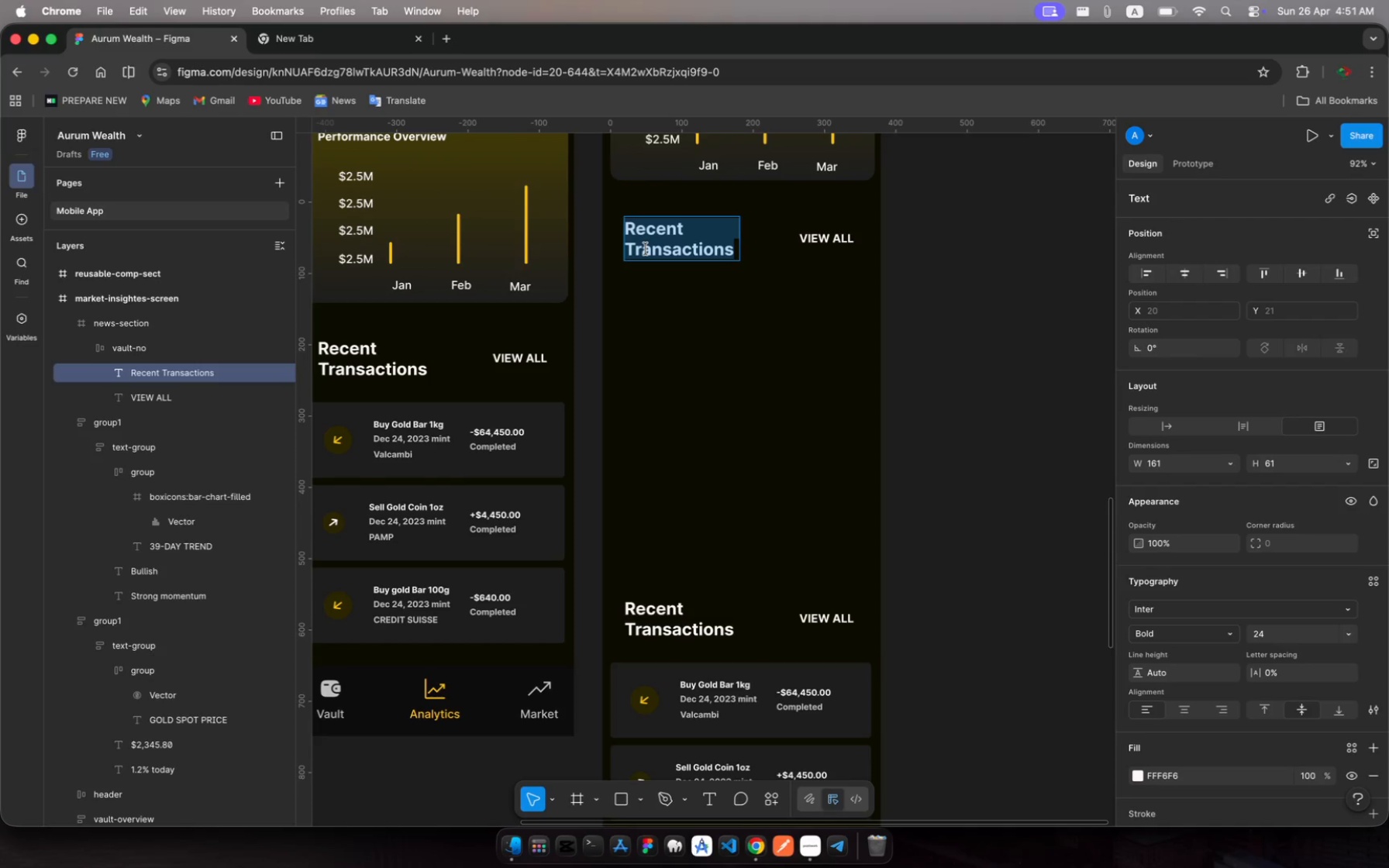 
type(Latest )
 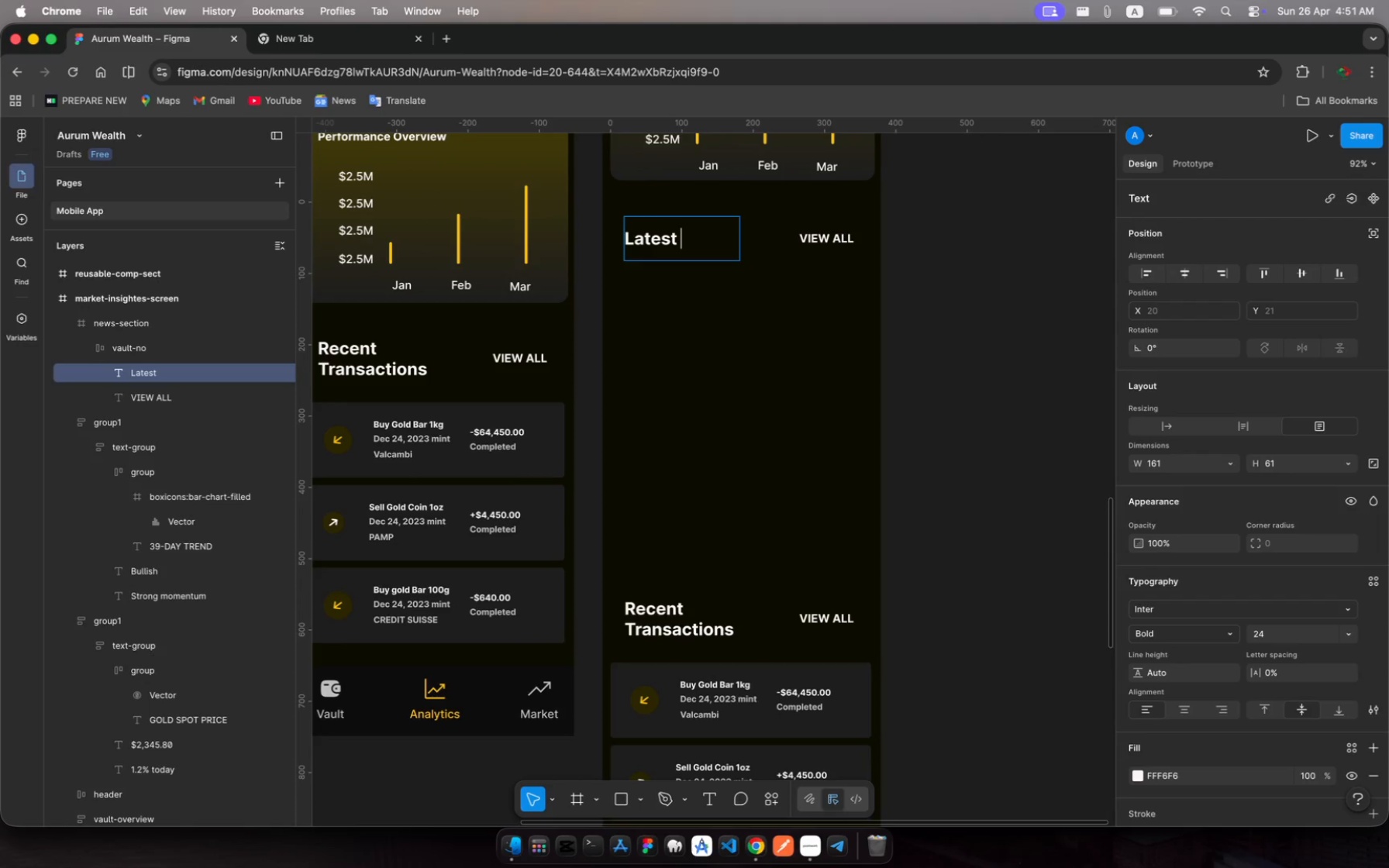 
wait(5.32)
 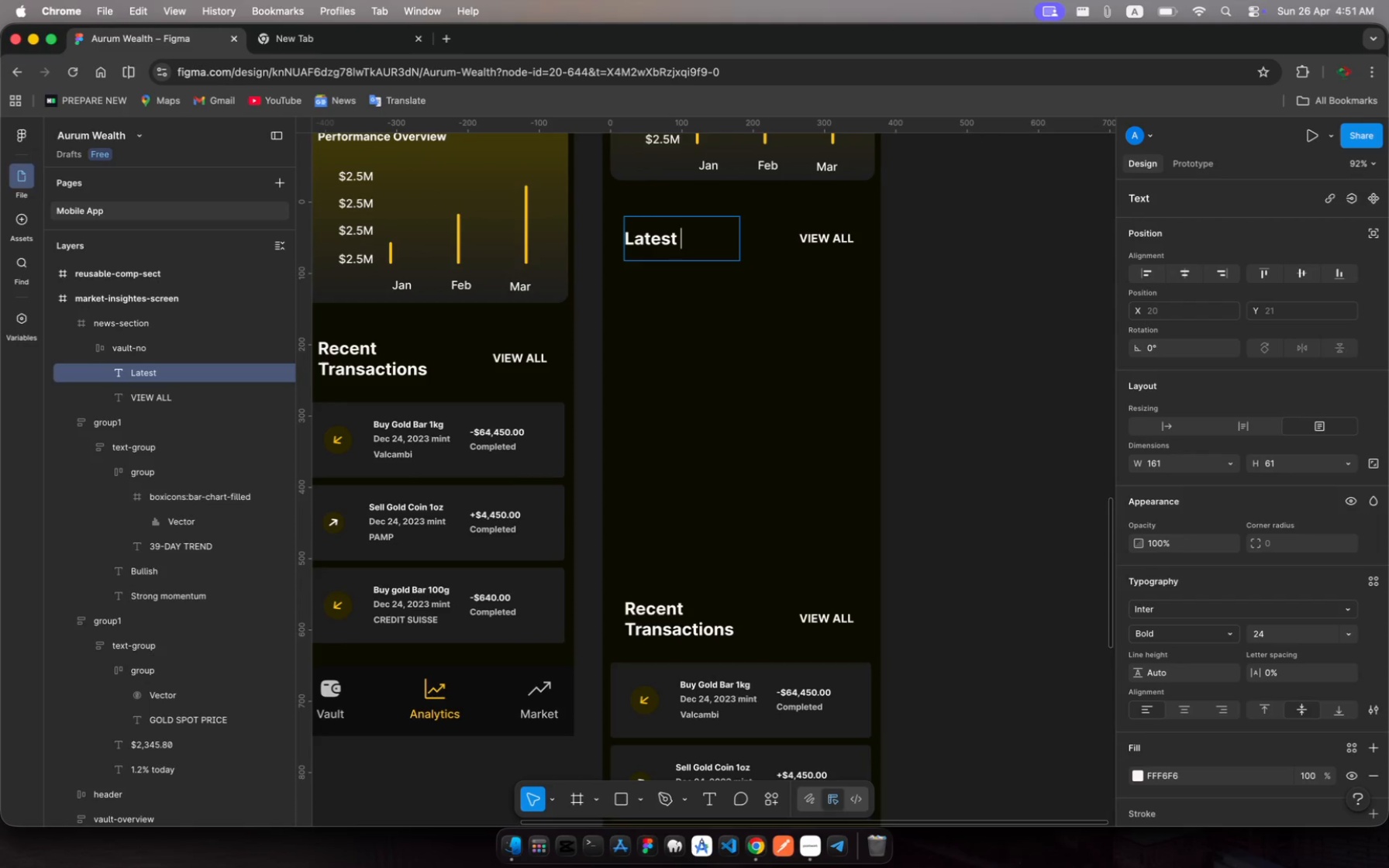 
key(Shift+ShiftLeft)
 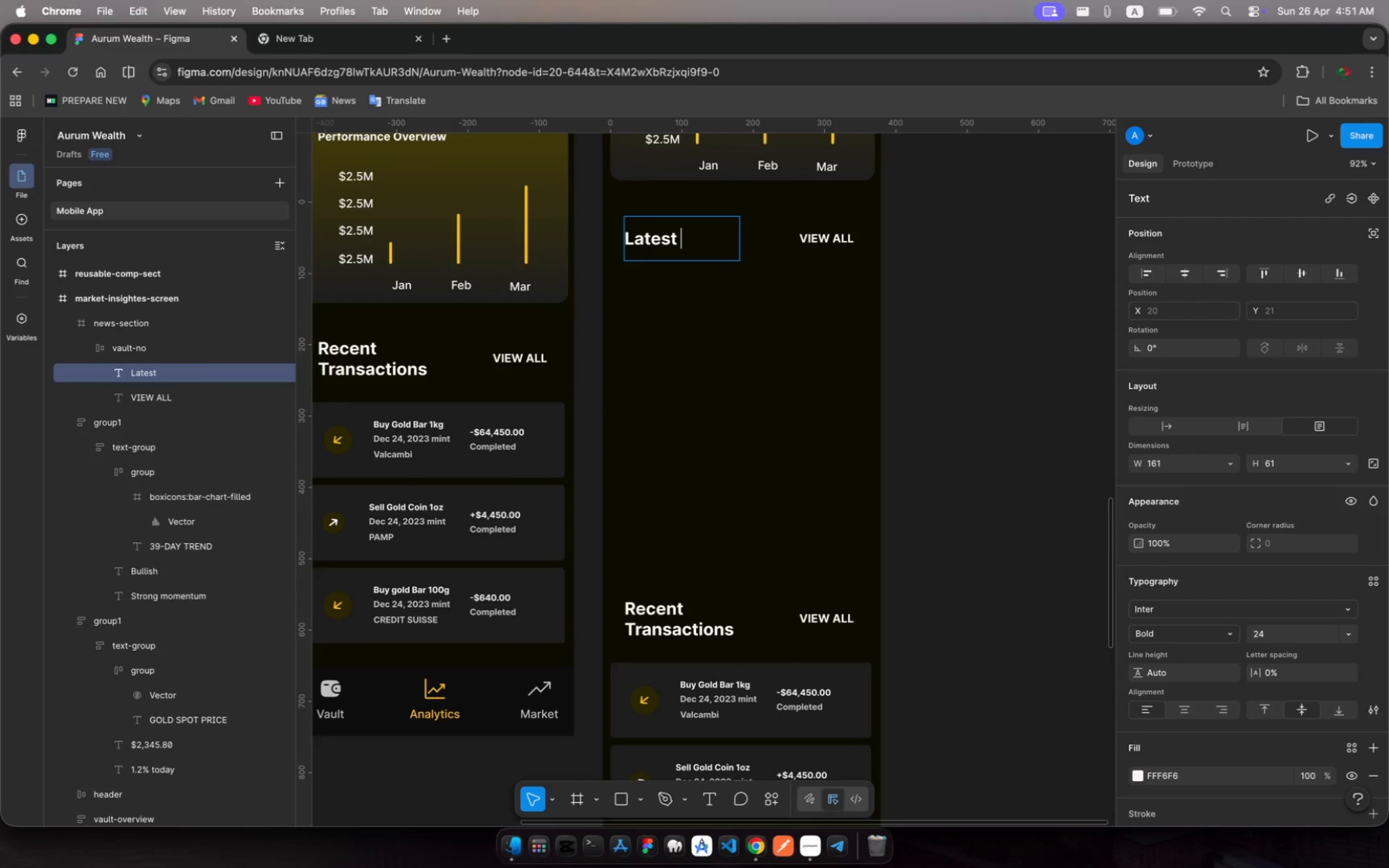 
key(Shift+I)
 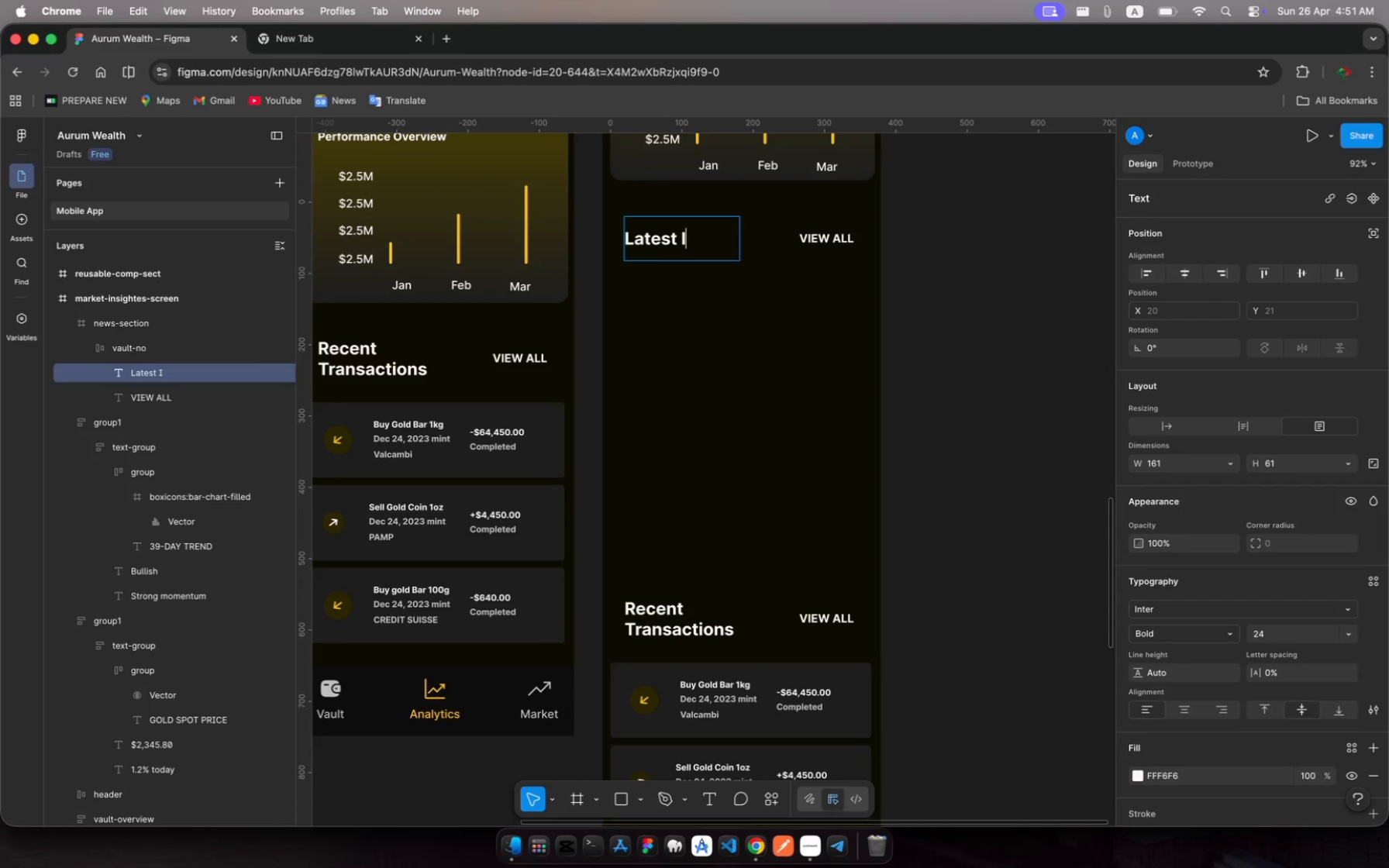 
type(ntelligence)
 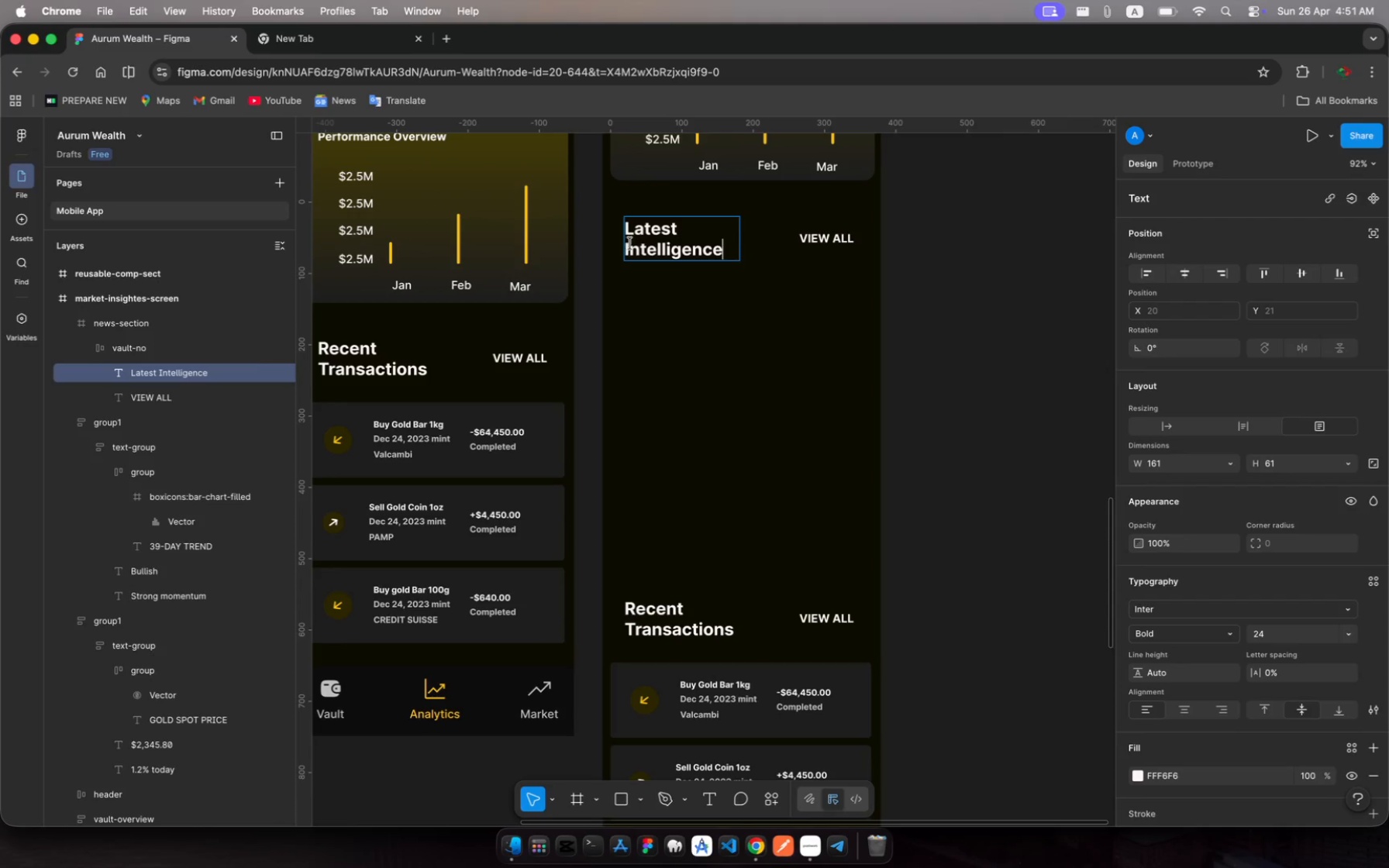 
left_click([650, 250])
 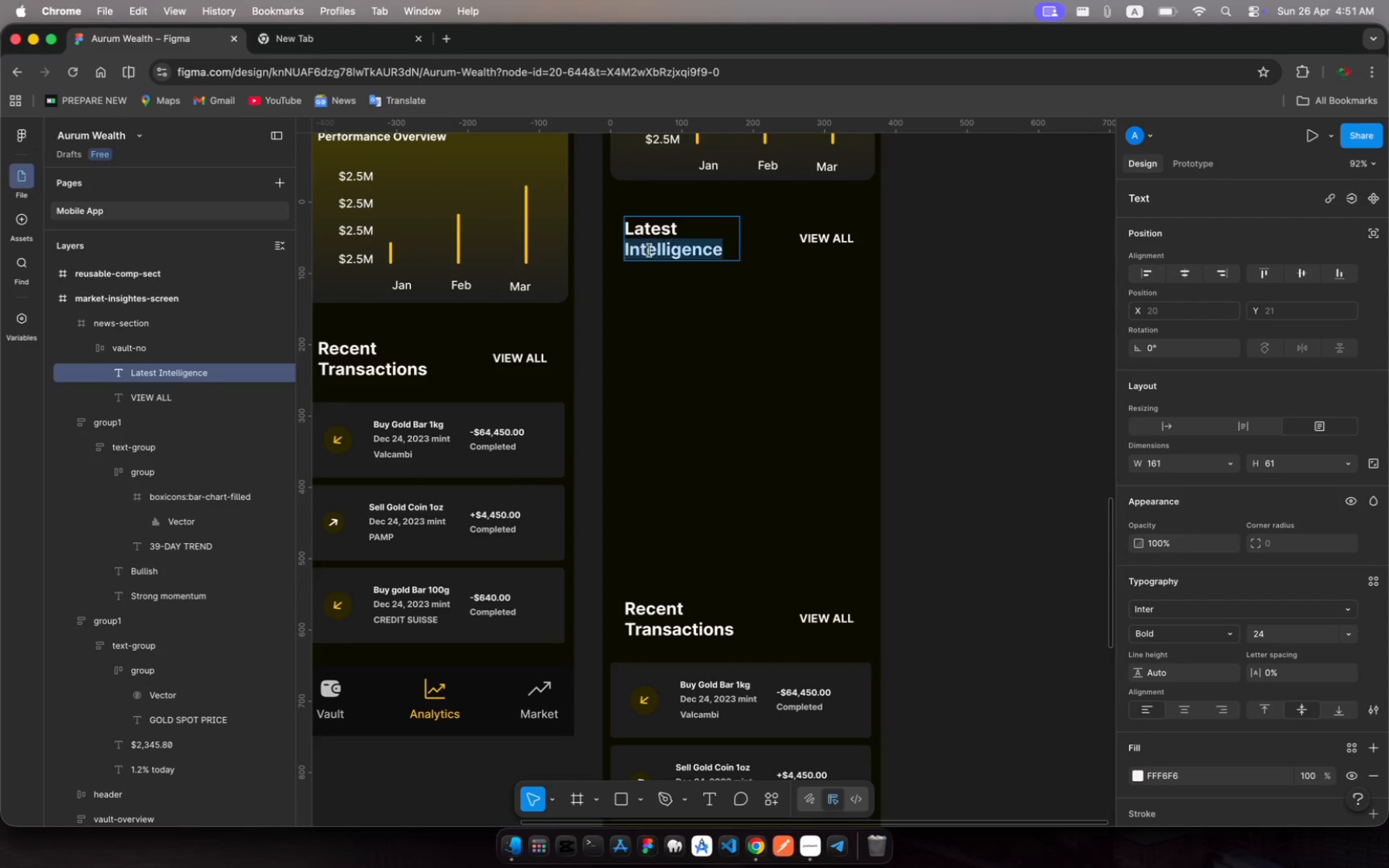 
left_click([650, 250])
 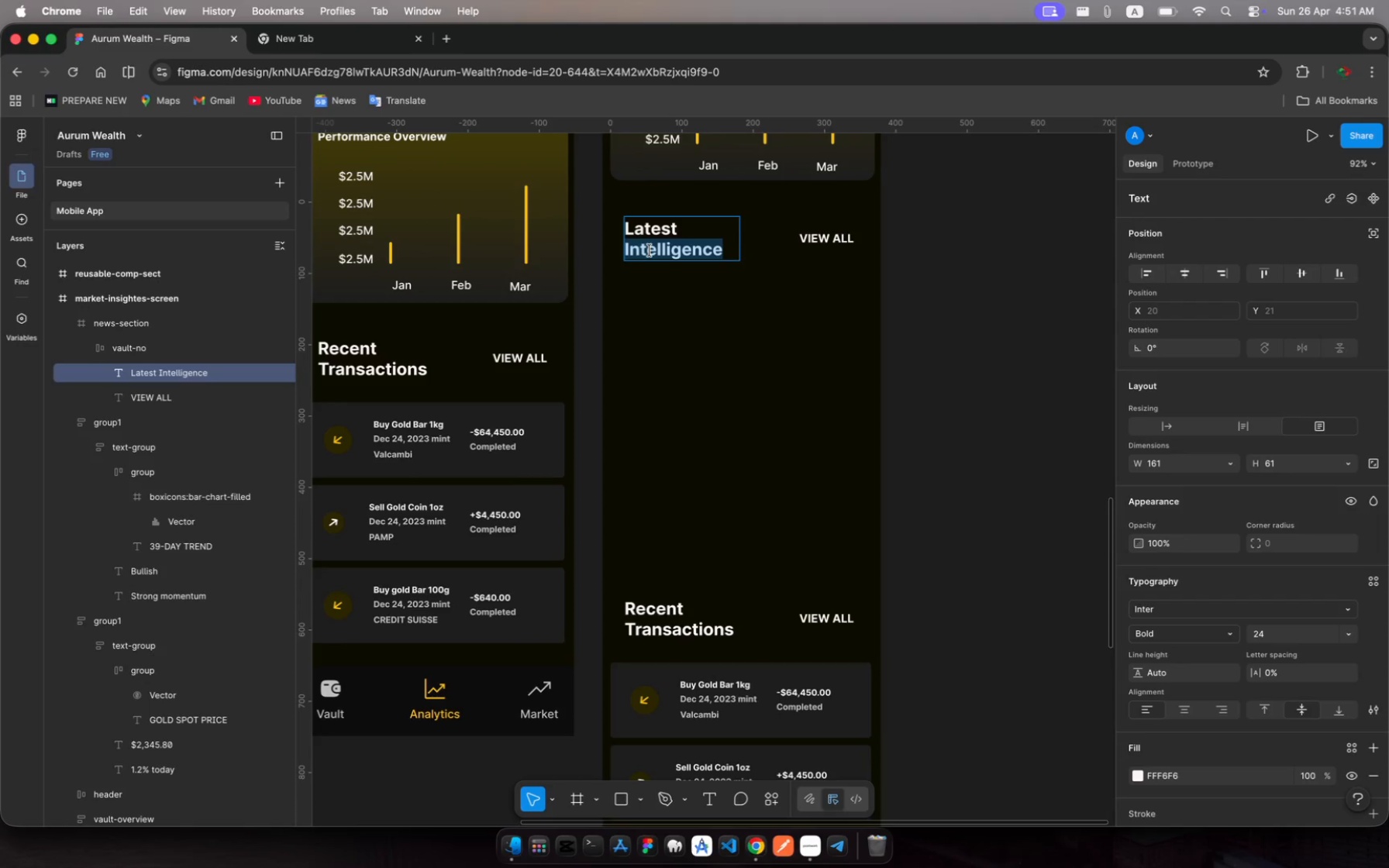 
type(News)
 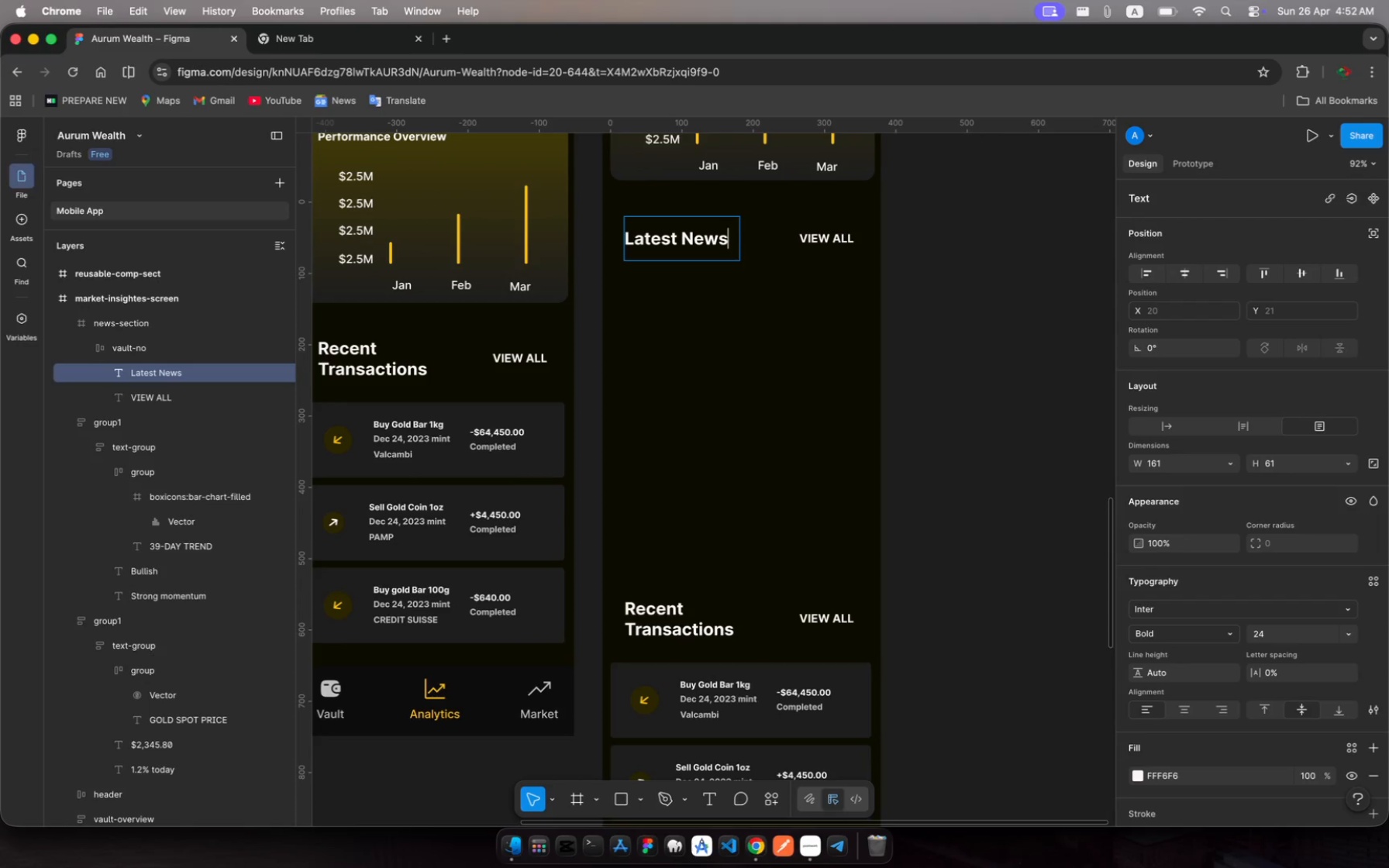 
key(Escape)
 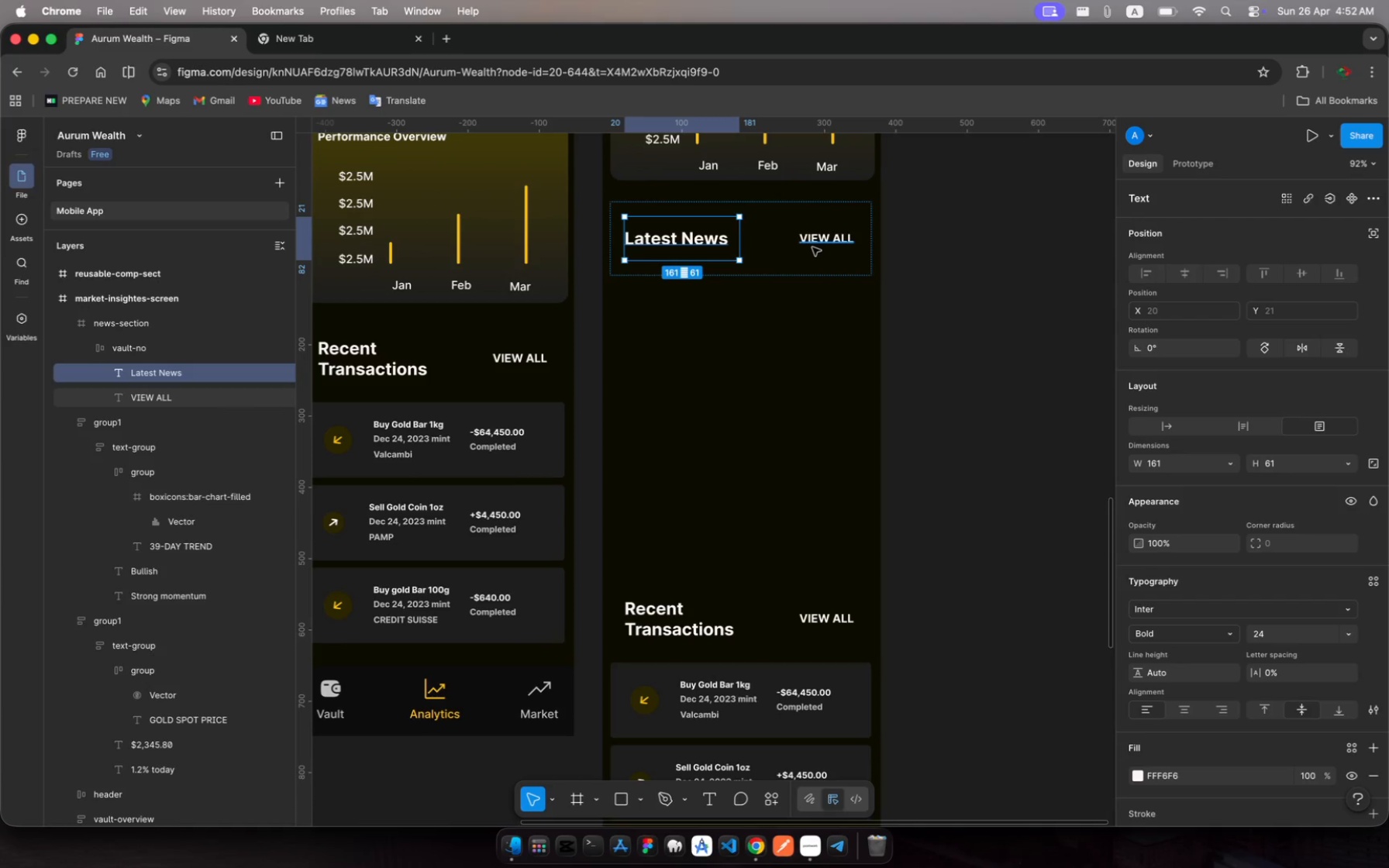 
wait(17.38)
 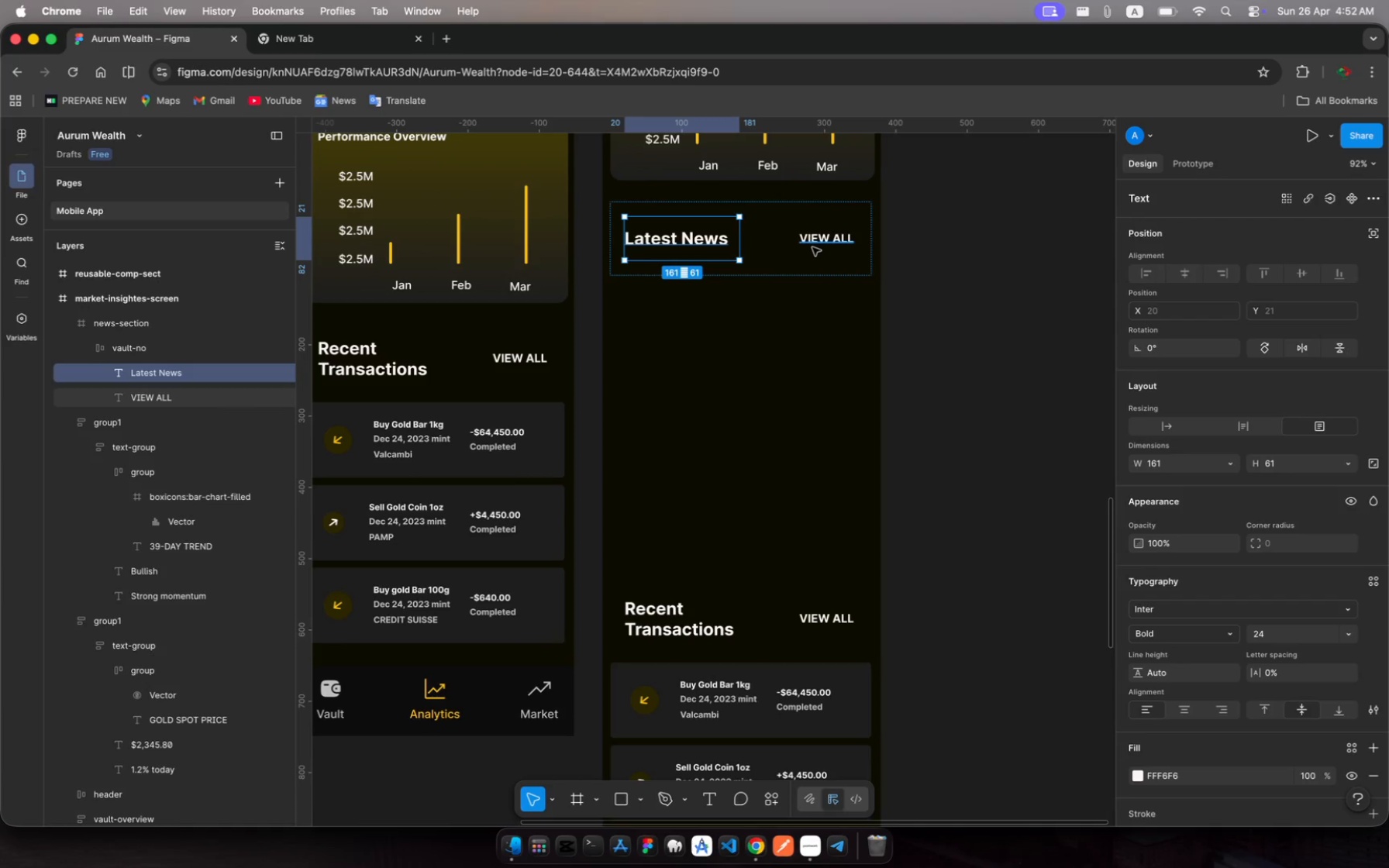 
left_click([88, 352])
 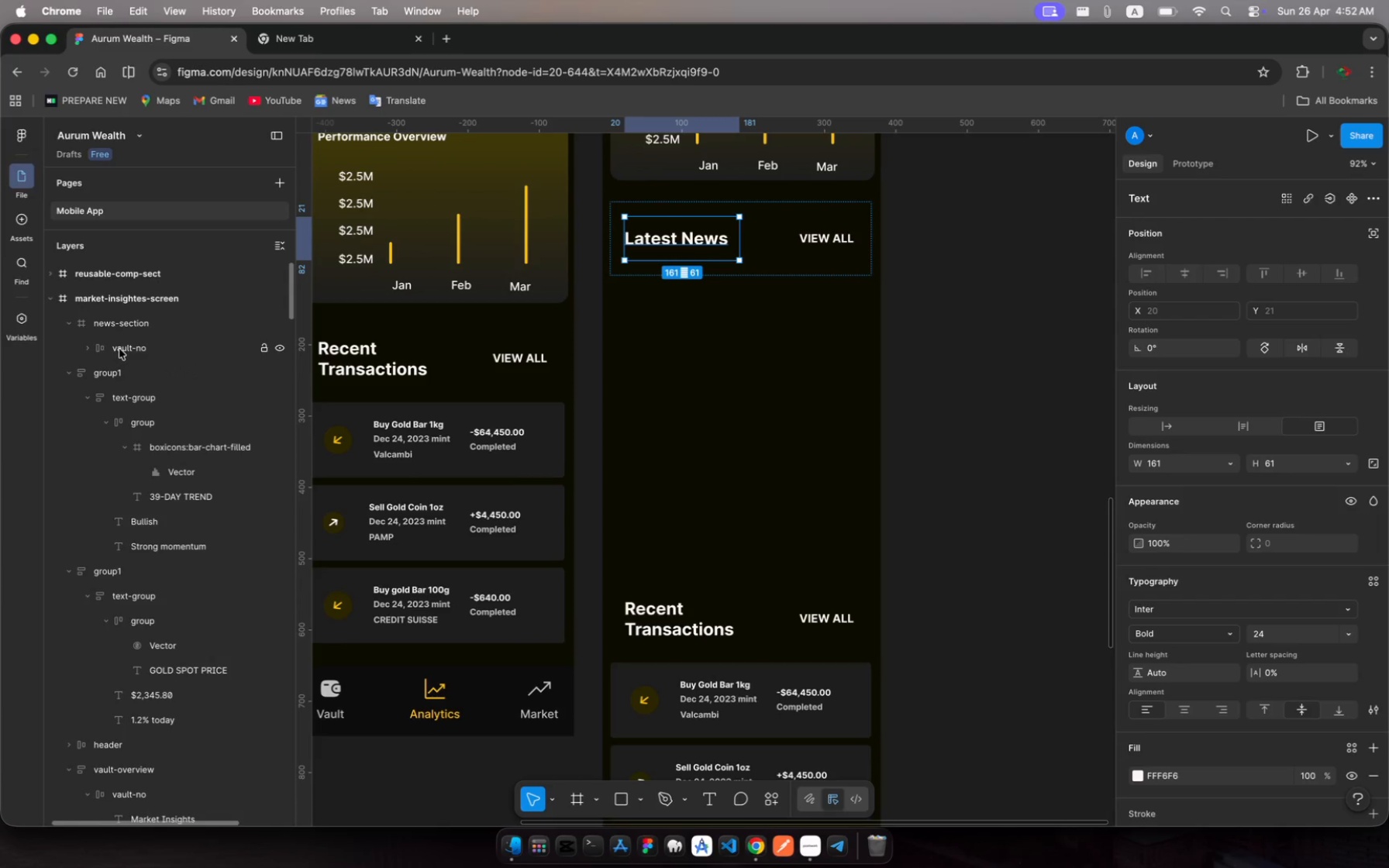 
left_click([123, 349])
 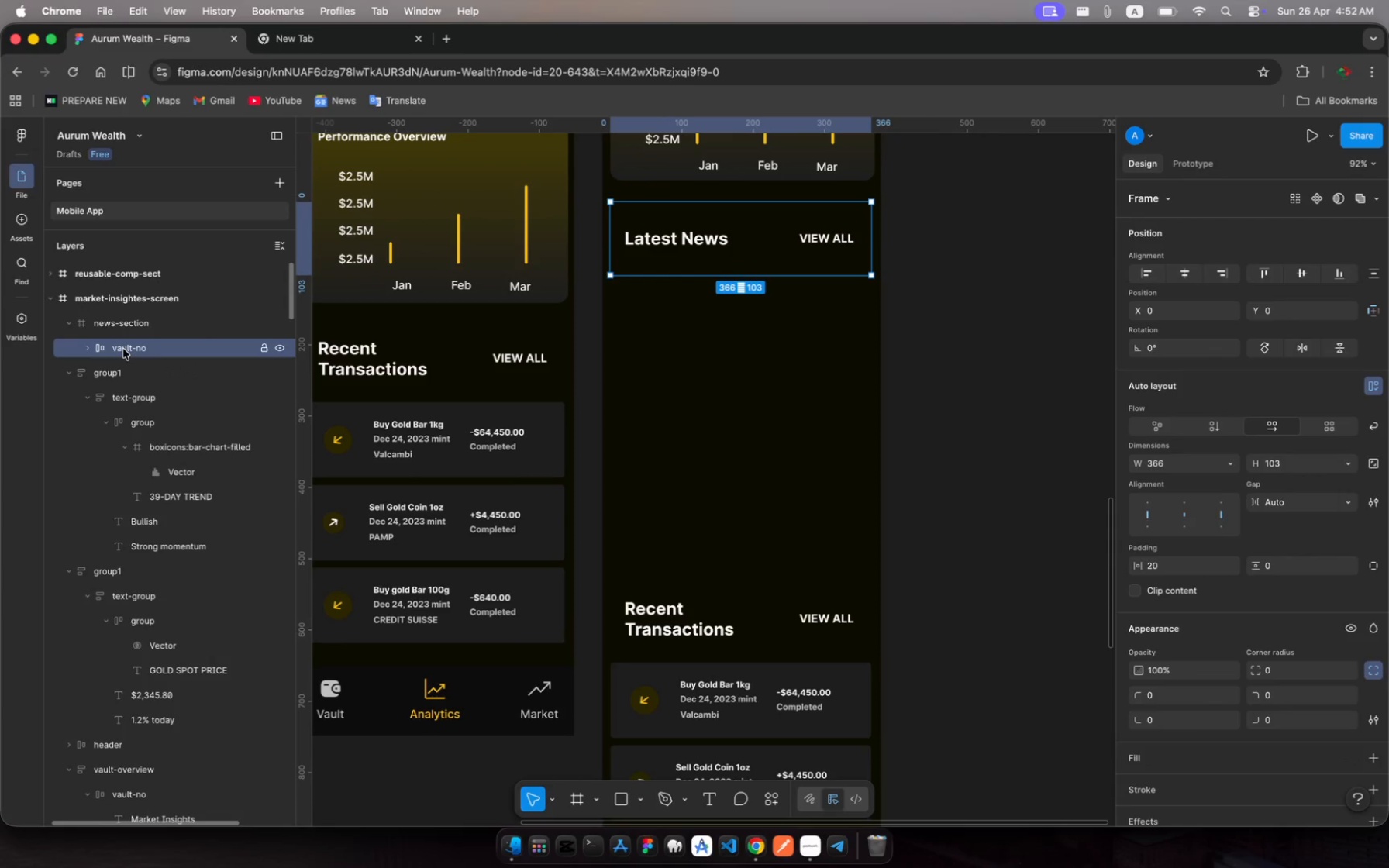 
key(Meta+R)
 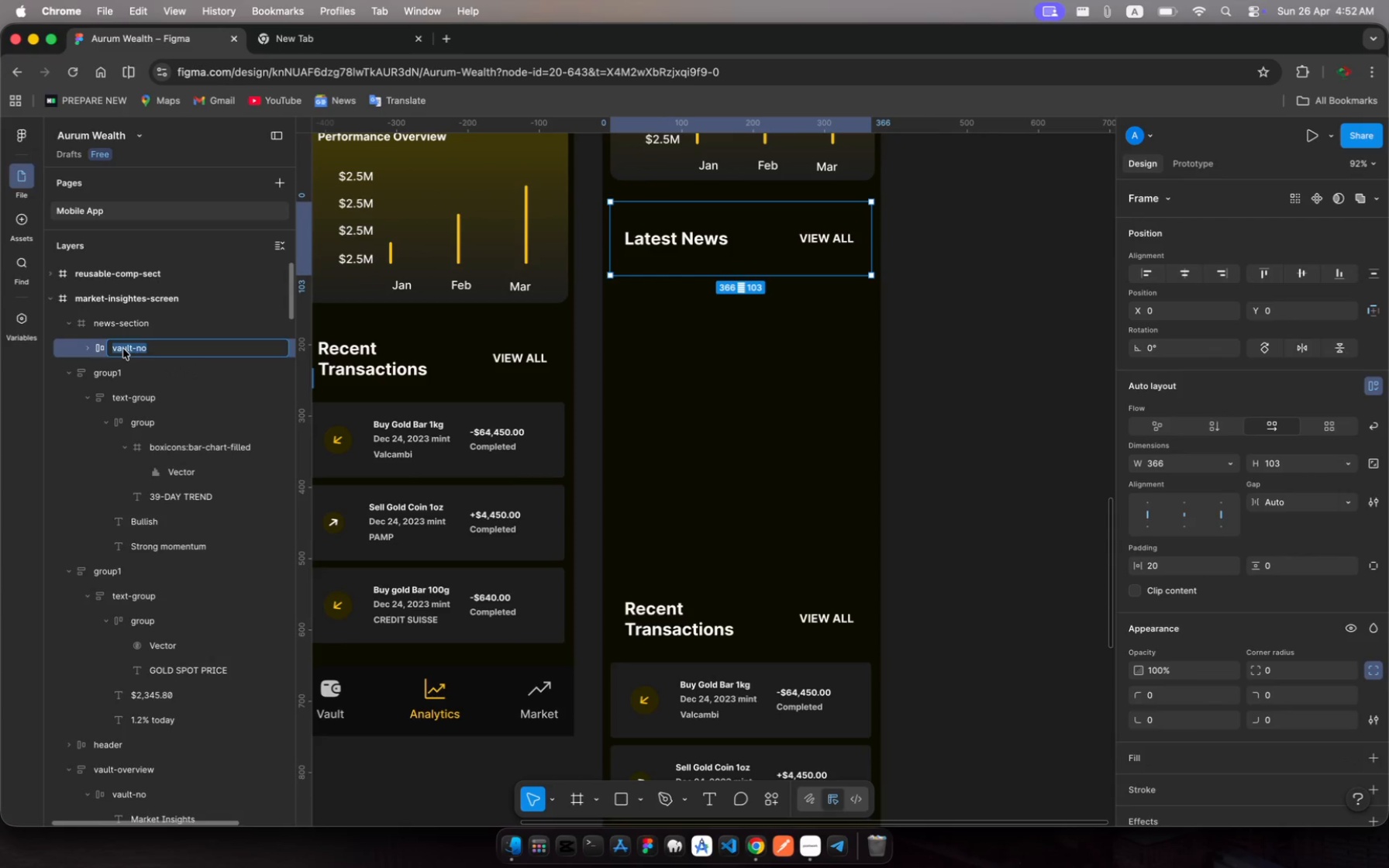 
type(news-tet)
 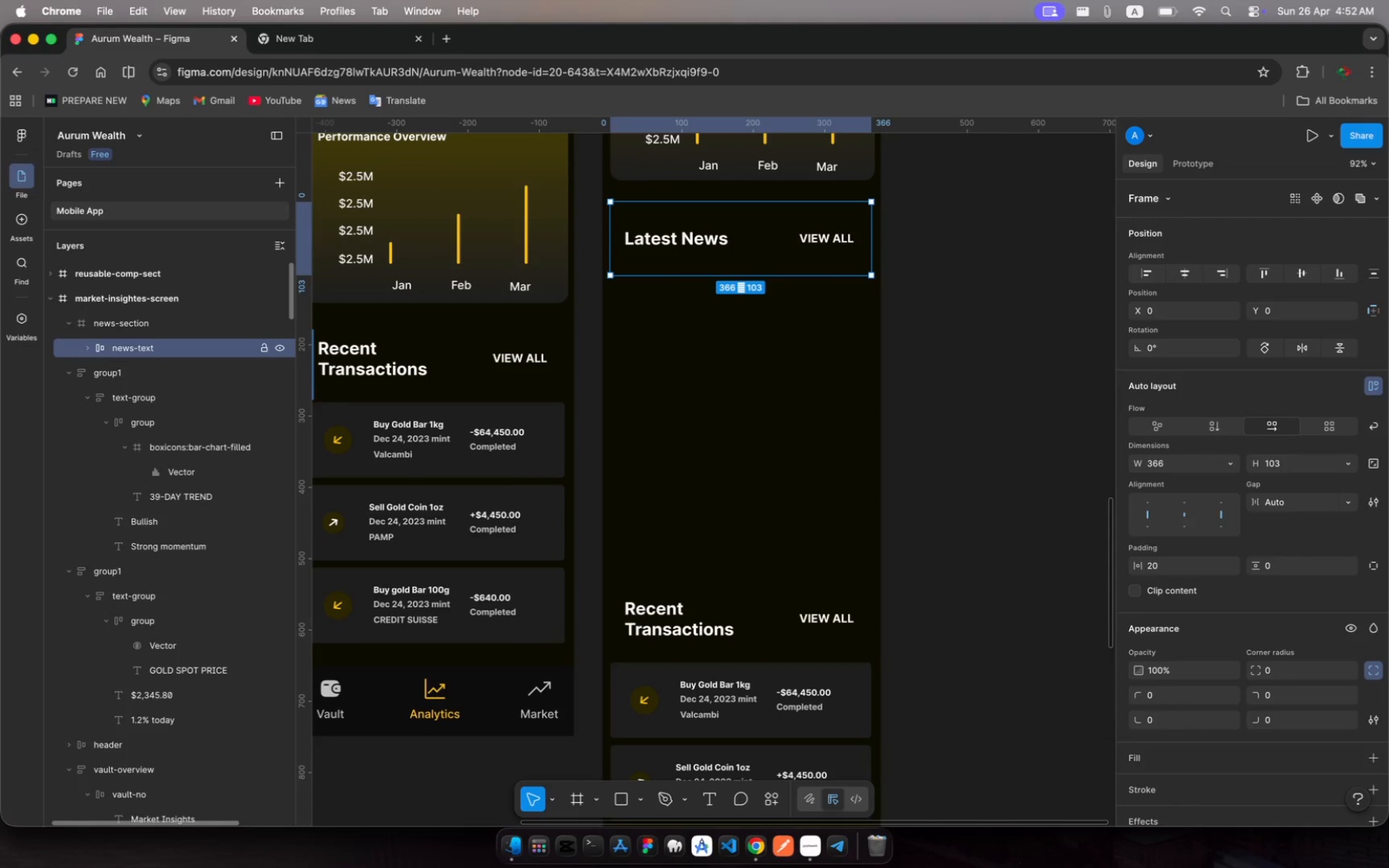 
hold_key(key=X, duration=0.31)
 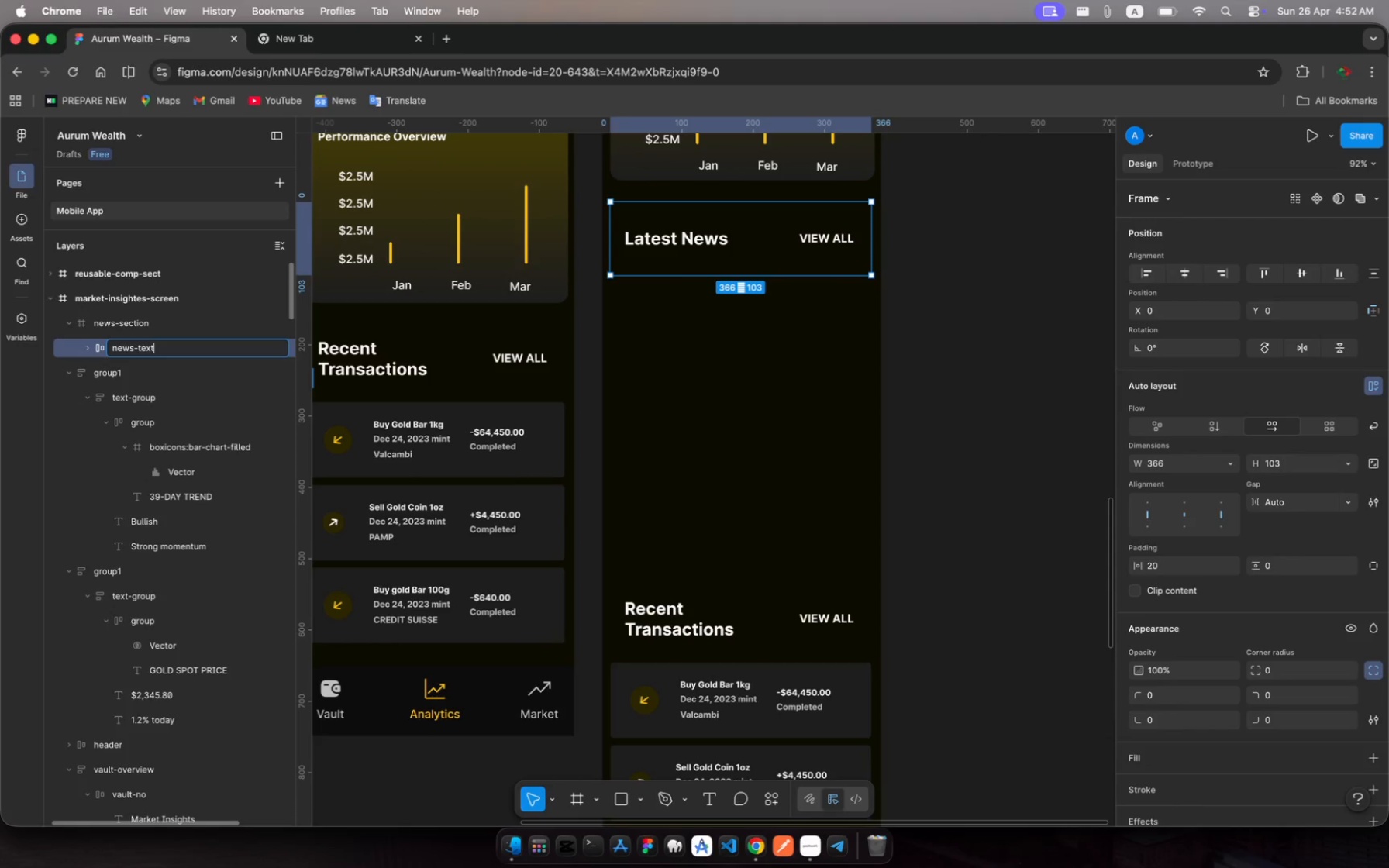 
key(Enter)
 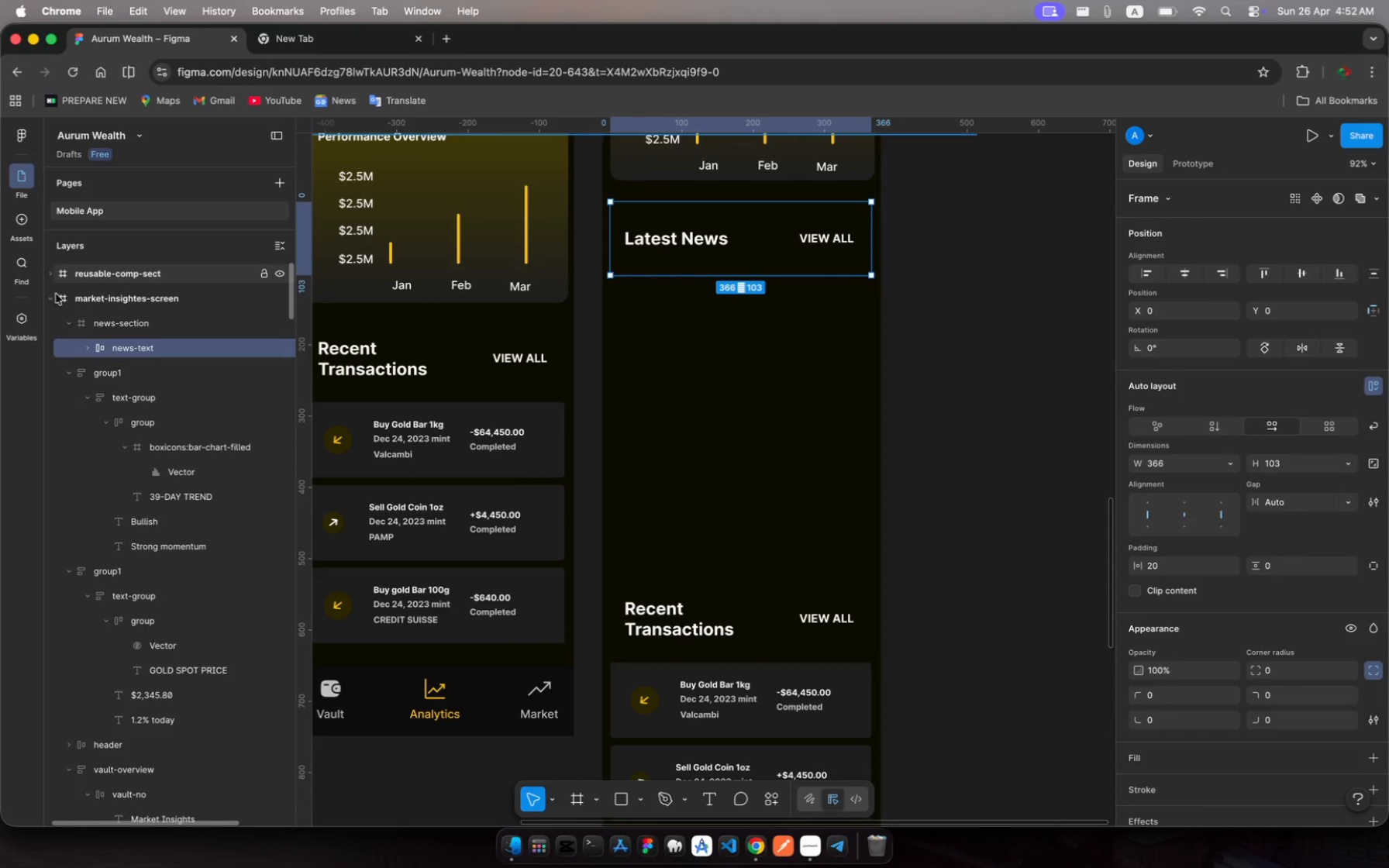 
mouse_move([108, 351])
 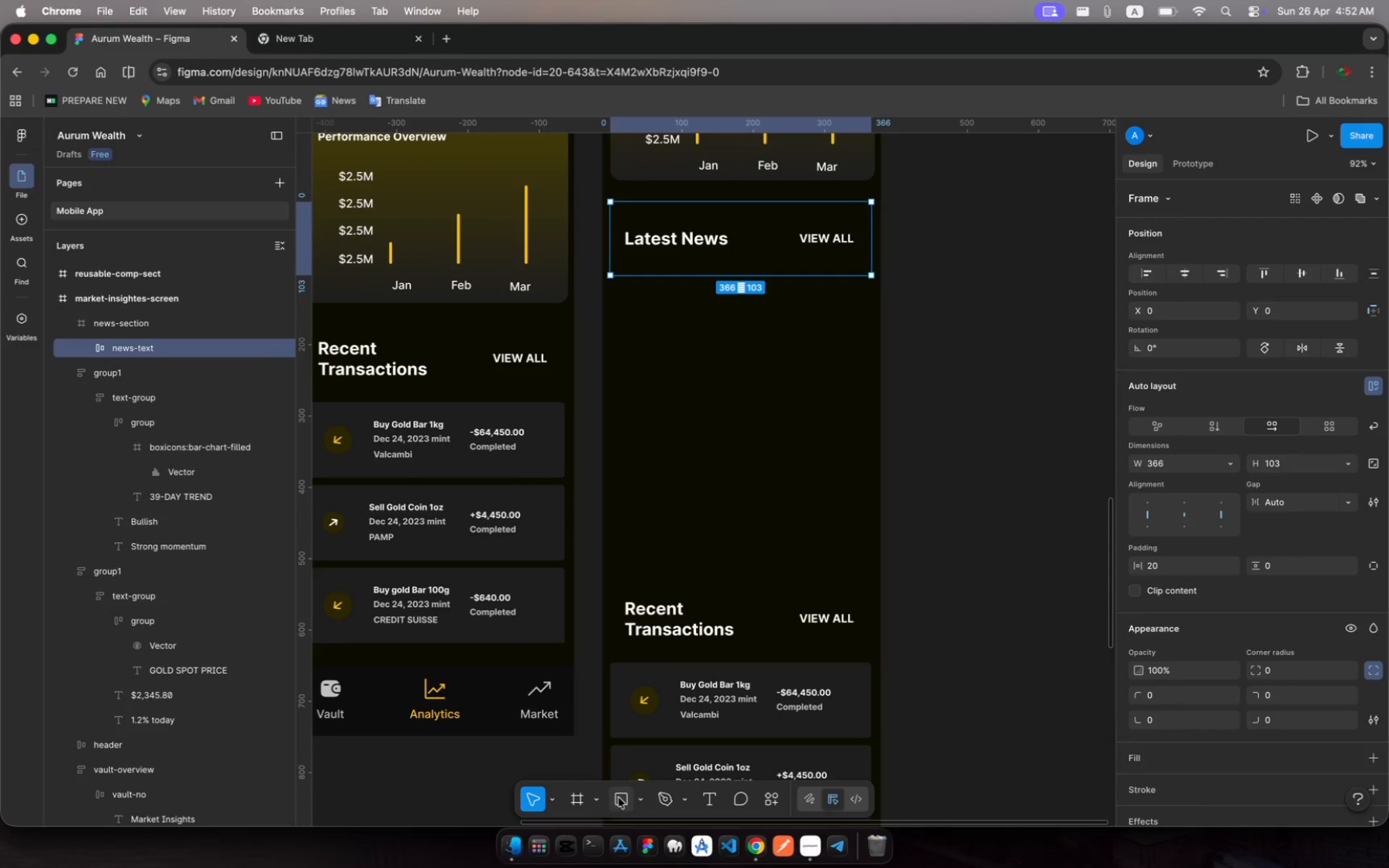 
left_click([581, 799])
 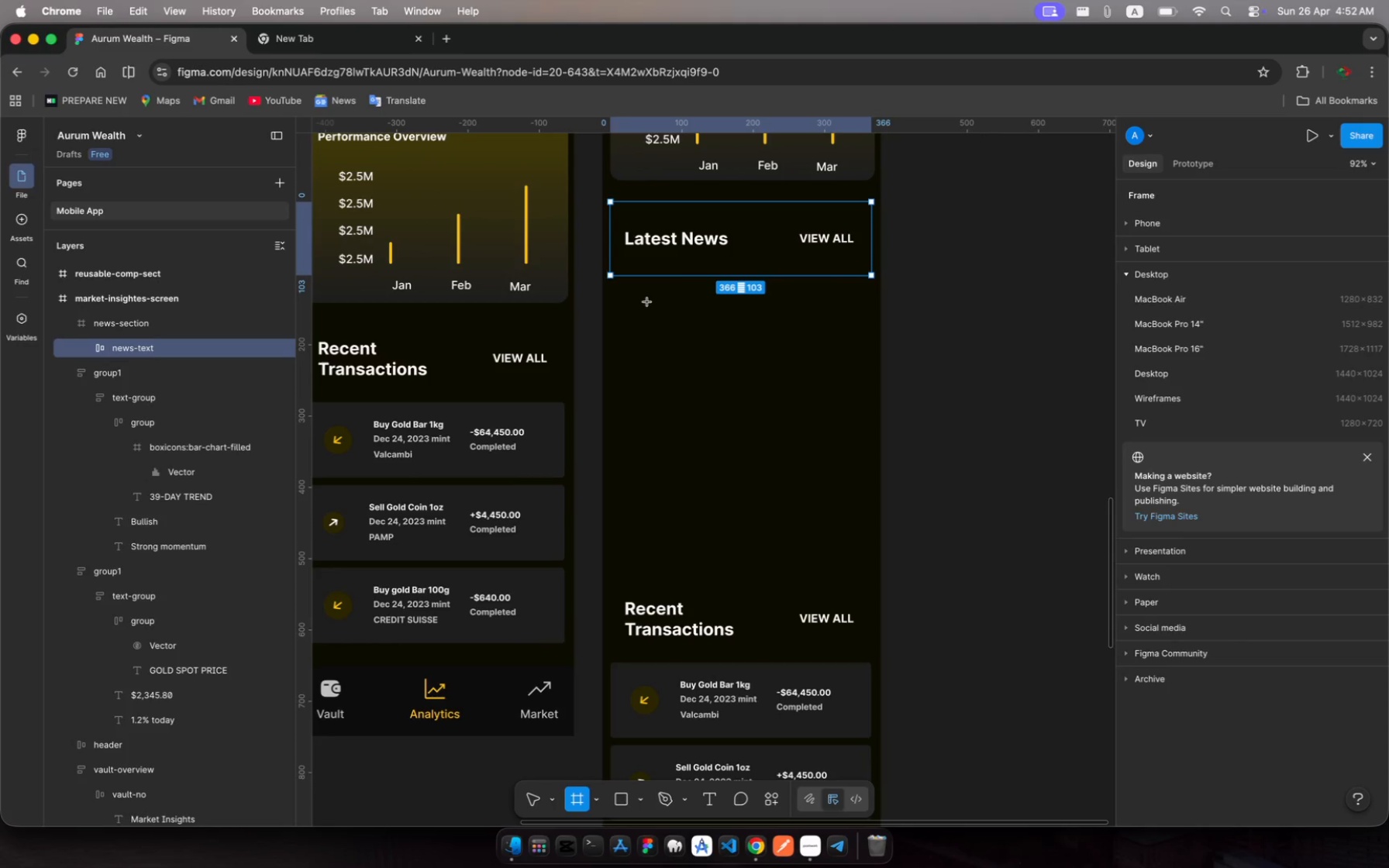 
left_click_drag(start_coordinate=[647, 302], to_coordinate=[868, 439])
 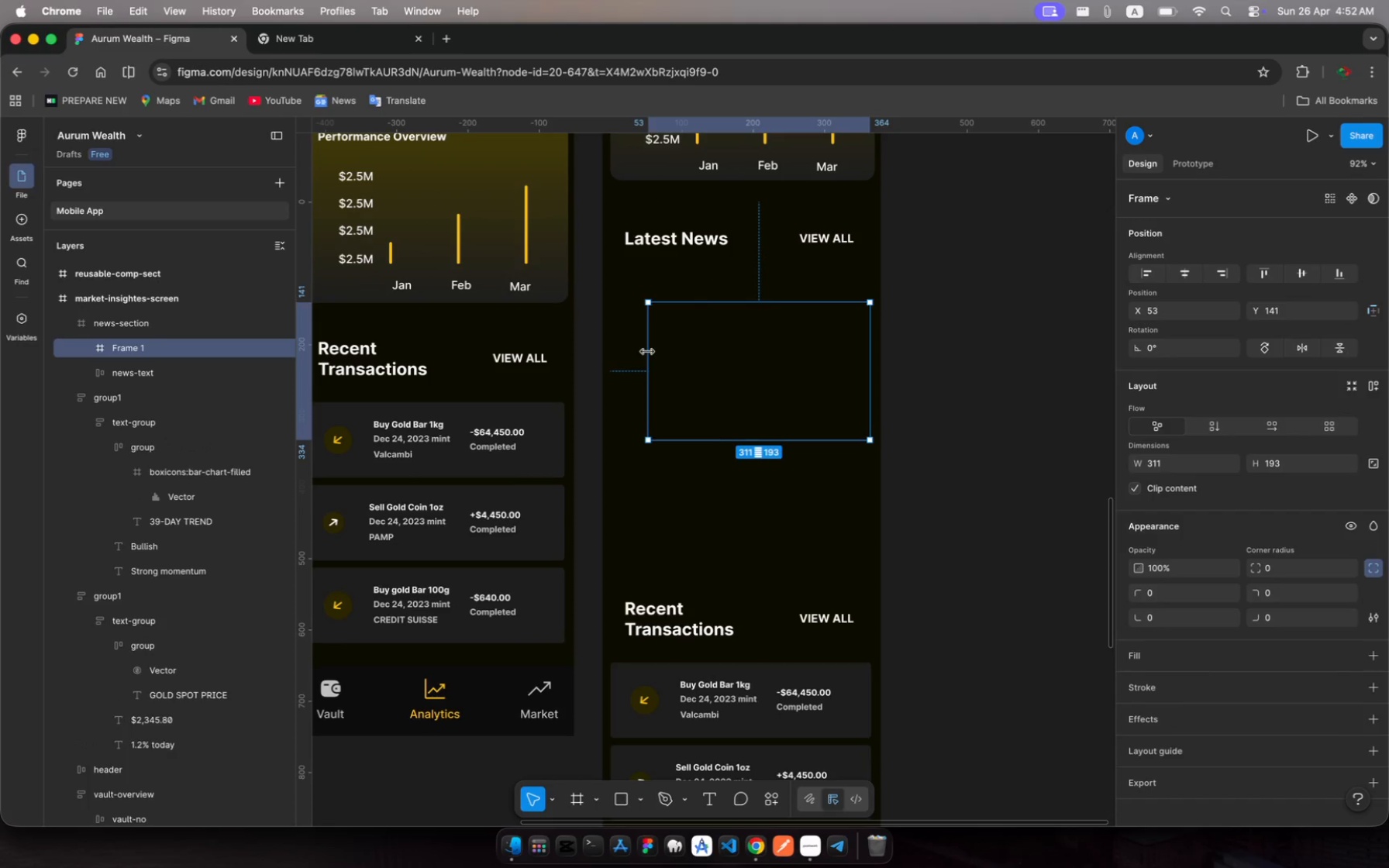 
left_click_drag(start_coordinate=[647, 351], to_coordinate=[612, 353])
 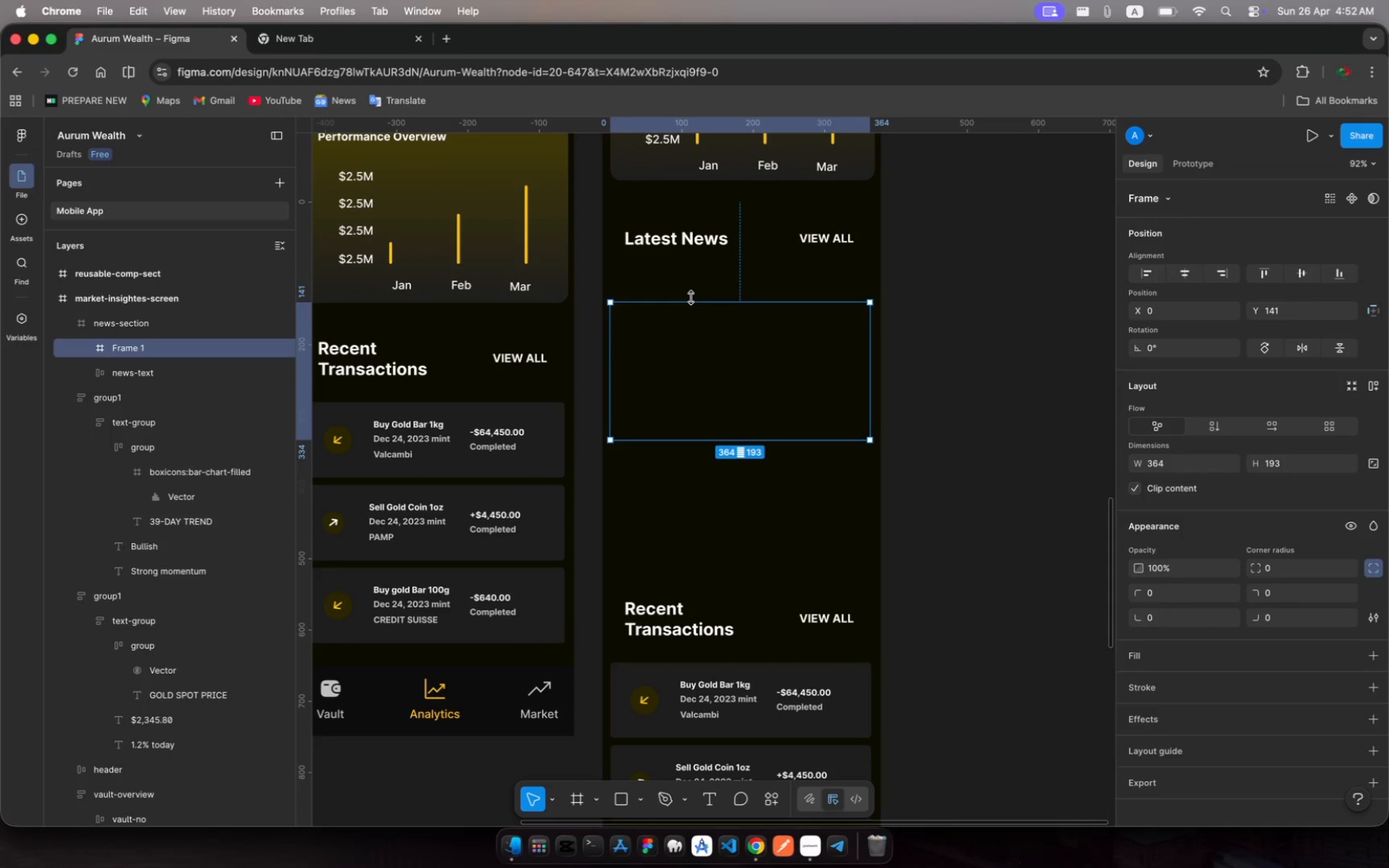 
left_click_drag(start_coordinate=[691, 298], to_coordinate=[698, 274])
 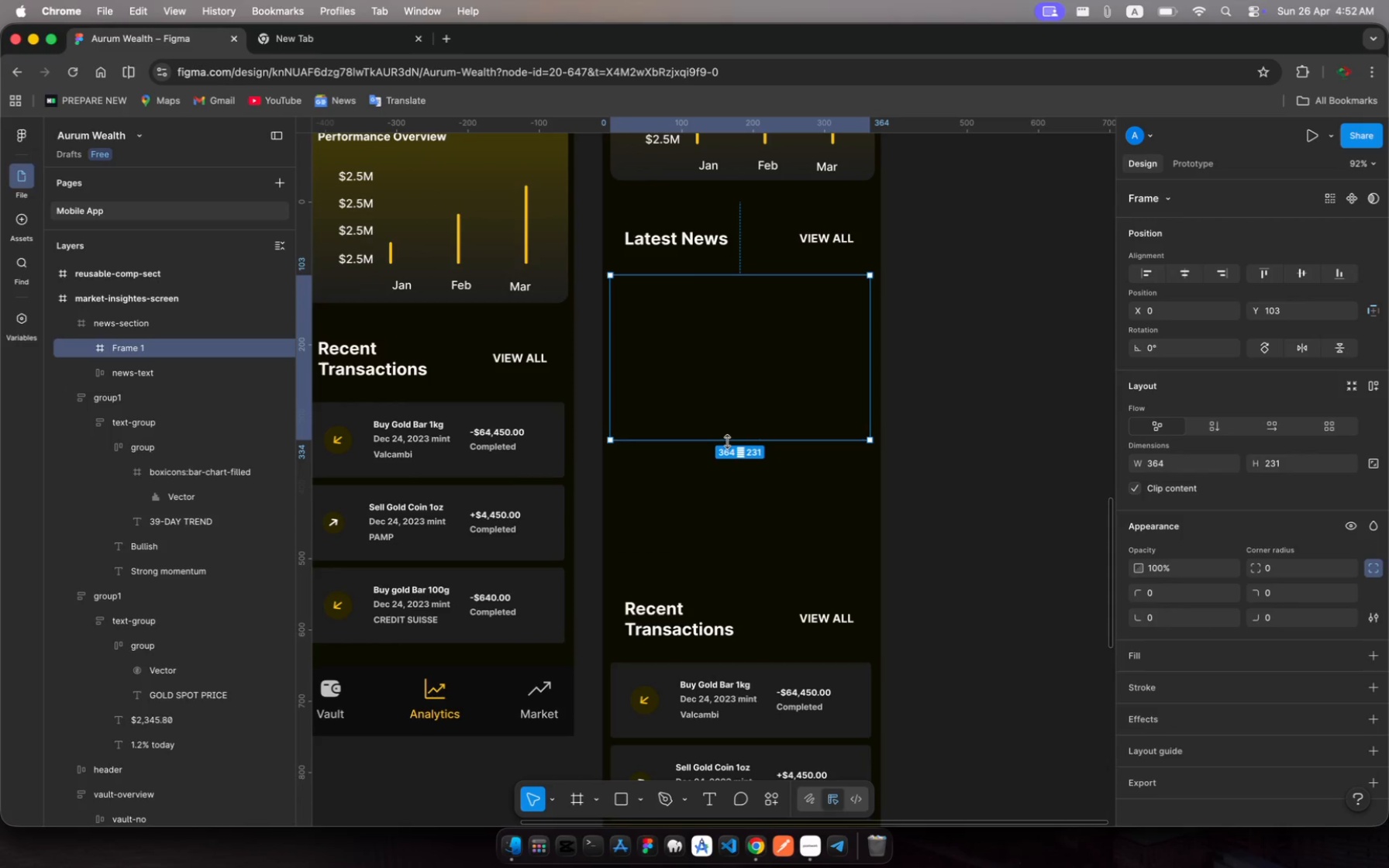 
left_click_drag(start_coordinate=[727, 442], to_coordinate=[750, 443])
 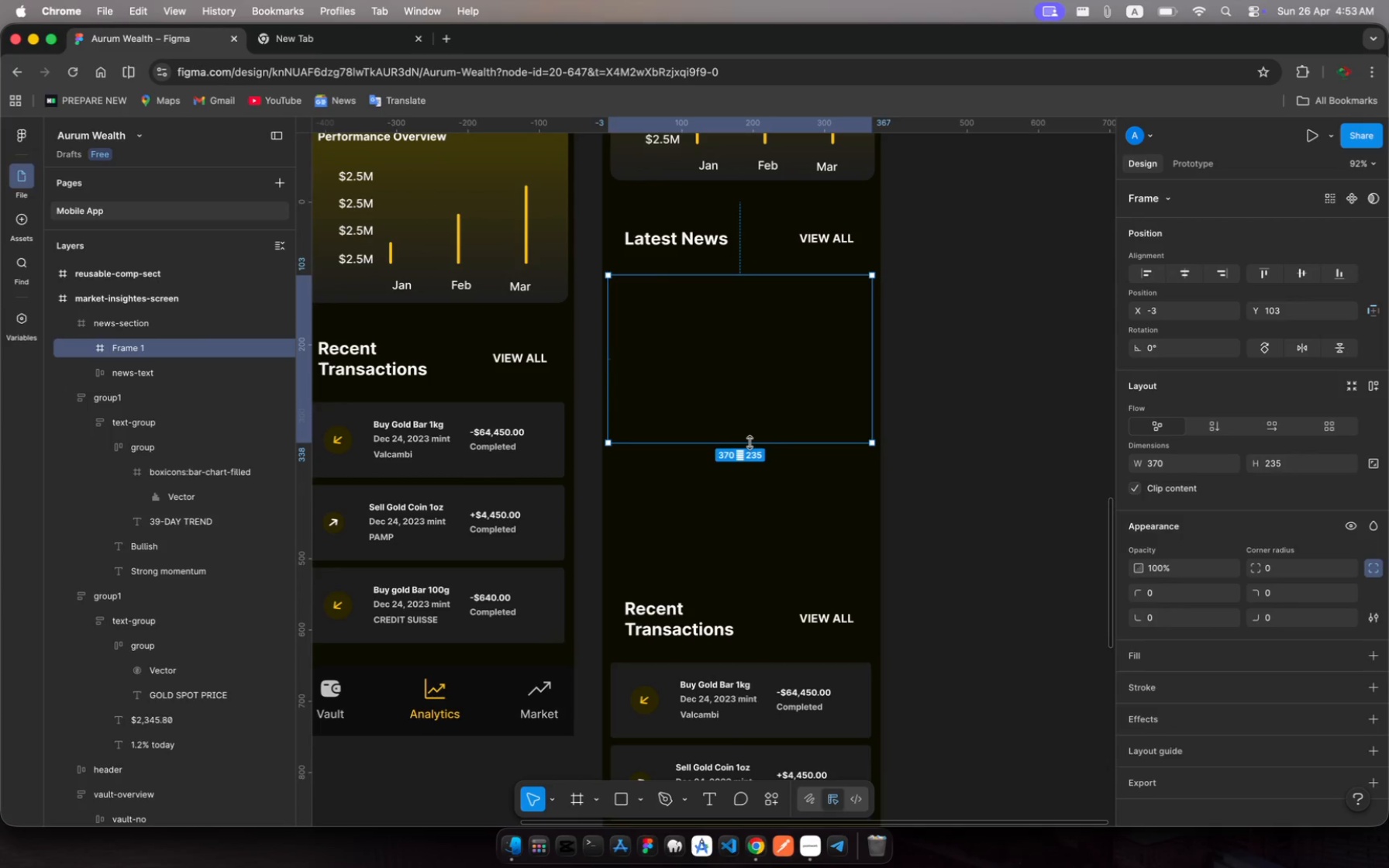 
key(Shift+R)
 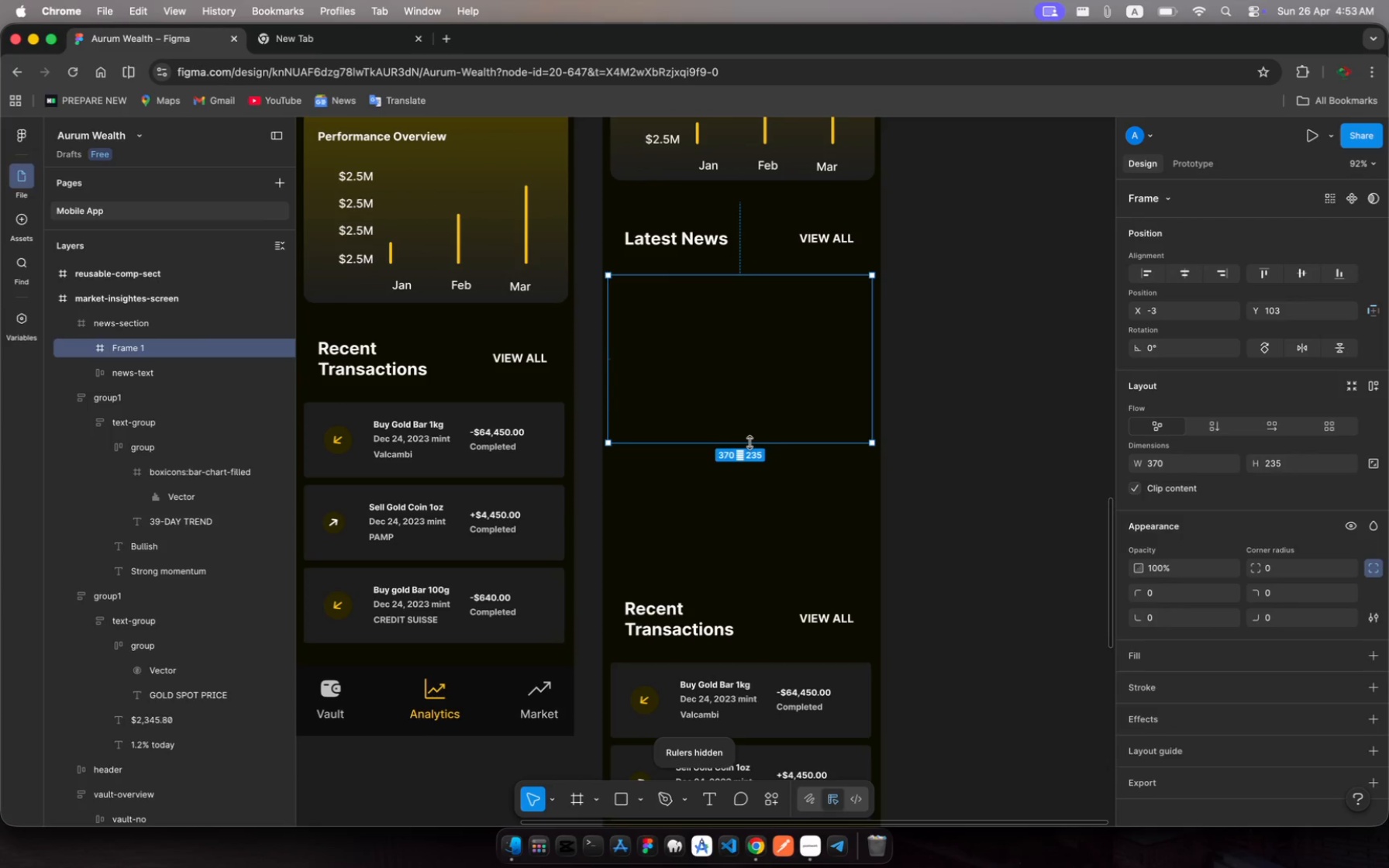 
left_click_drag(start_coordinate=[750, 443], to_coordinate=[767, 484])
 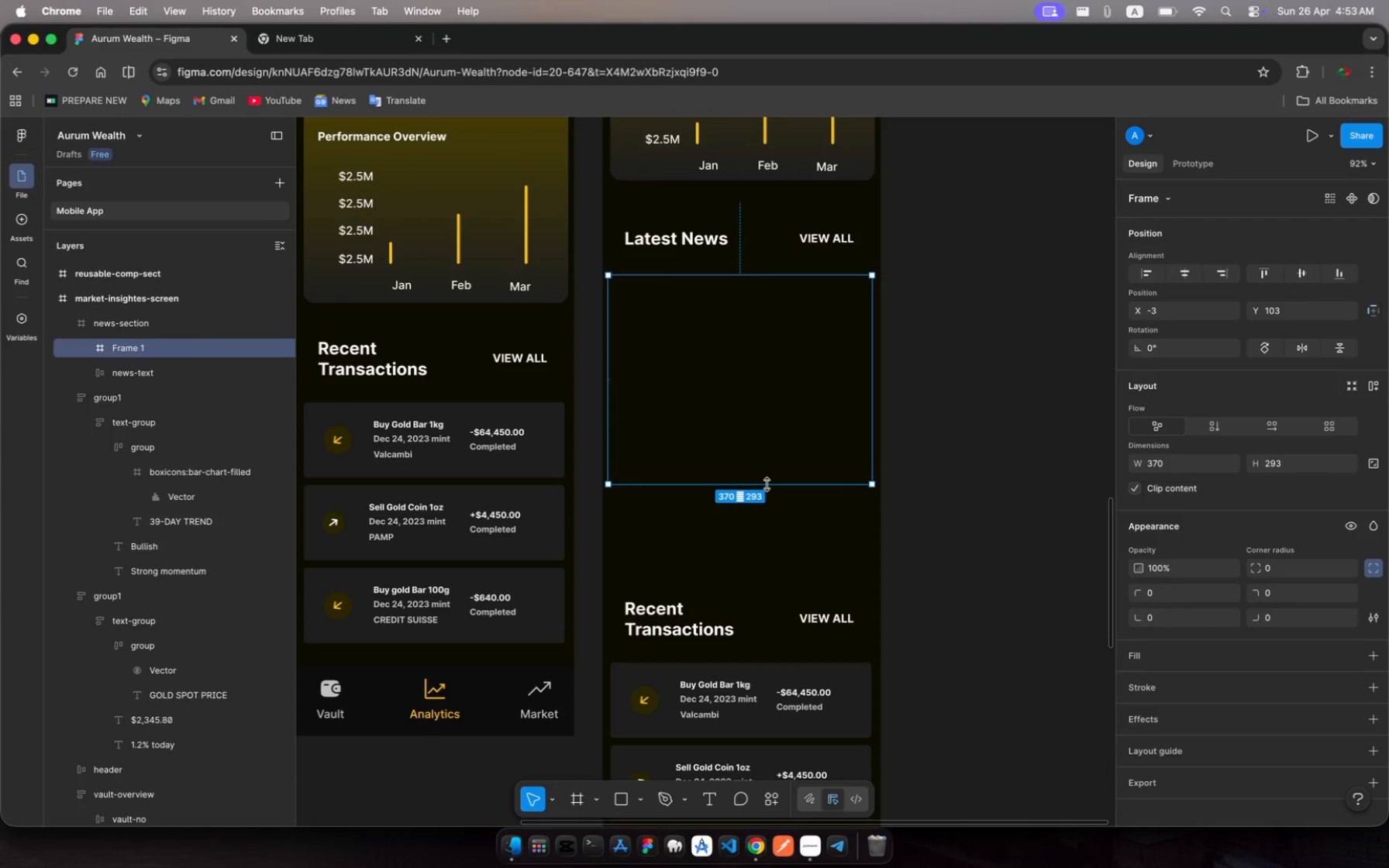 
left_click_drag(start_coordinate=[767, 484], to_coordinate=[770, 492])
 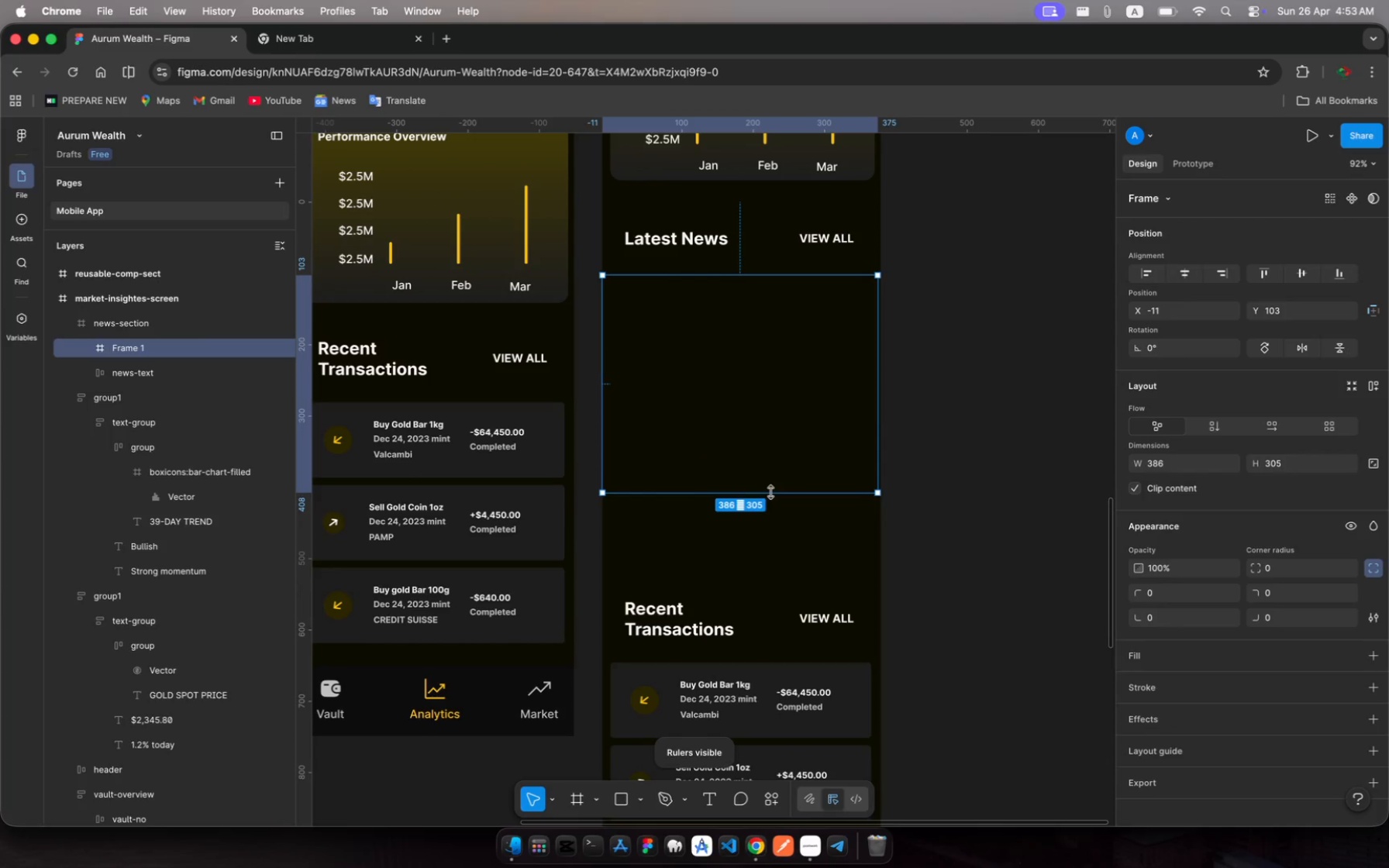 
key(Shift+R)
 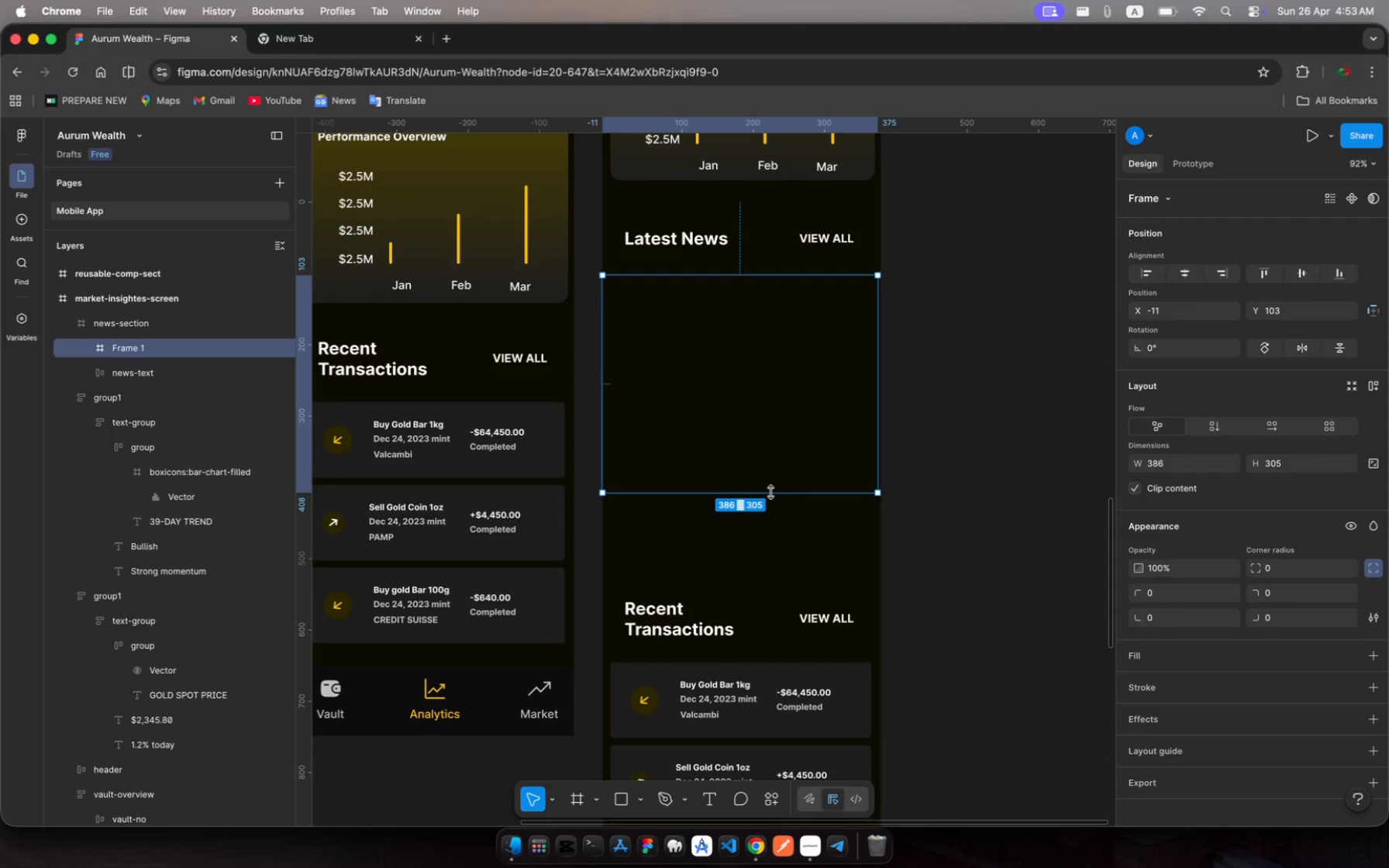 
wait(25.98)
 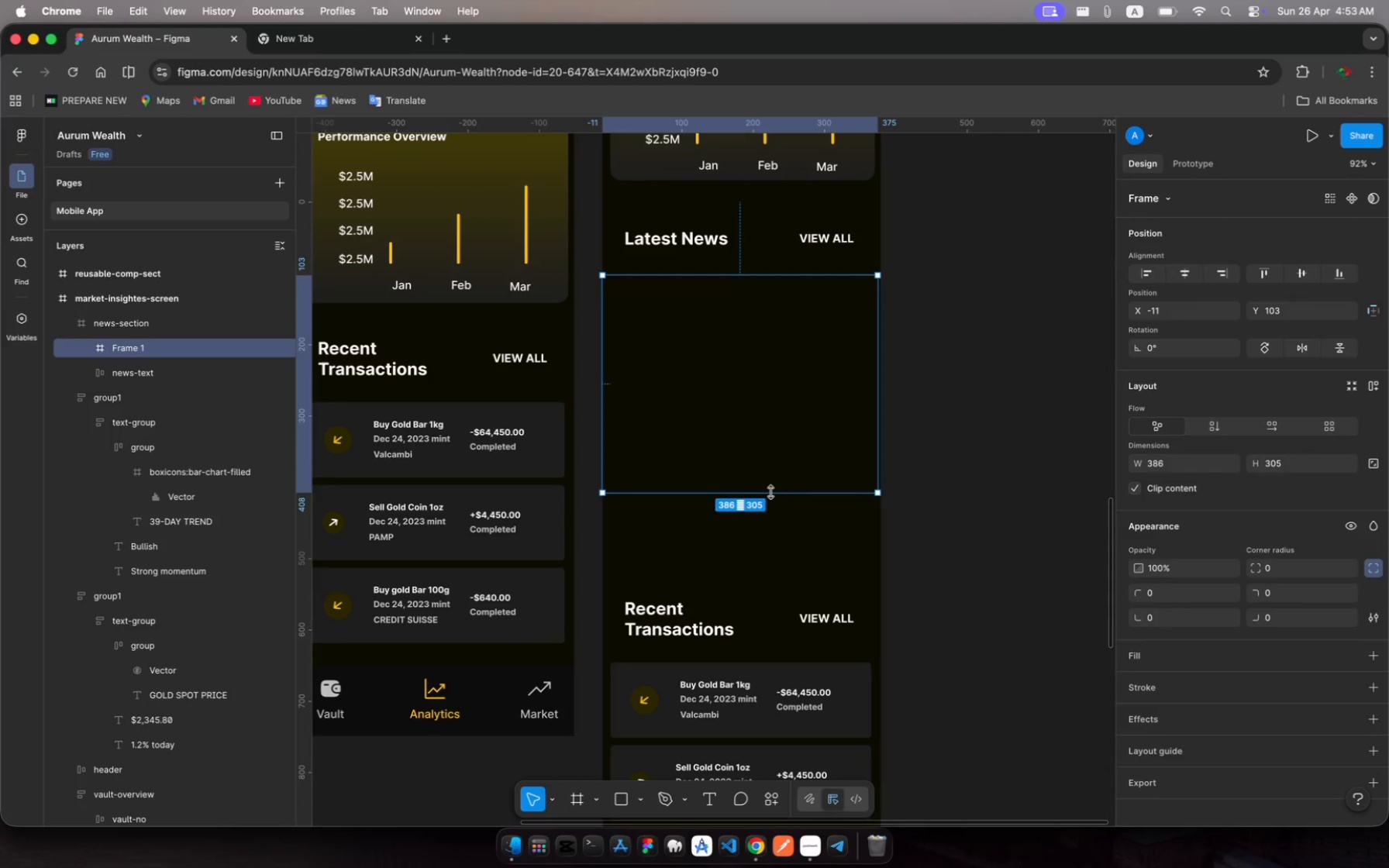 
key(Meta+R)
 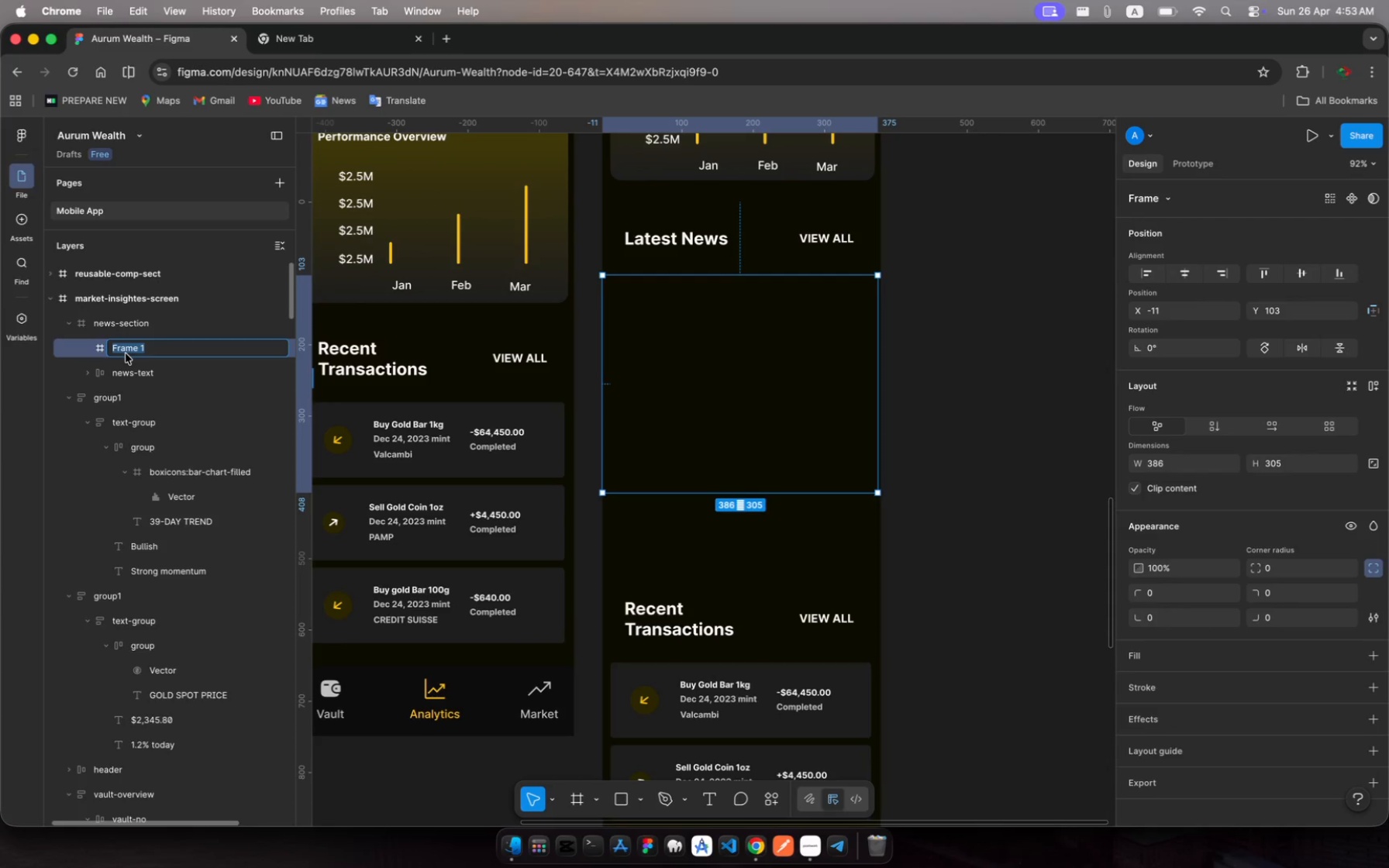 
scroll: coordinate [126, 353], scroll_direction: up, amount: 10.0
 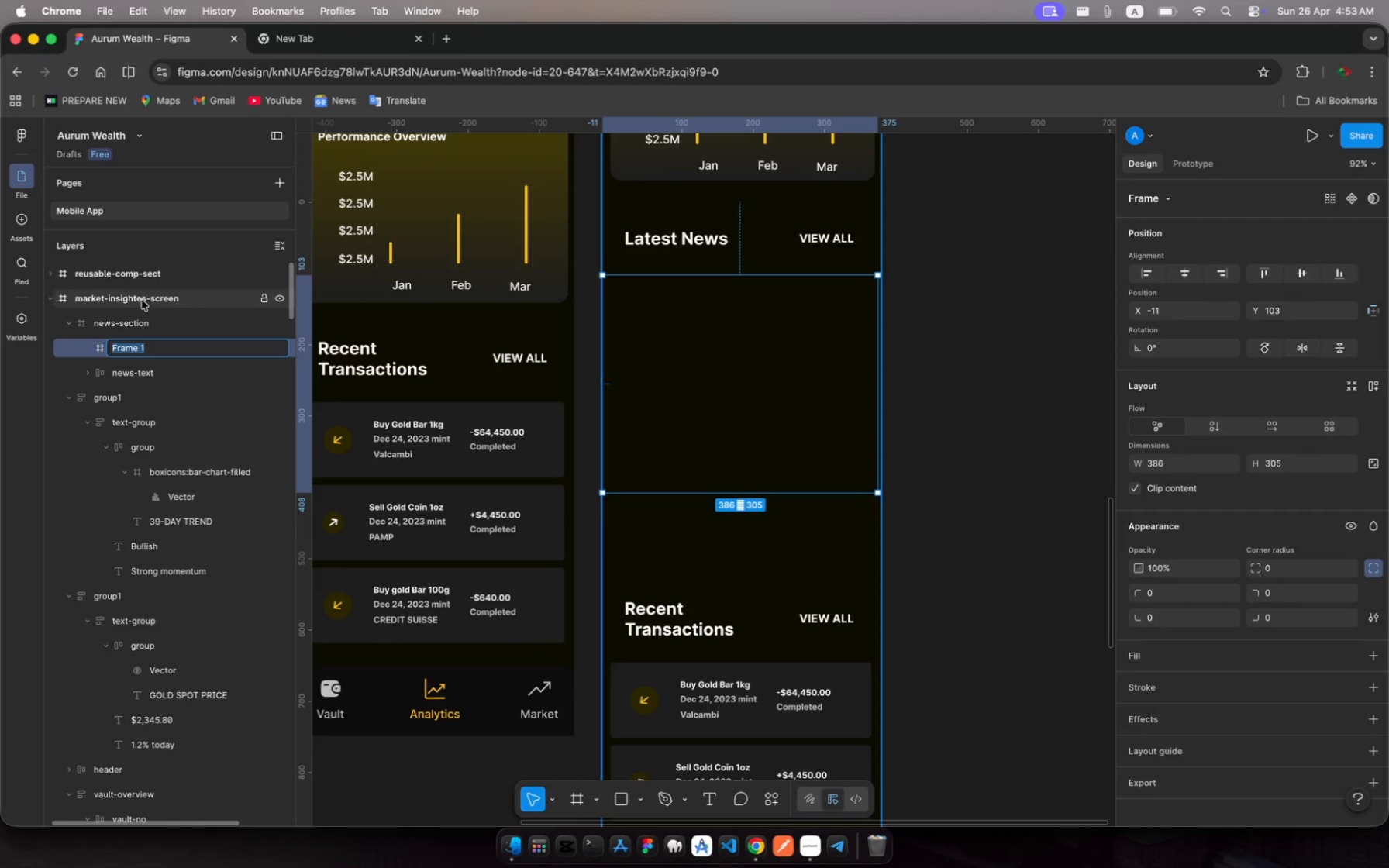 
wait(5.55)
 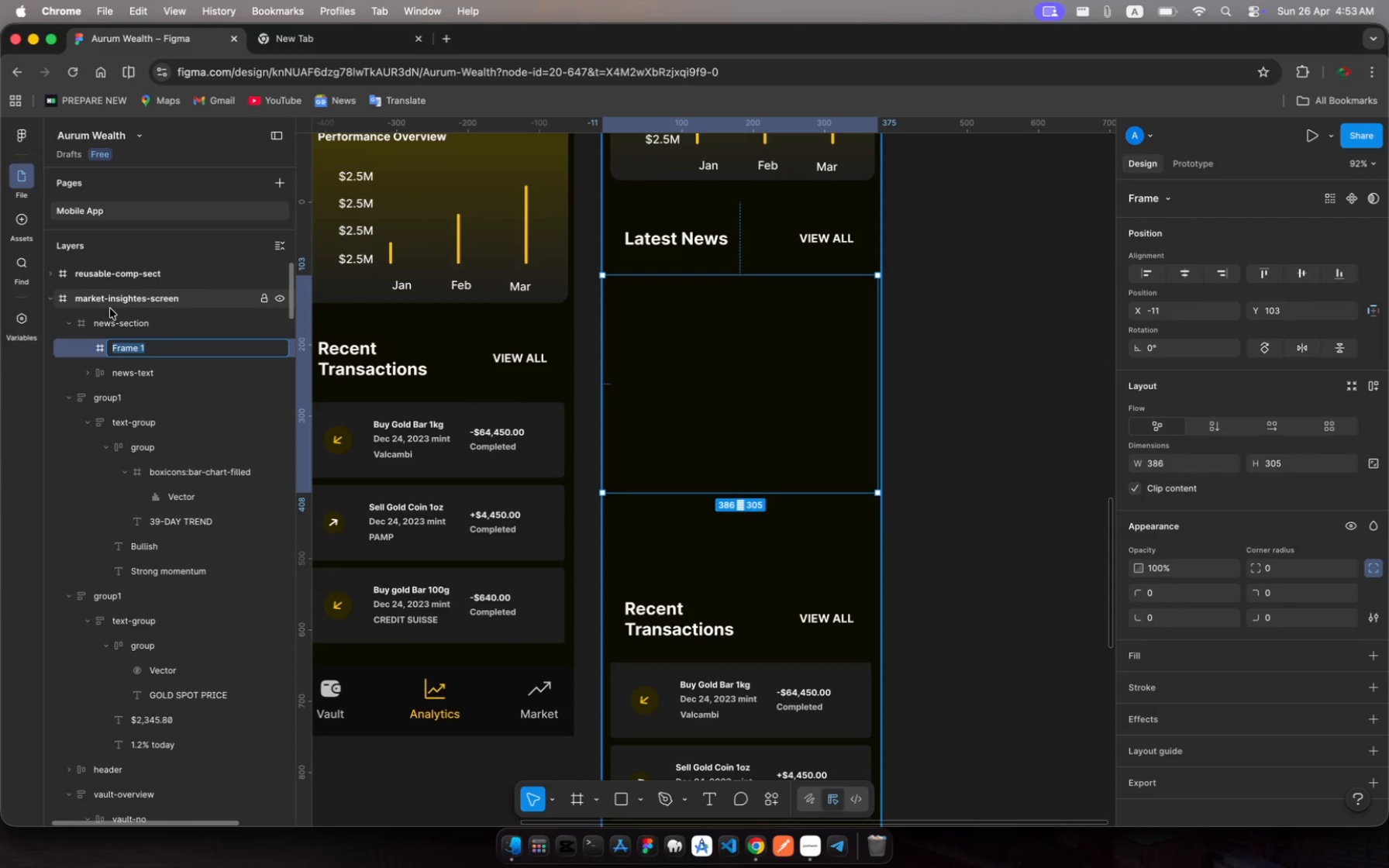 
left_click([692, 240])
 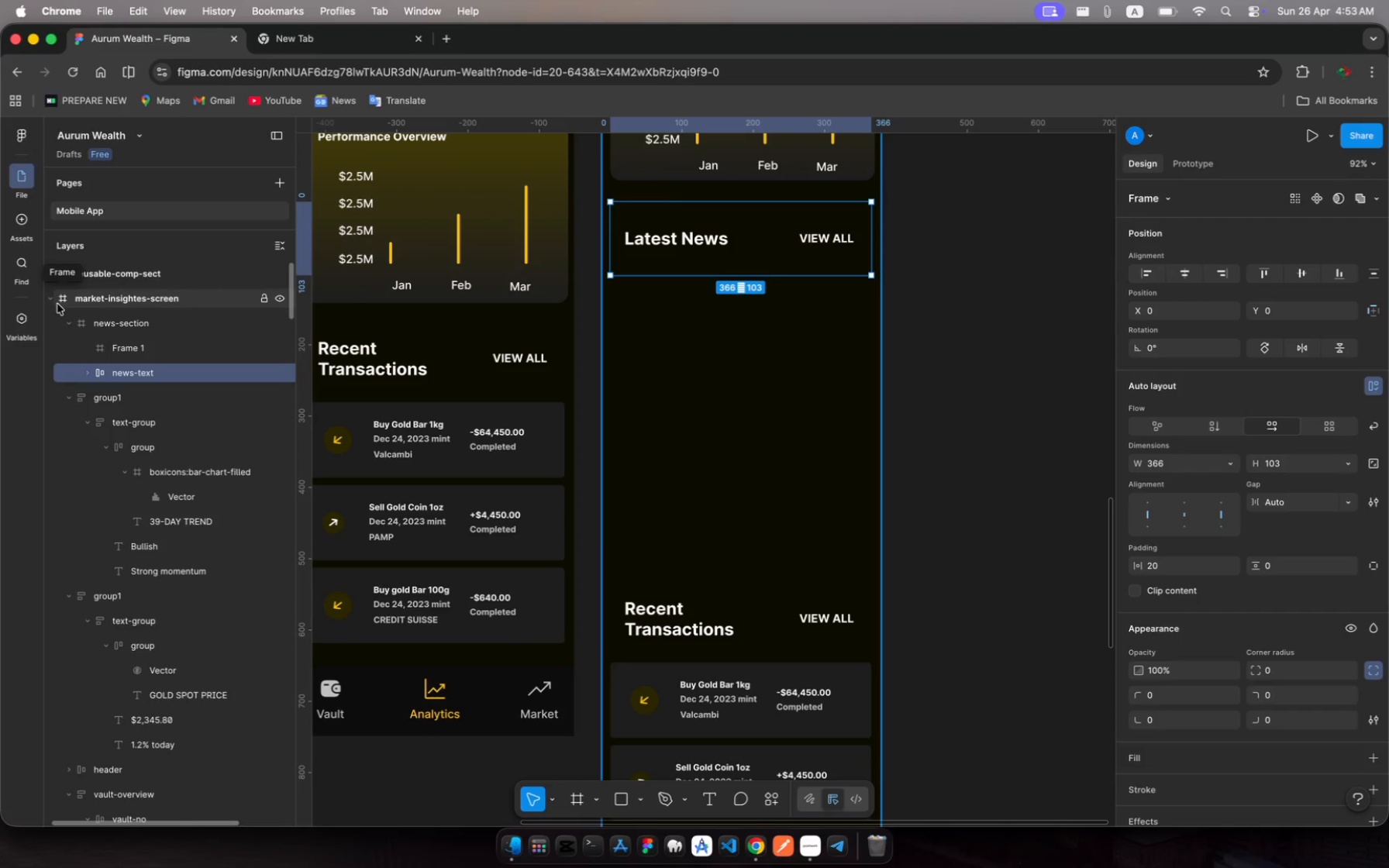 
wait(7.33)
 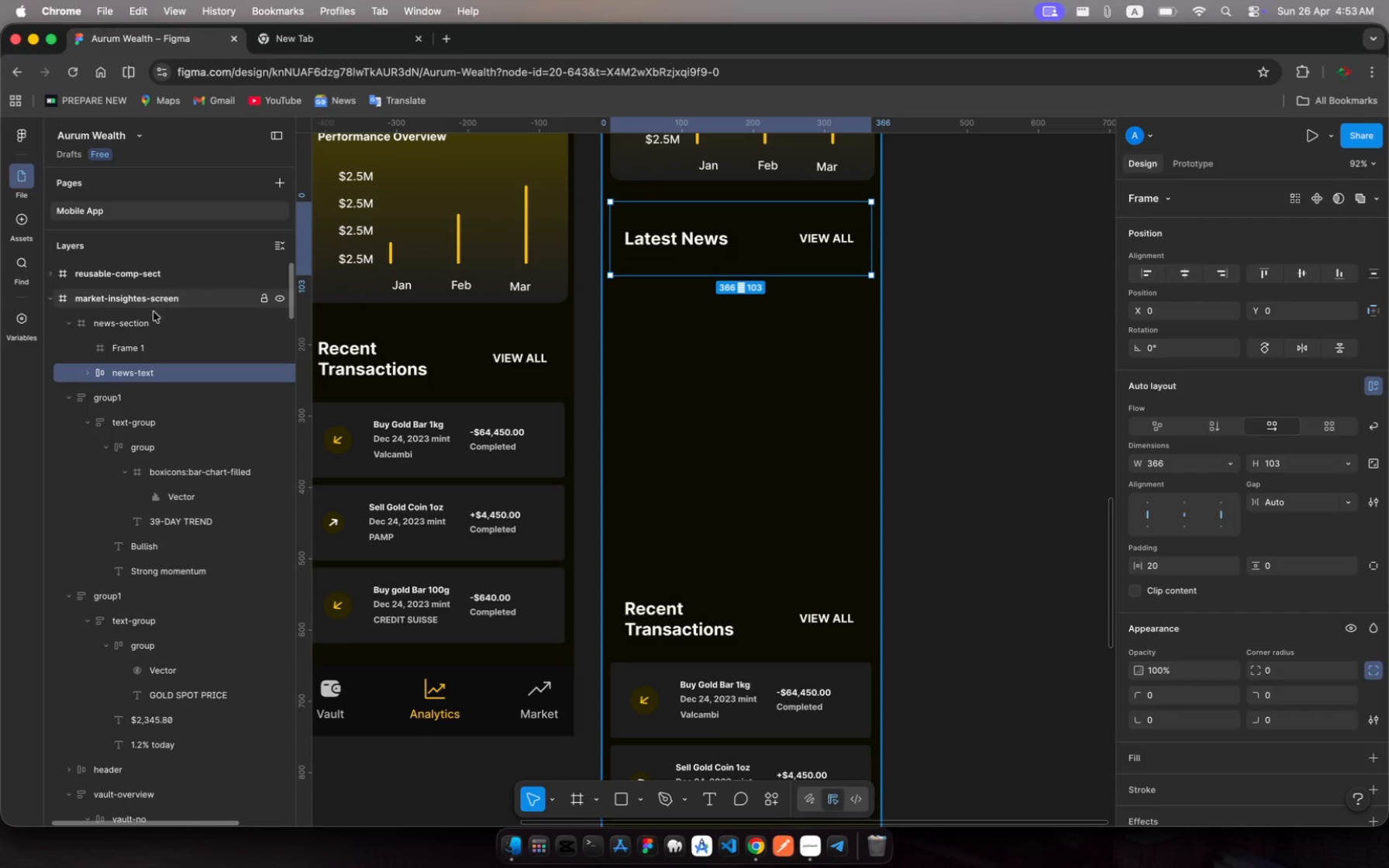 
left_click([120, 330])
 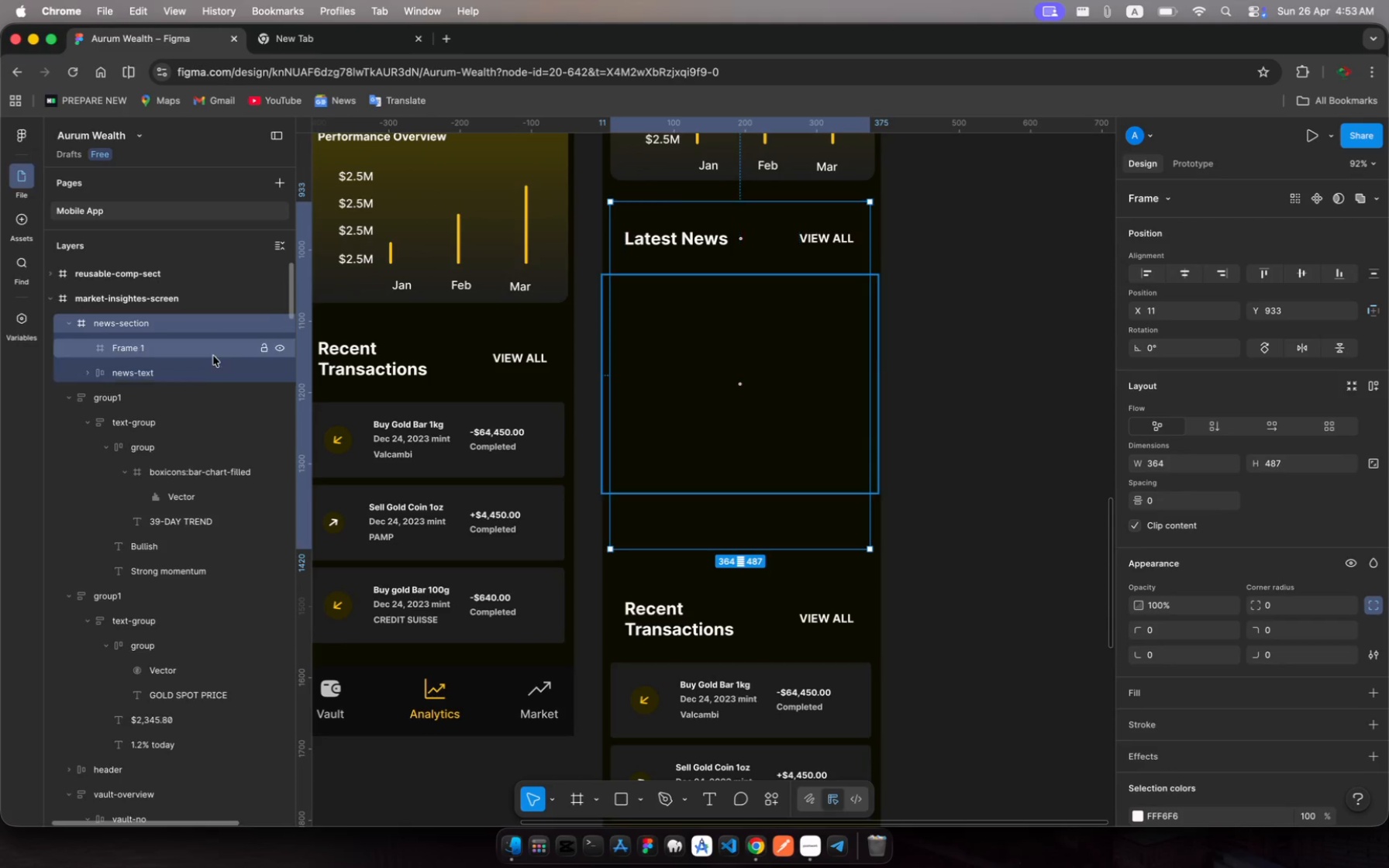 
left_click([212, 350])
 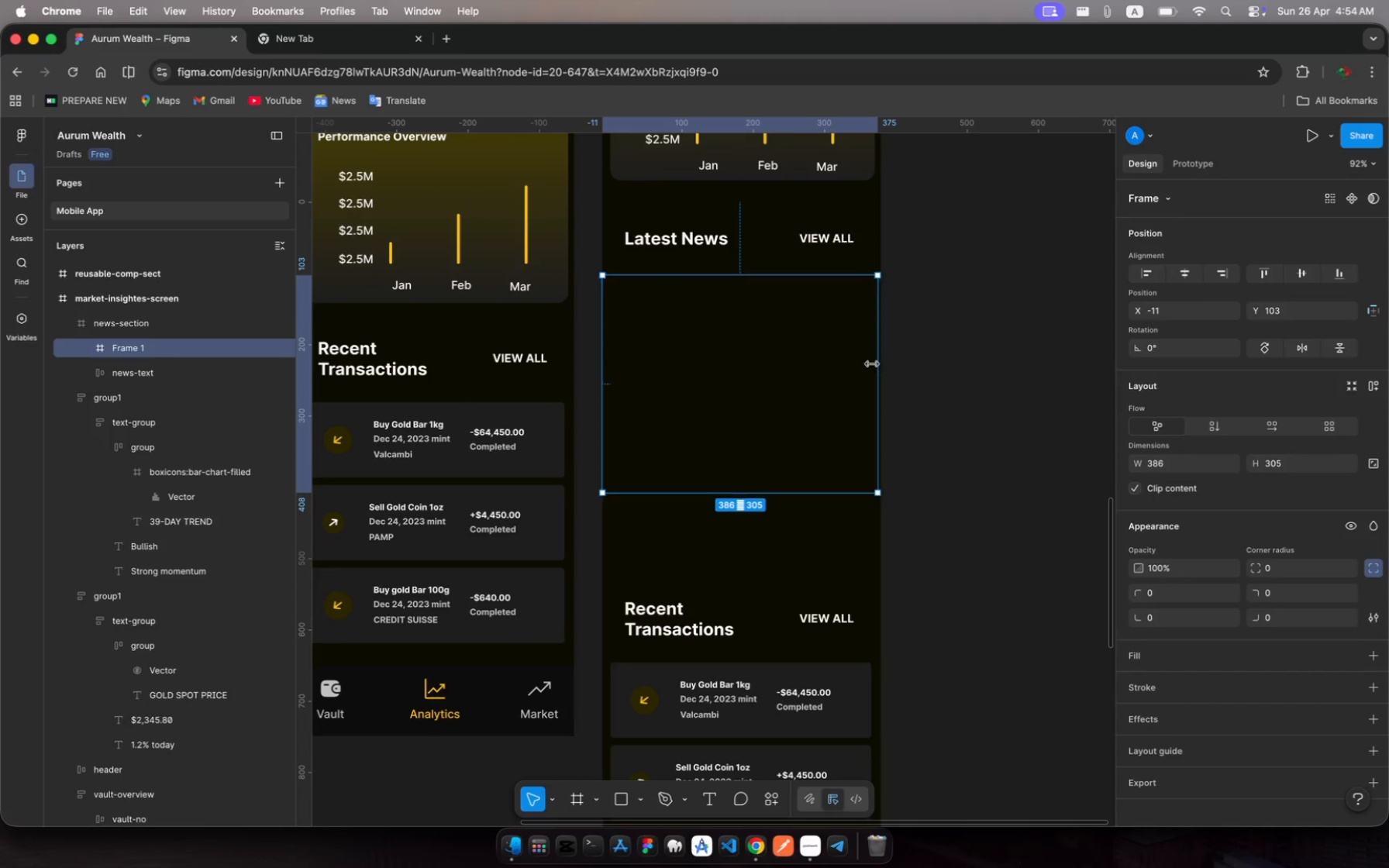 
left_click_drag(start_coordinate=[880, 364], to_coordinate=[873, 364])
 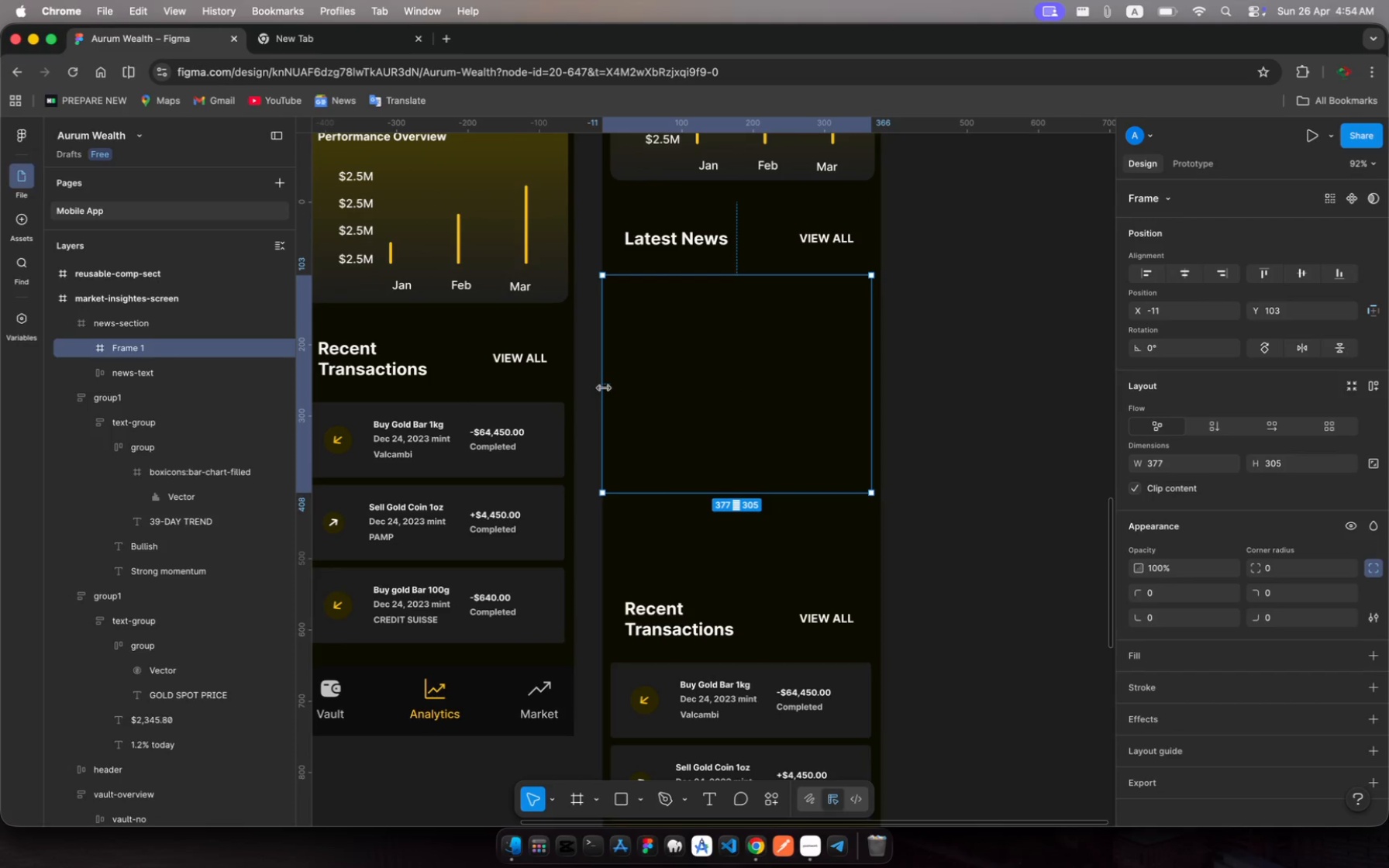 
left_click_drag(start_coordinate=[604, 388], to_coordinate=[611, 388])
 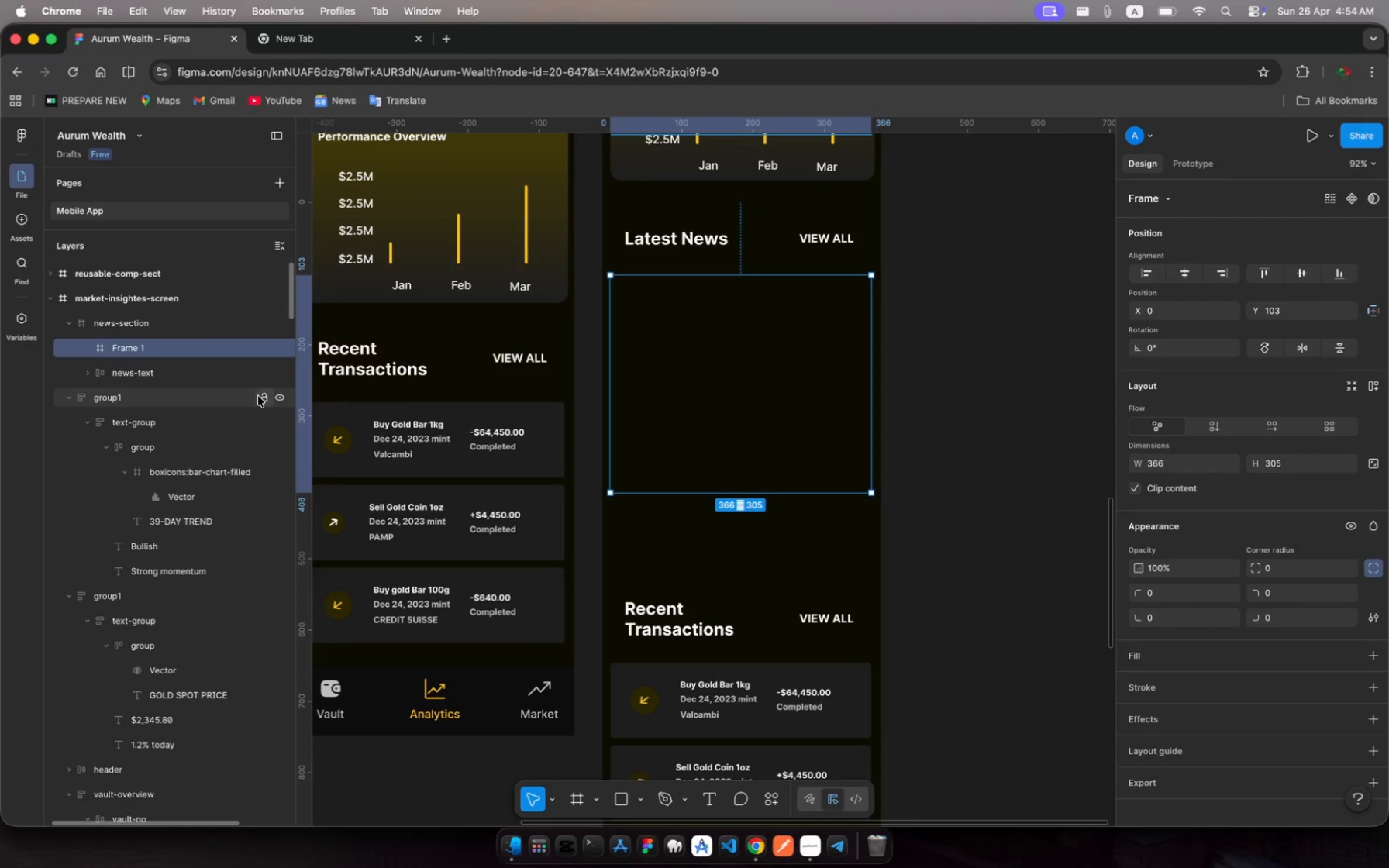 
key(Shift+A)
 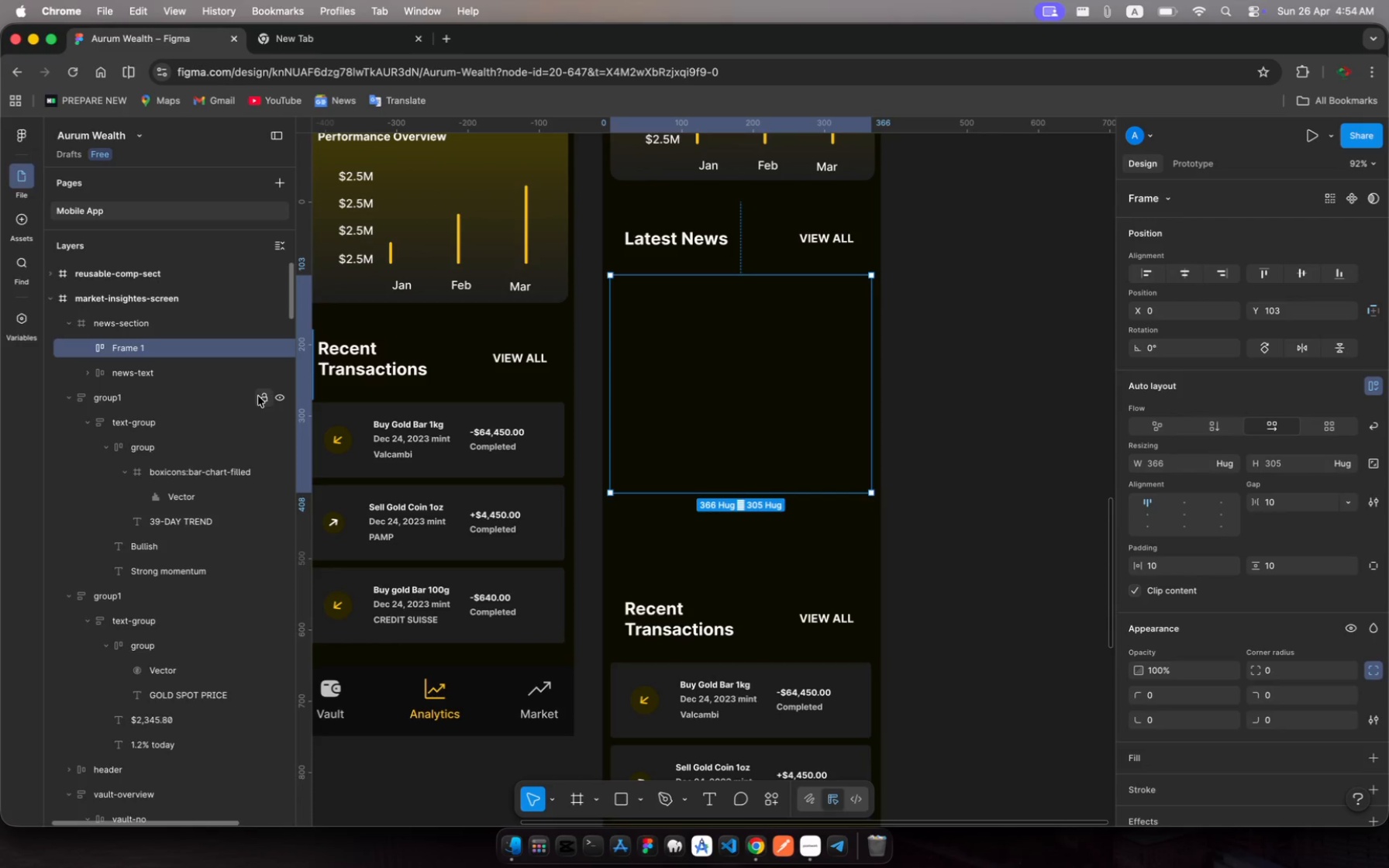 
key(Meta+R)
 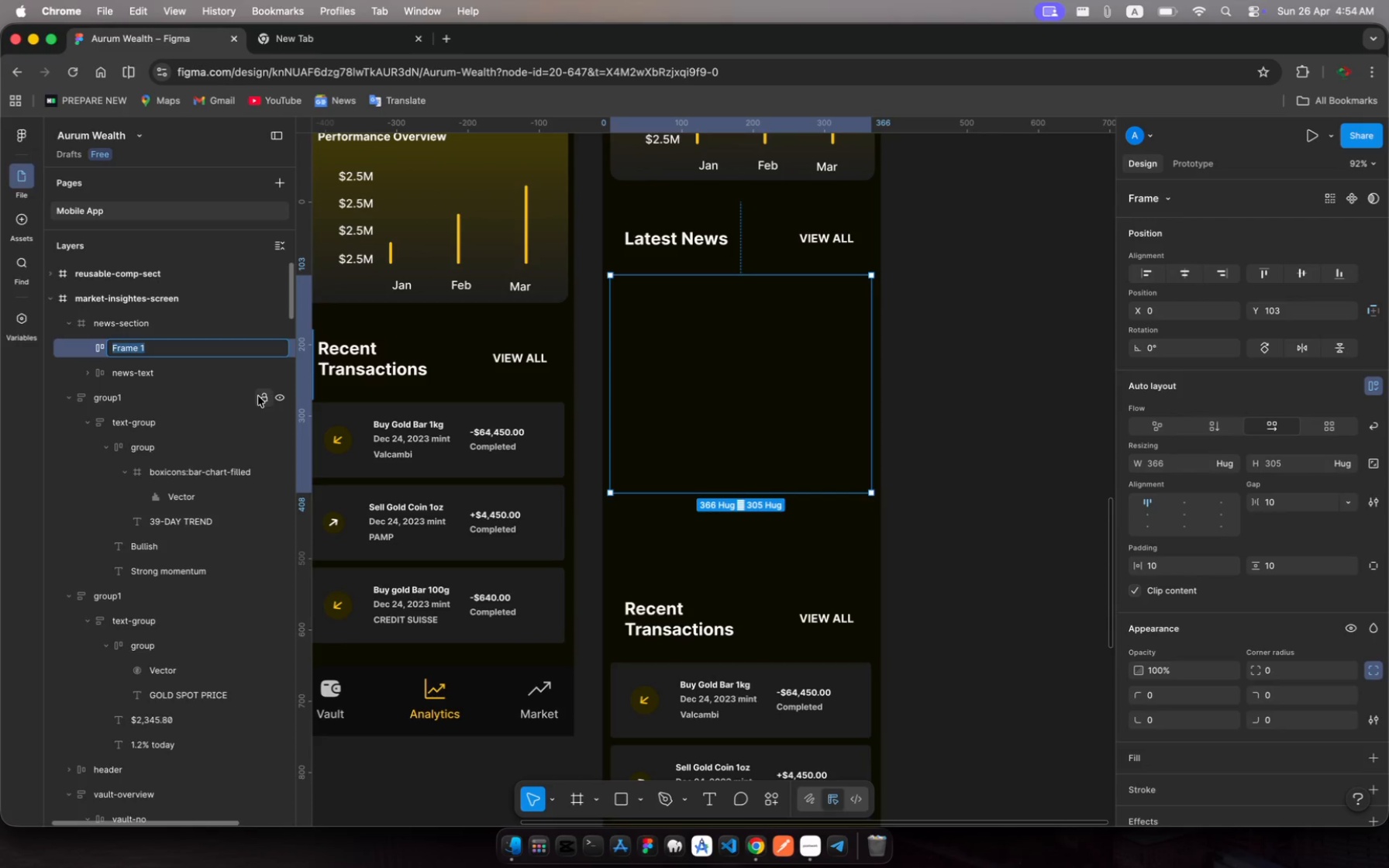 
type(ig-)
 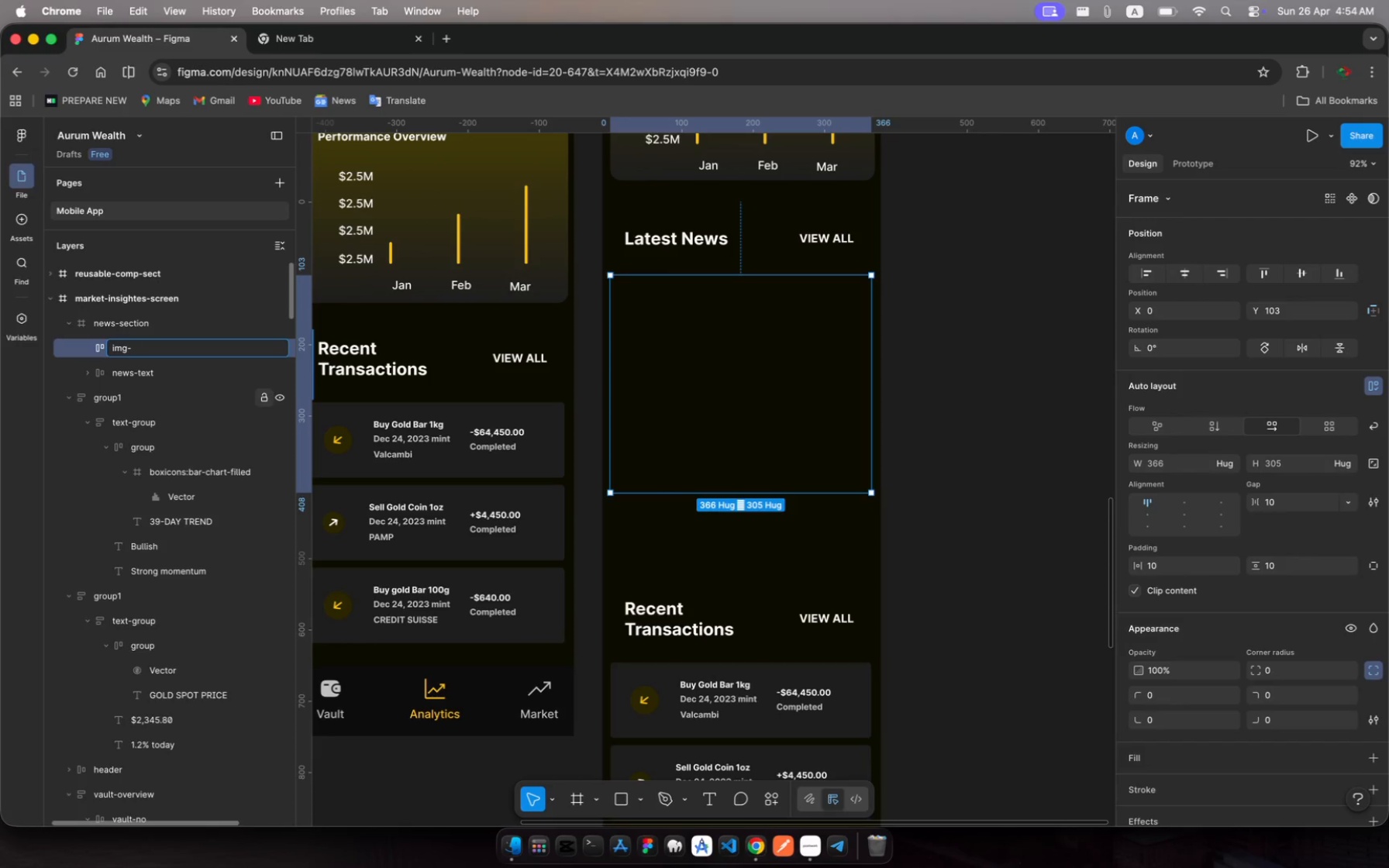 
hold_key(key=M, duration=0.32)
 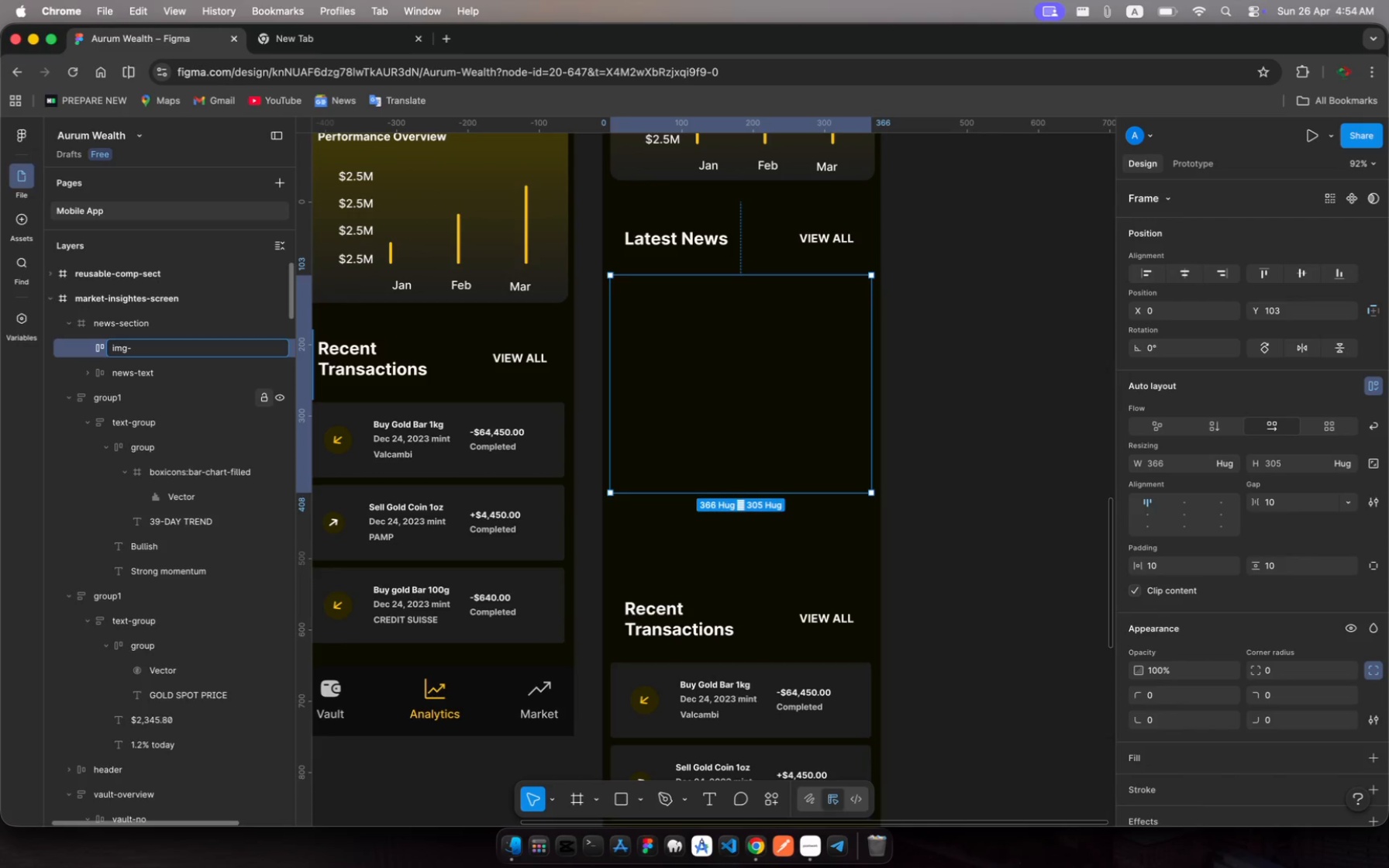 
type(cont)
 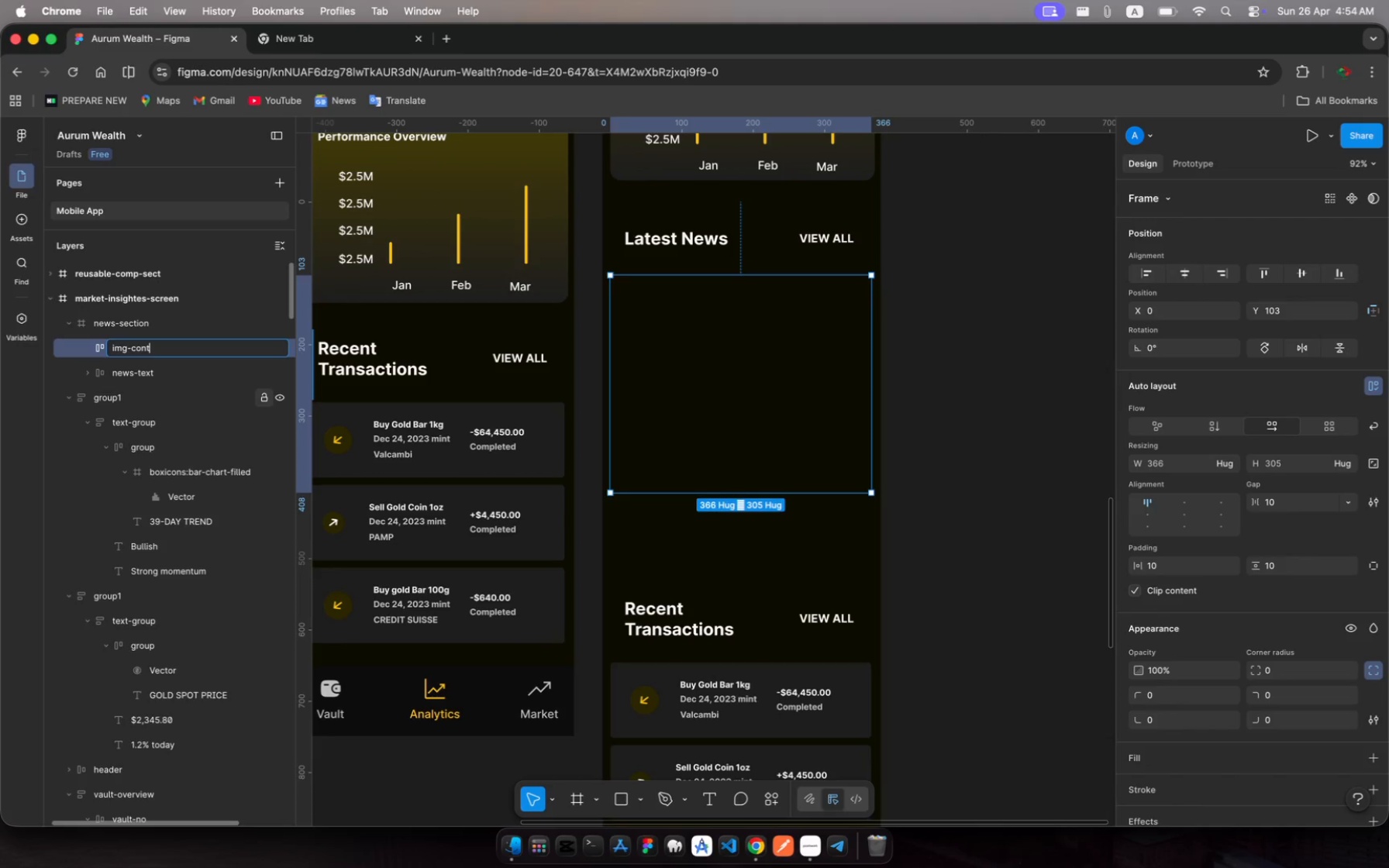 
key(Enter)
 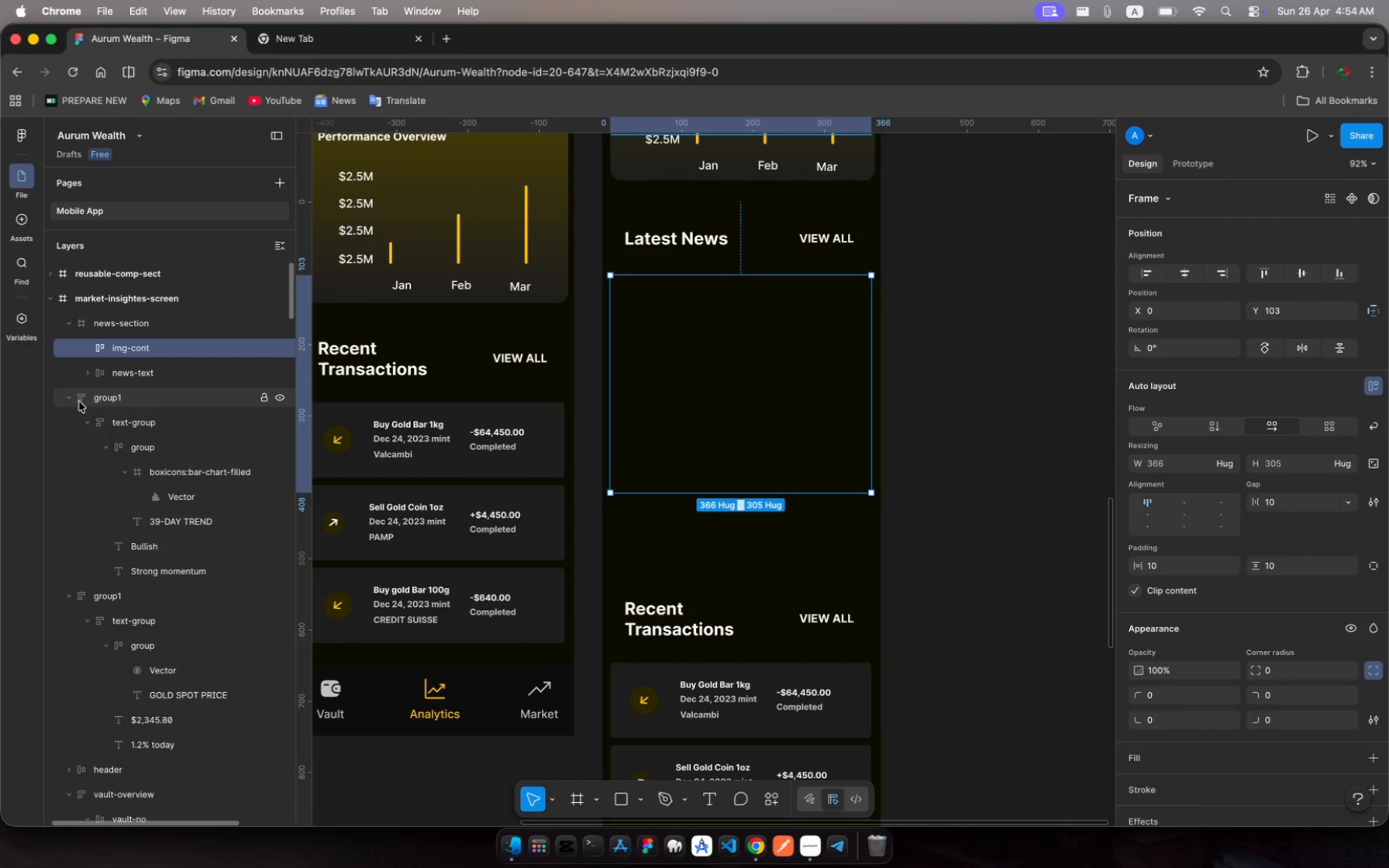 
wait(8.62)
 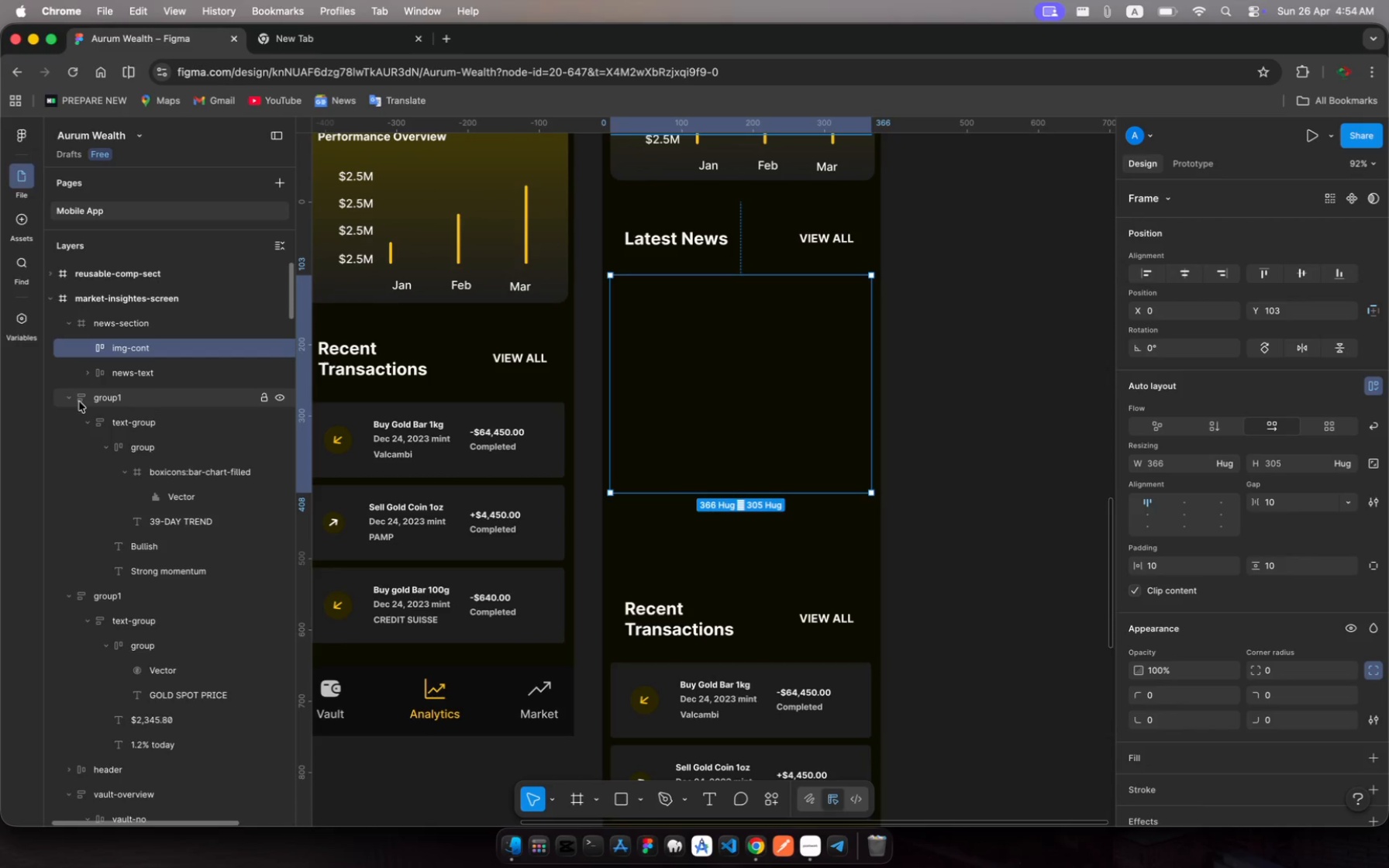 
left_click([129, 350])
 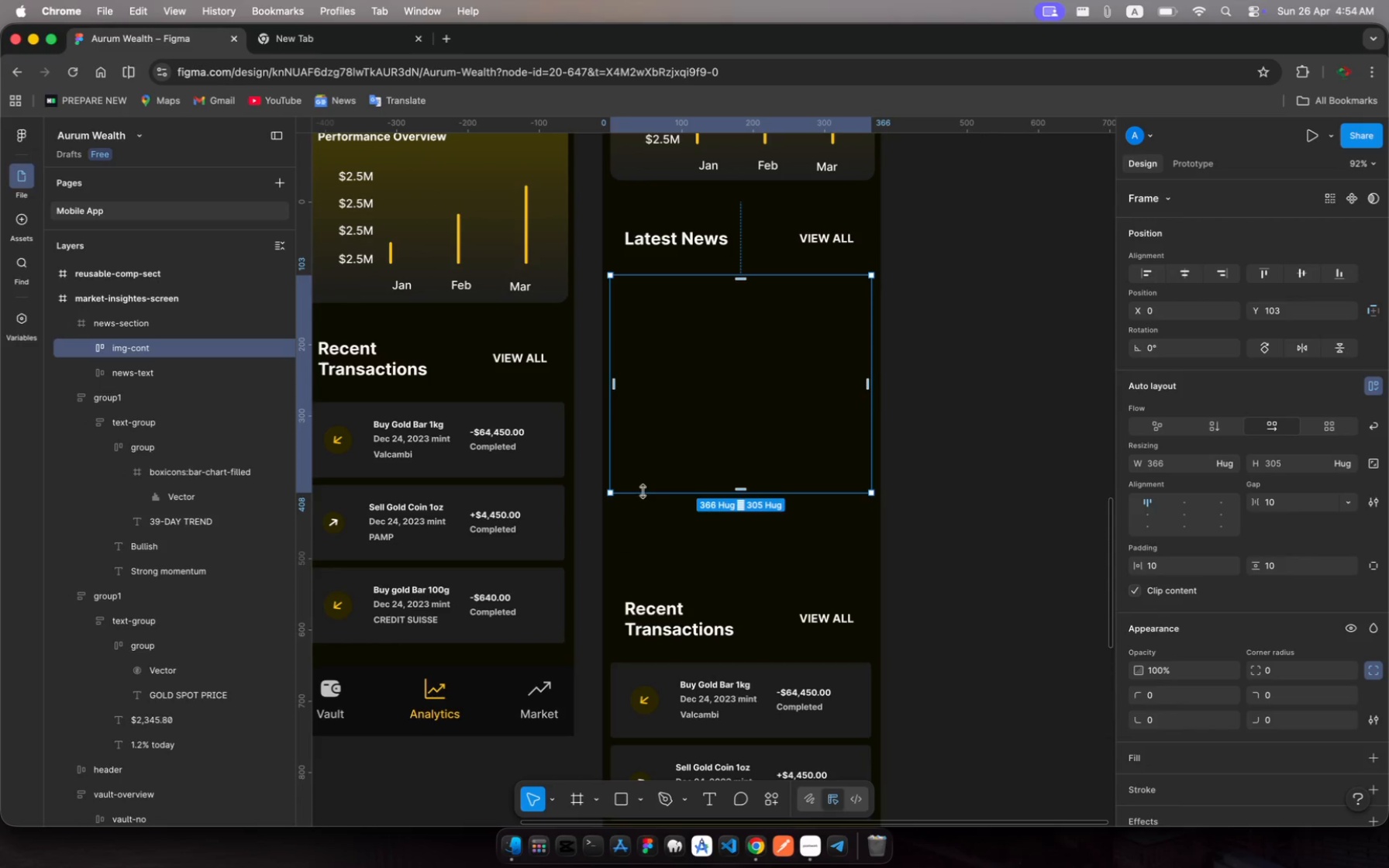 
left_click_drag(start_coordinate=[643, 493], to_coordinate=[650, 441])
 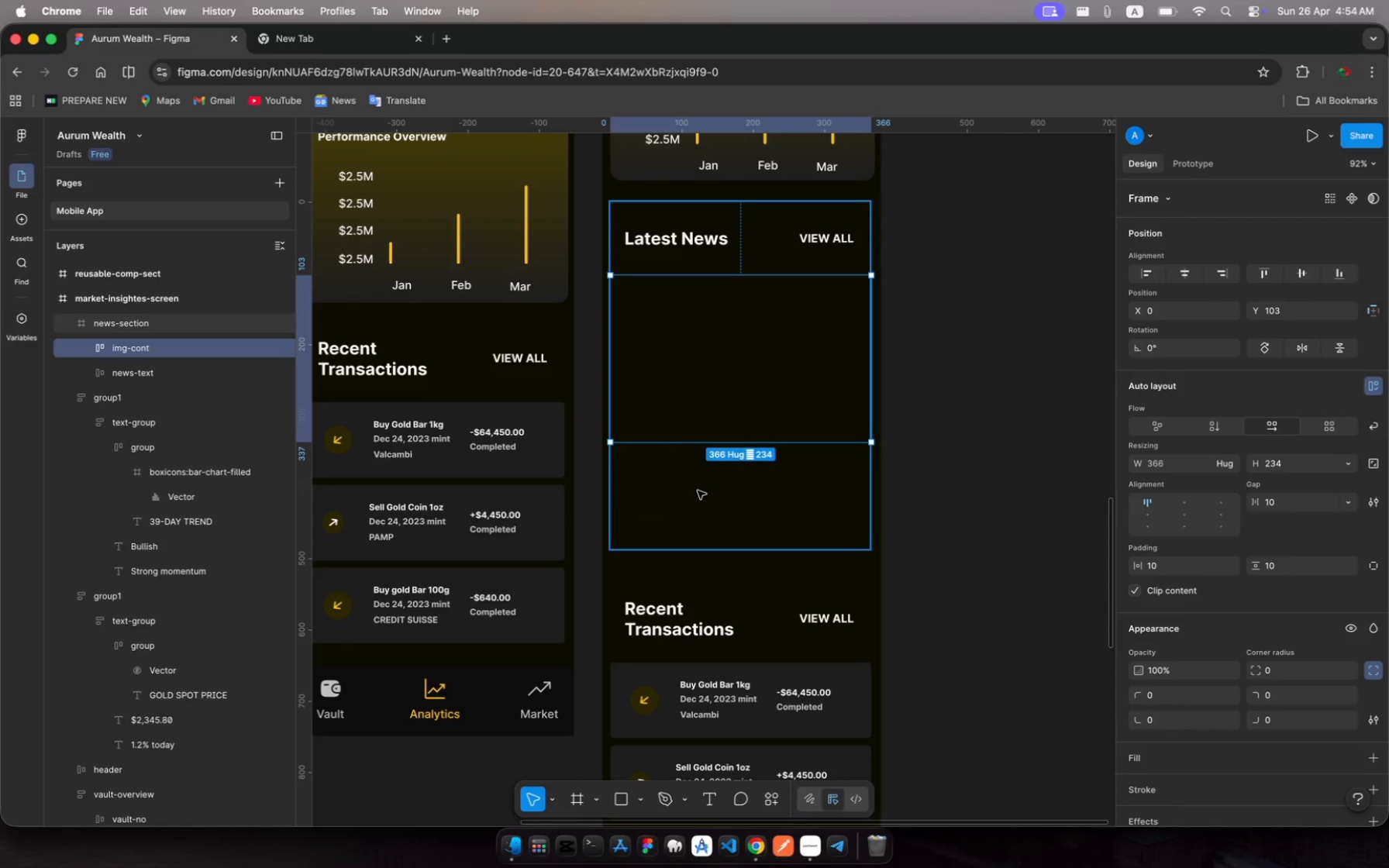 
left_click([658, 365])
 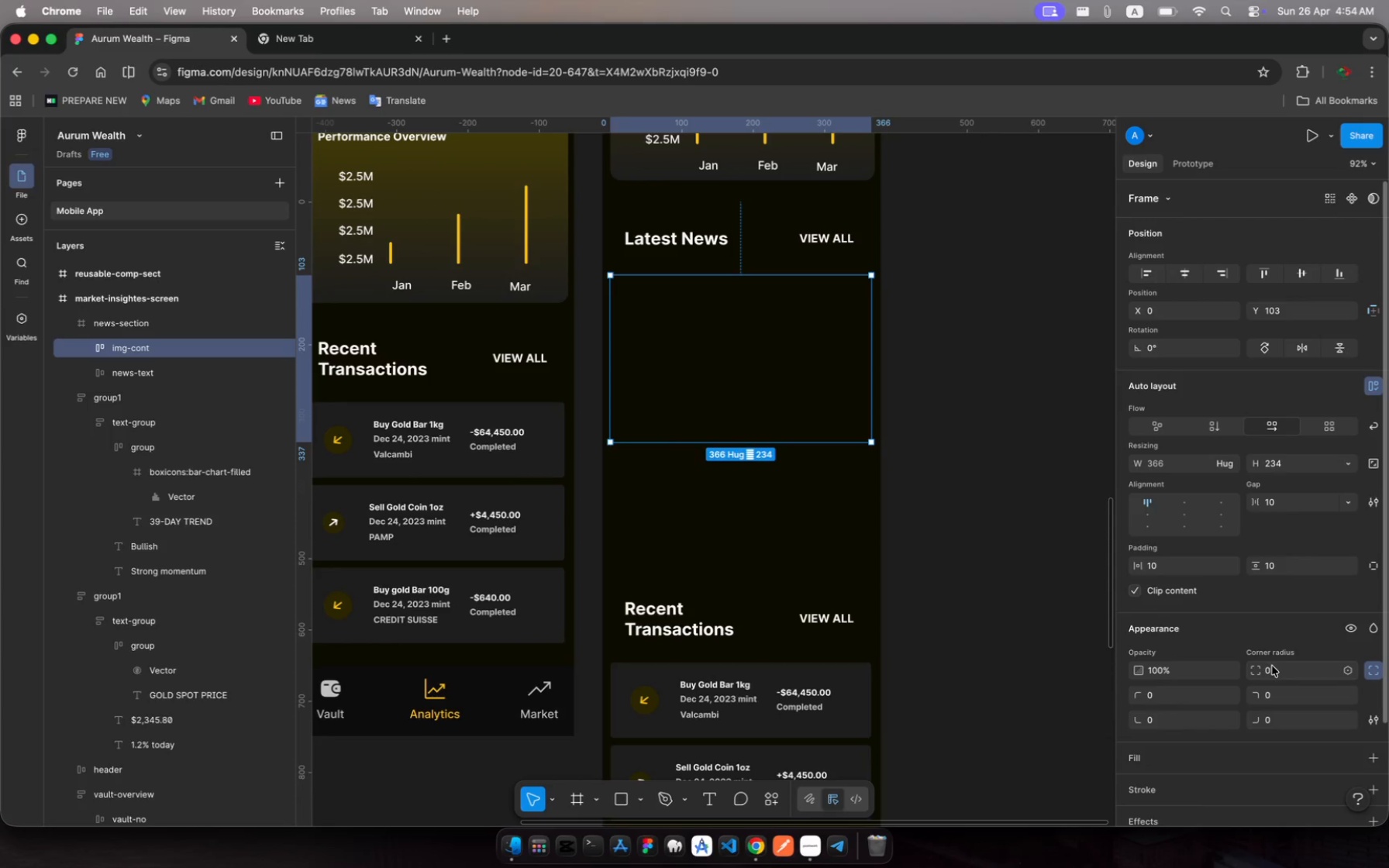 
left_click([1272, 670])
 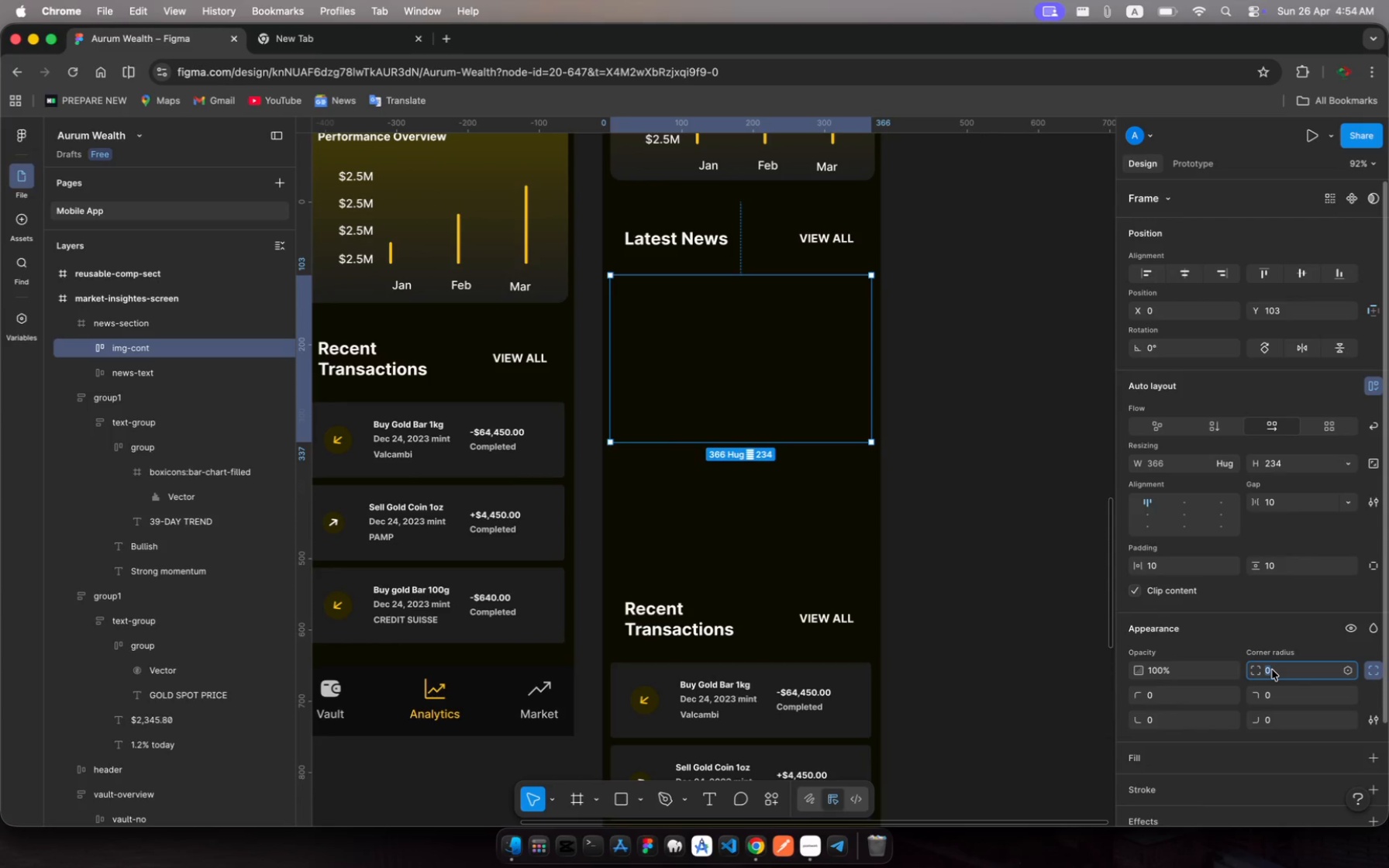 
key(7)
 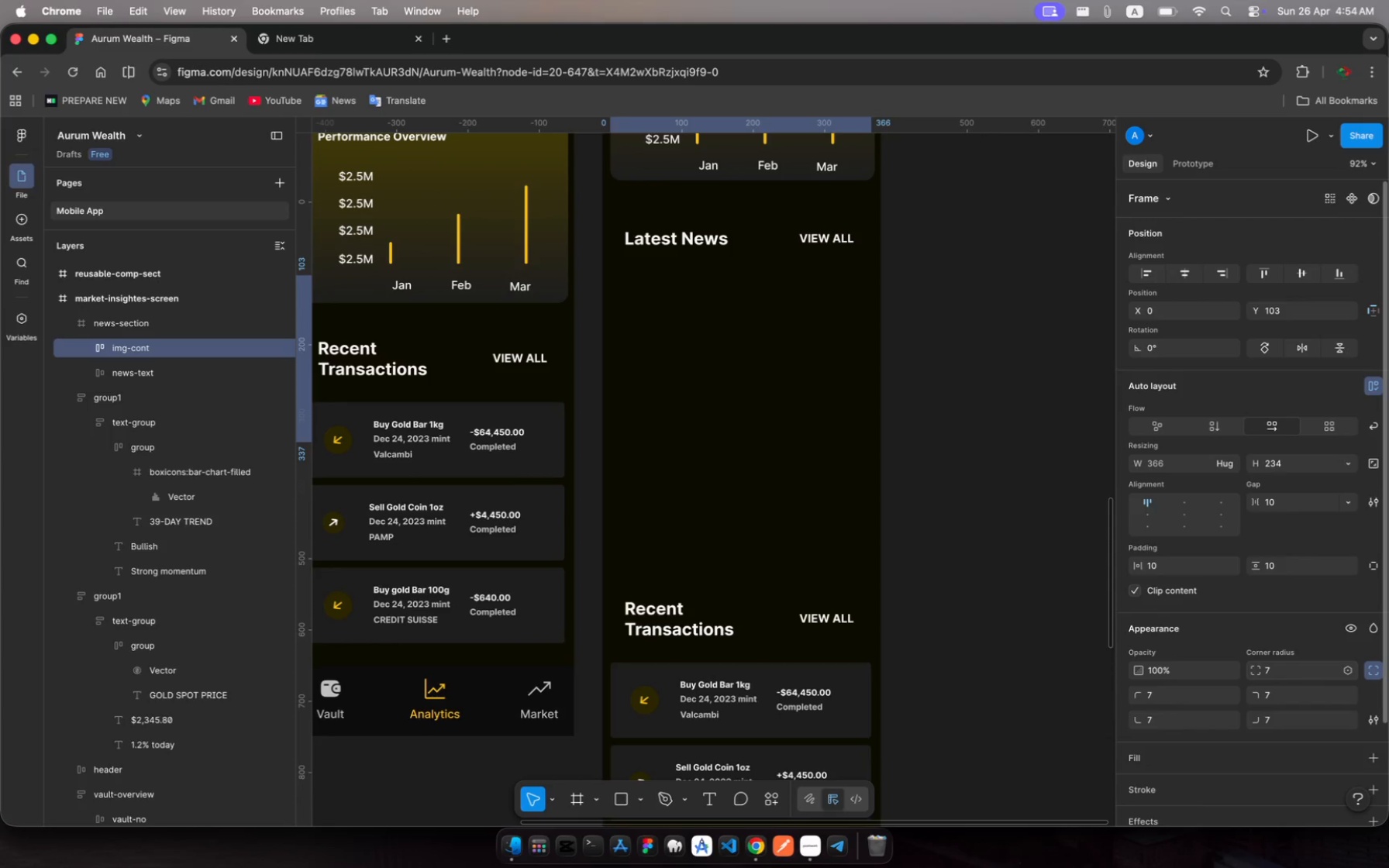 
key(Enter)
 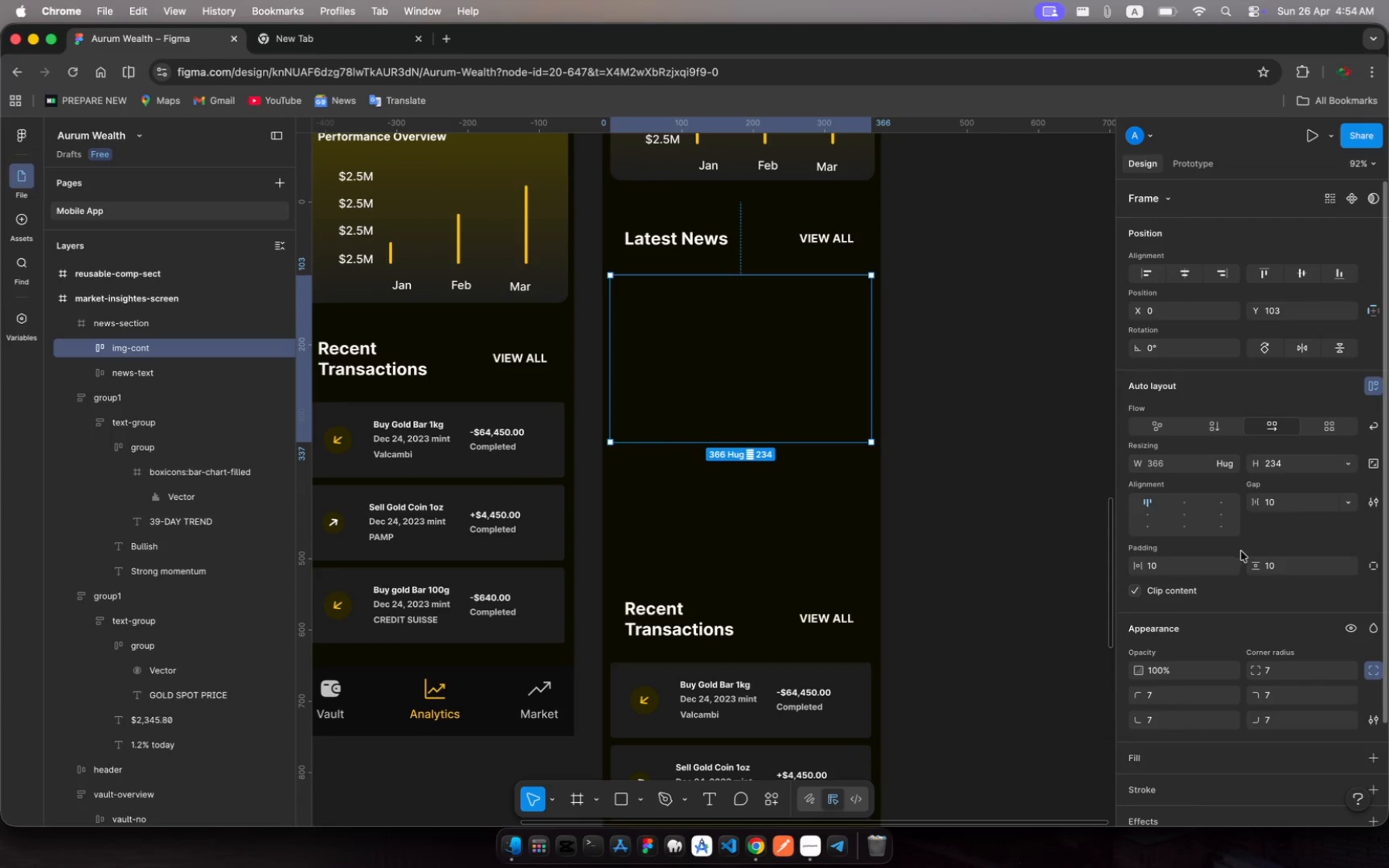 
scroll: coordinate [1287, 515], scroll_direction: down, amount: 26.0
 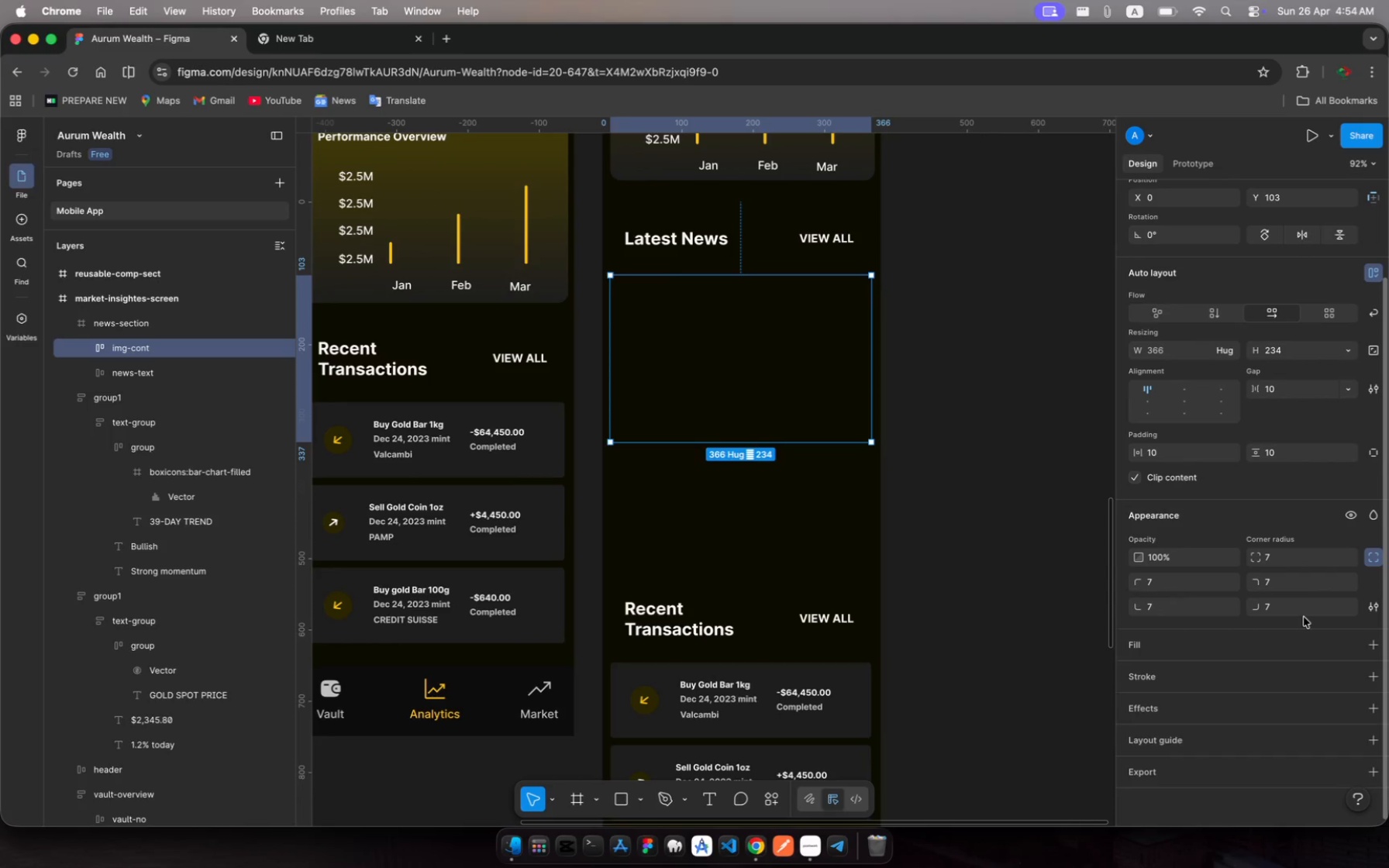 
wait(8.47)
 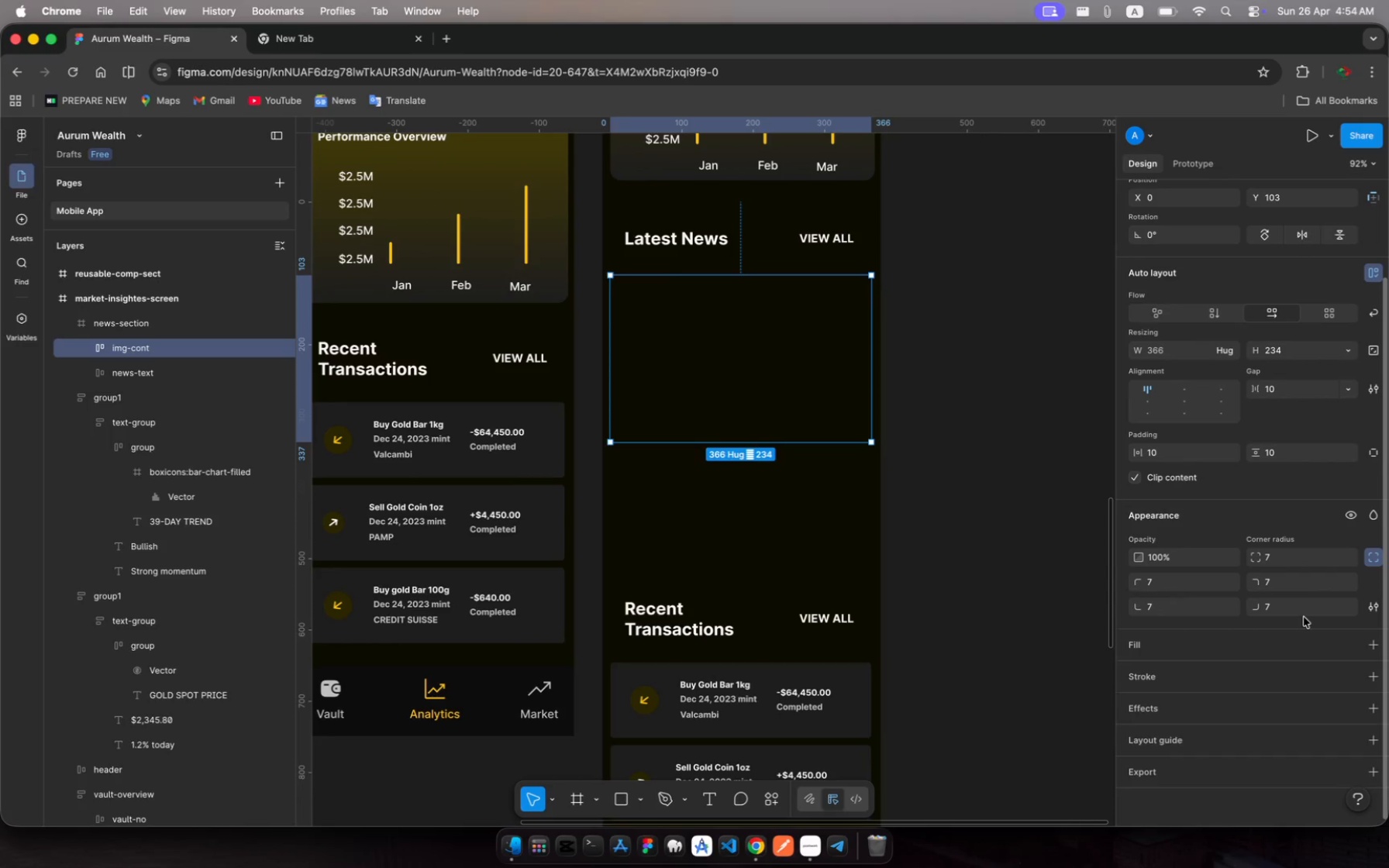 
left_click([1348, 644])
 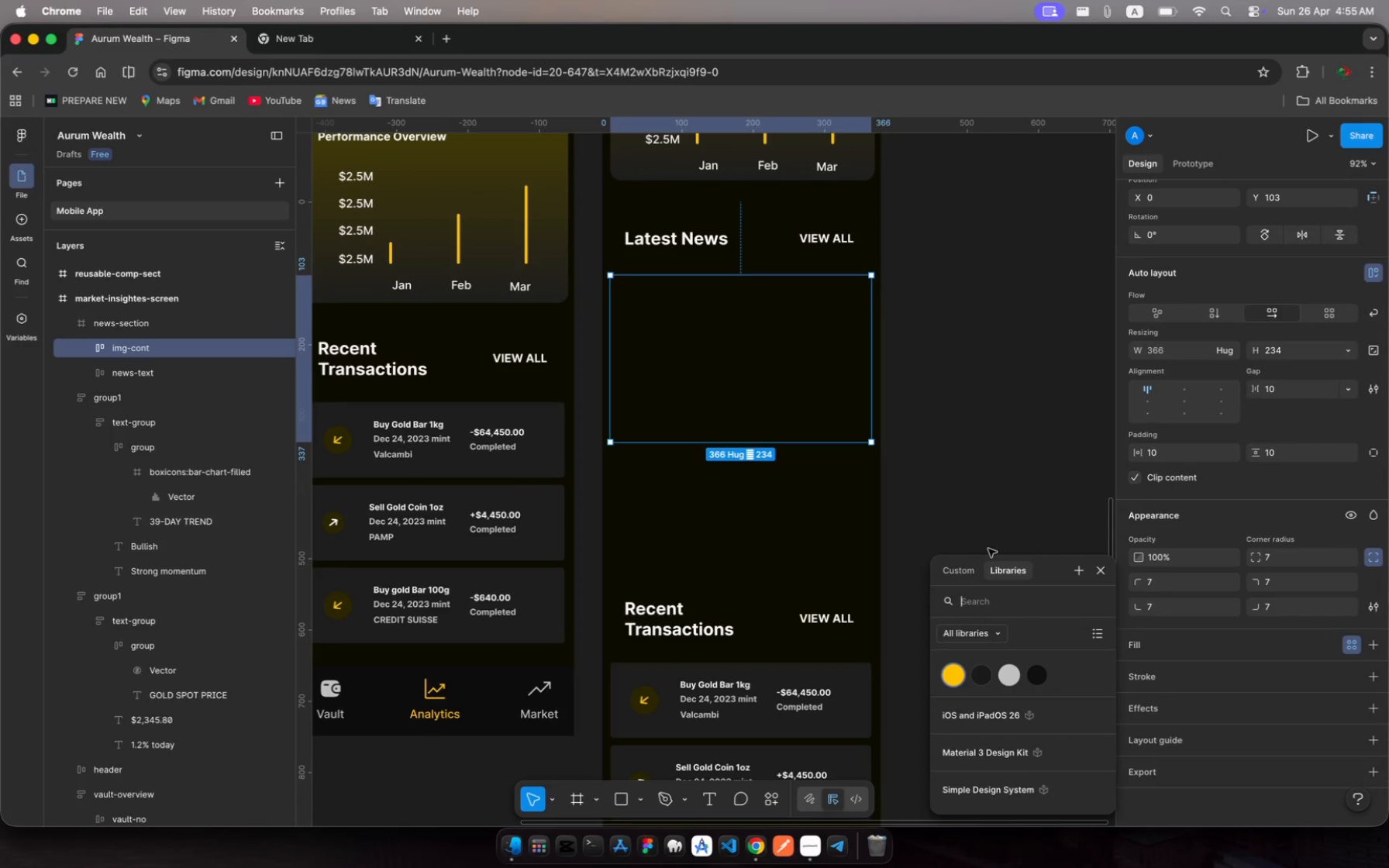 
left_click([962, 567])
 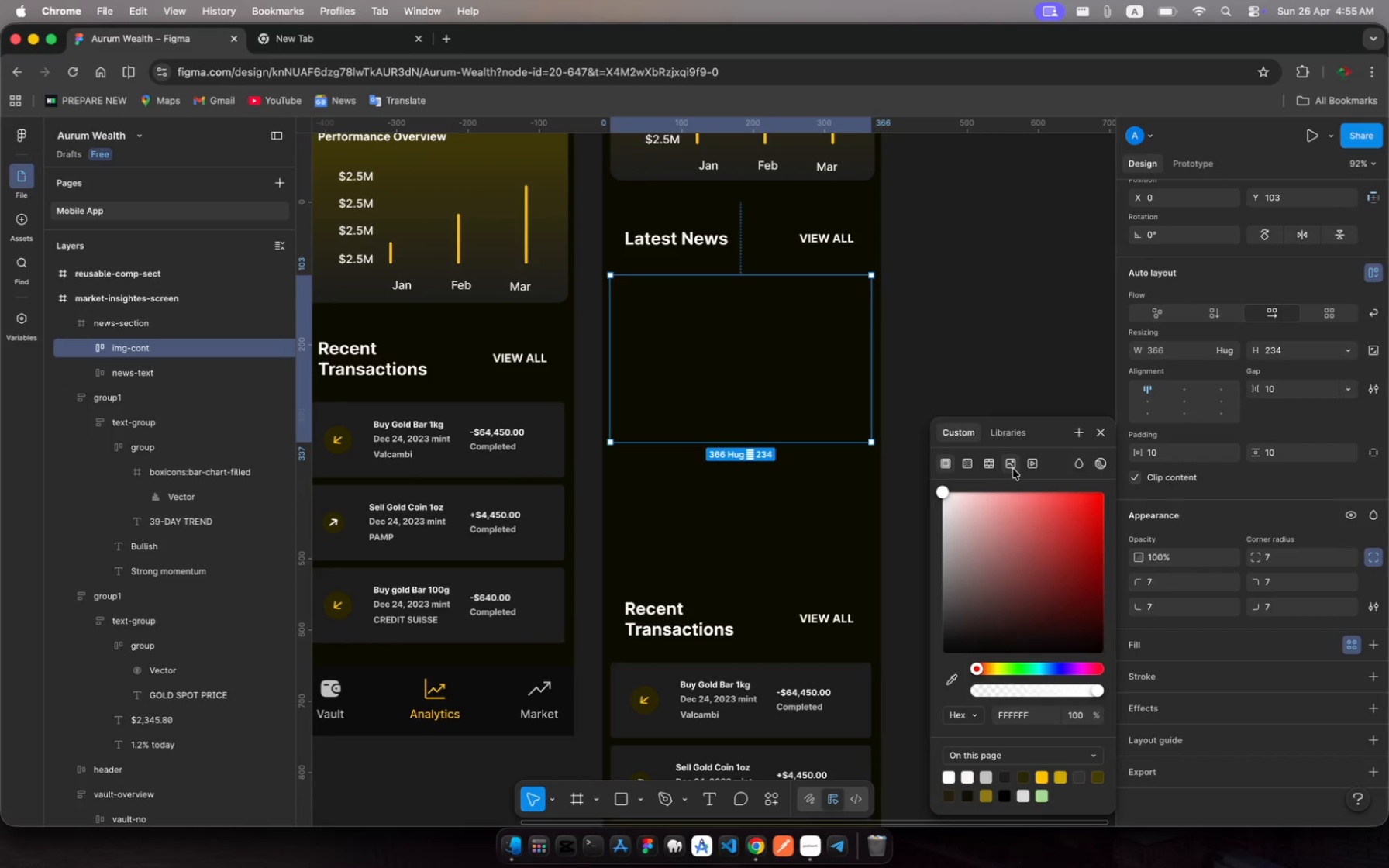 
left_click([1015, 469])
 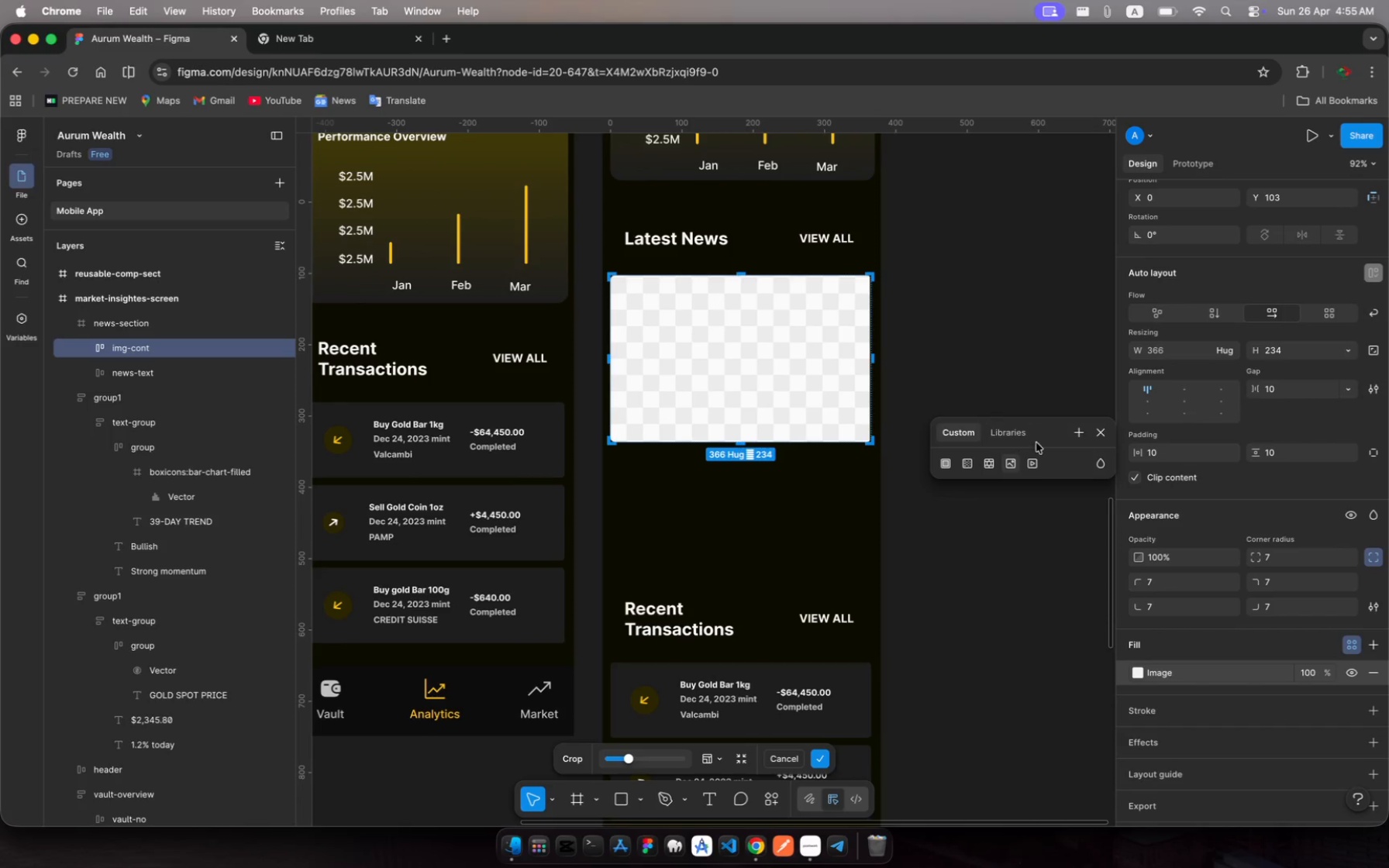 
left_click([1105, 434])
 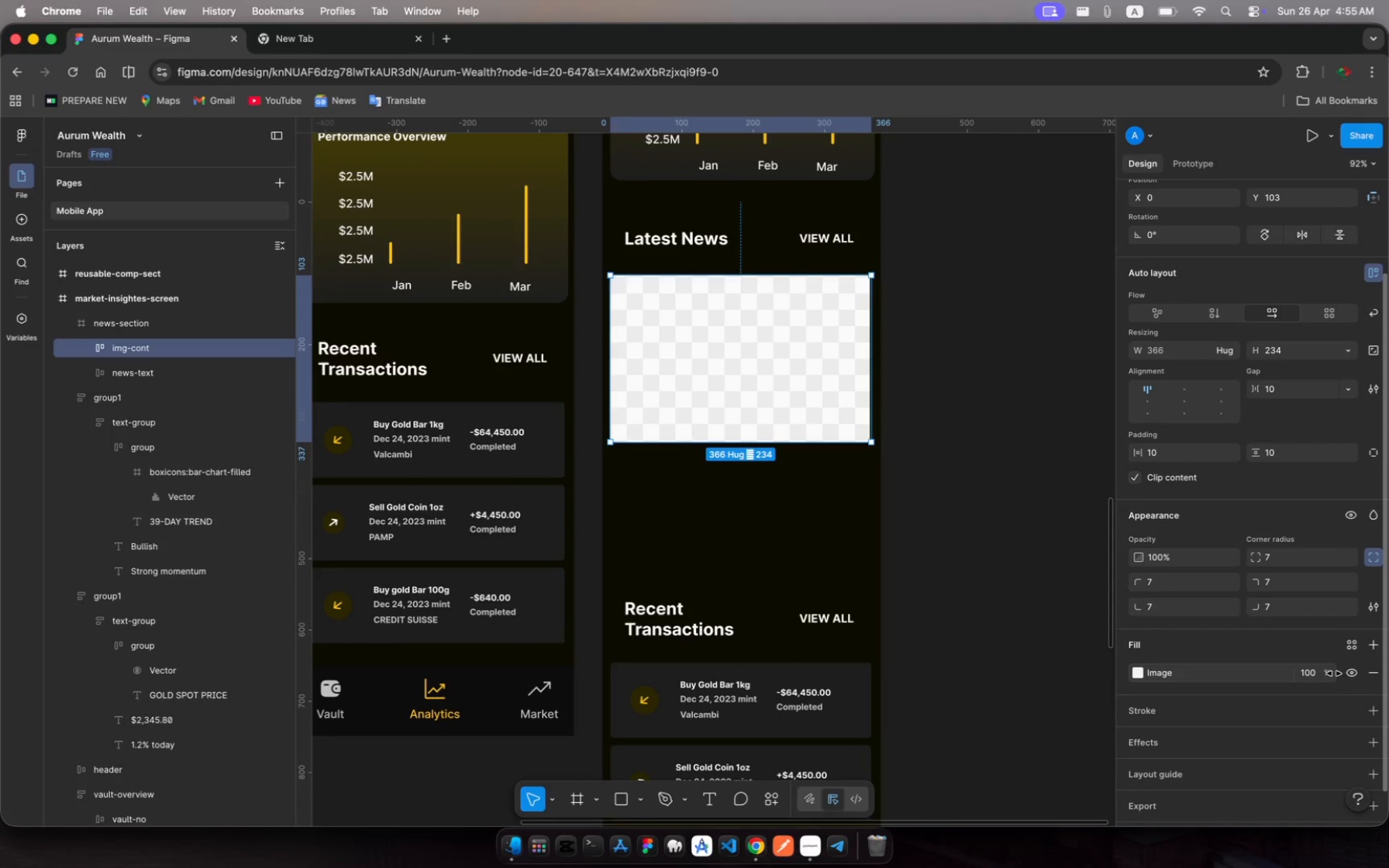 
left_click([1369, 673])
 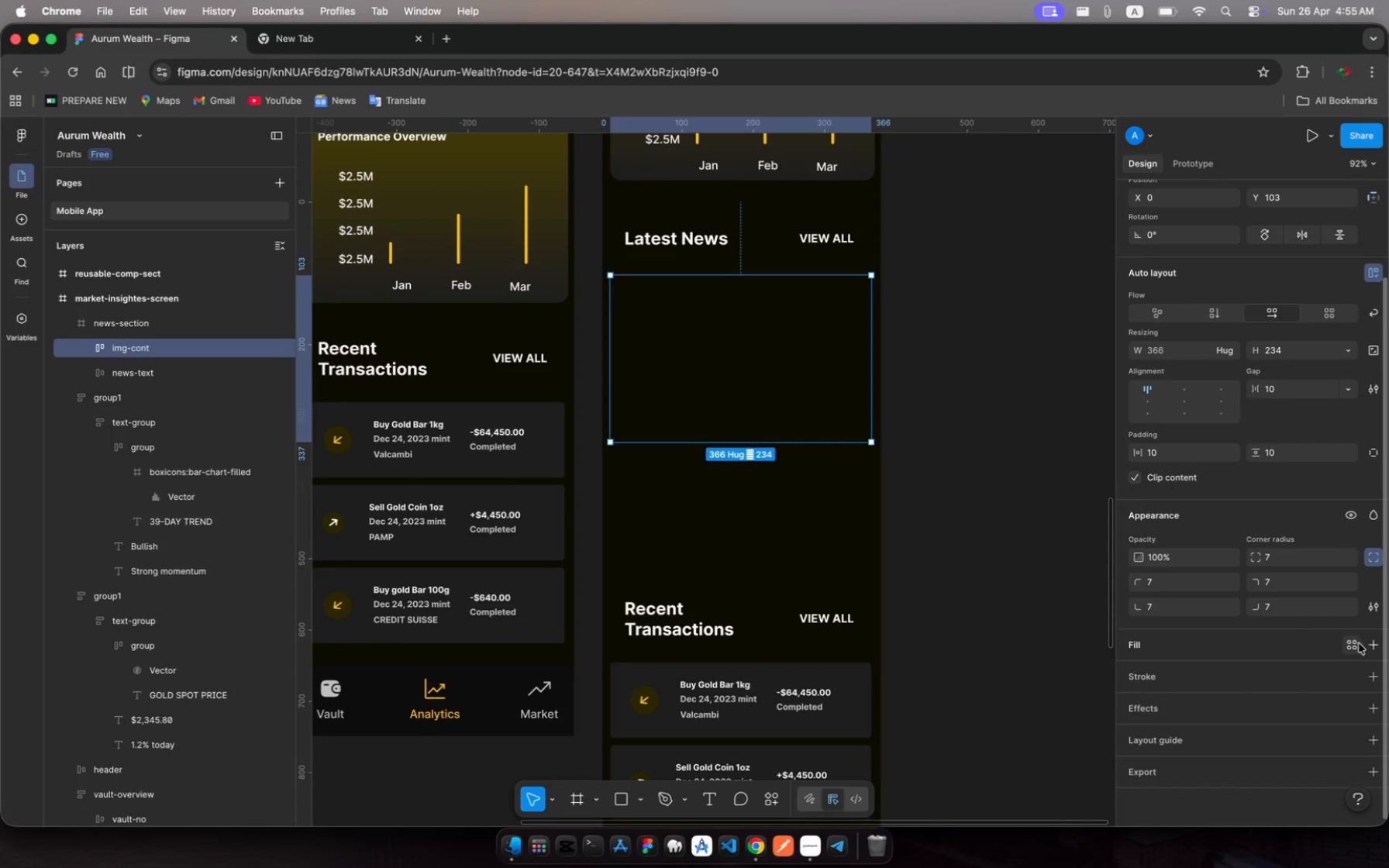 
left_click([1354, 644])
 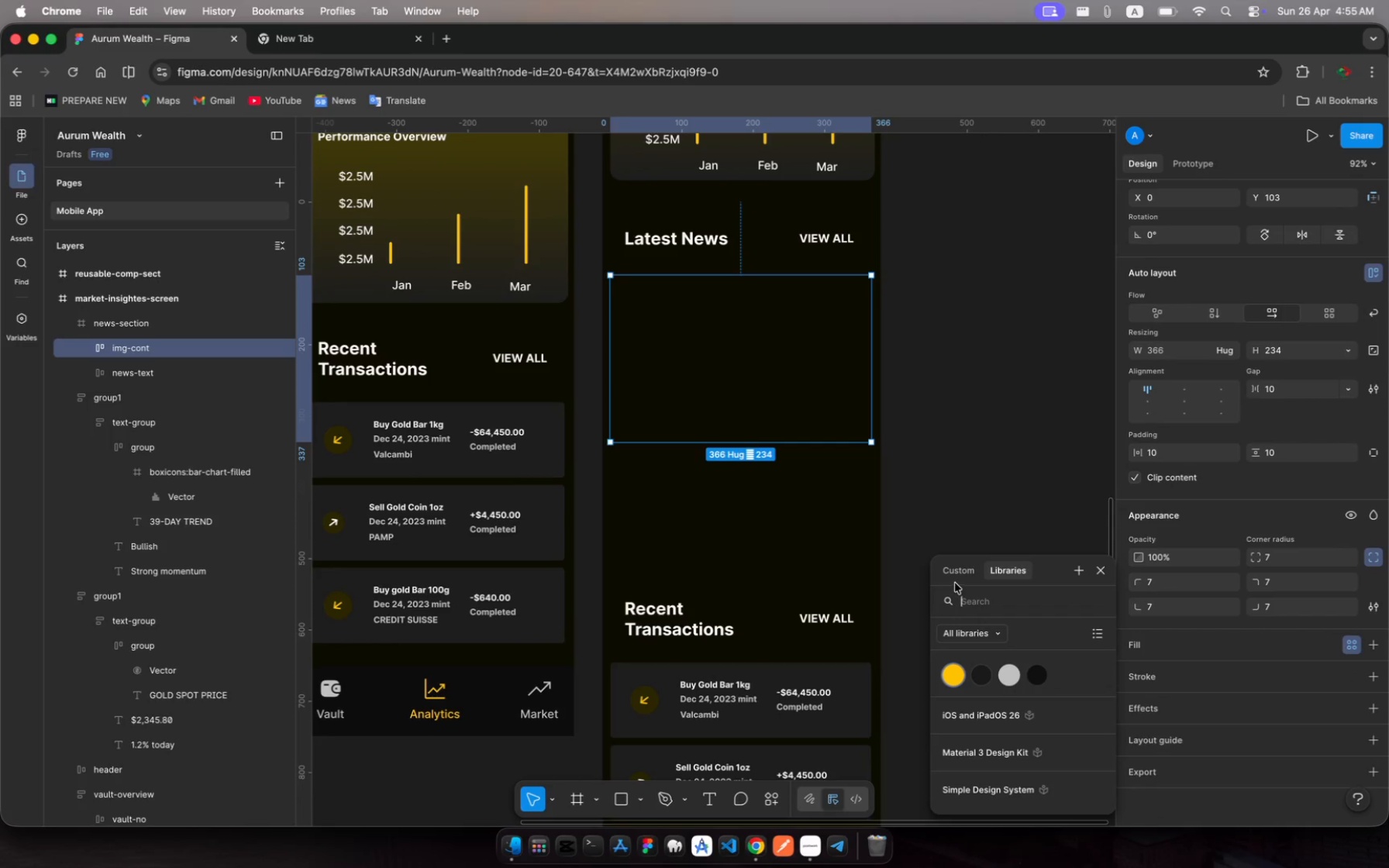 
left_click([960, 576])
 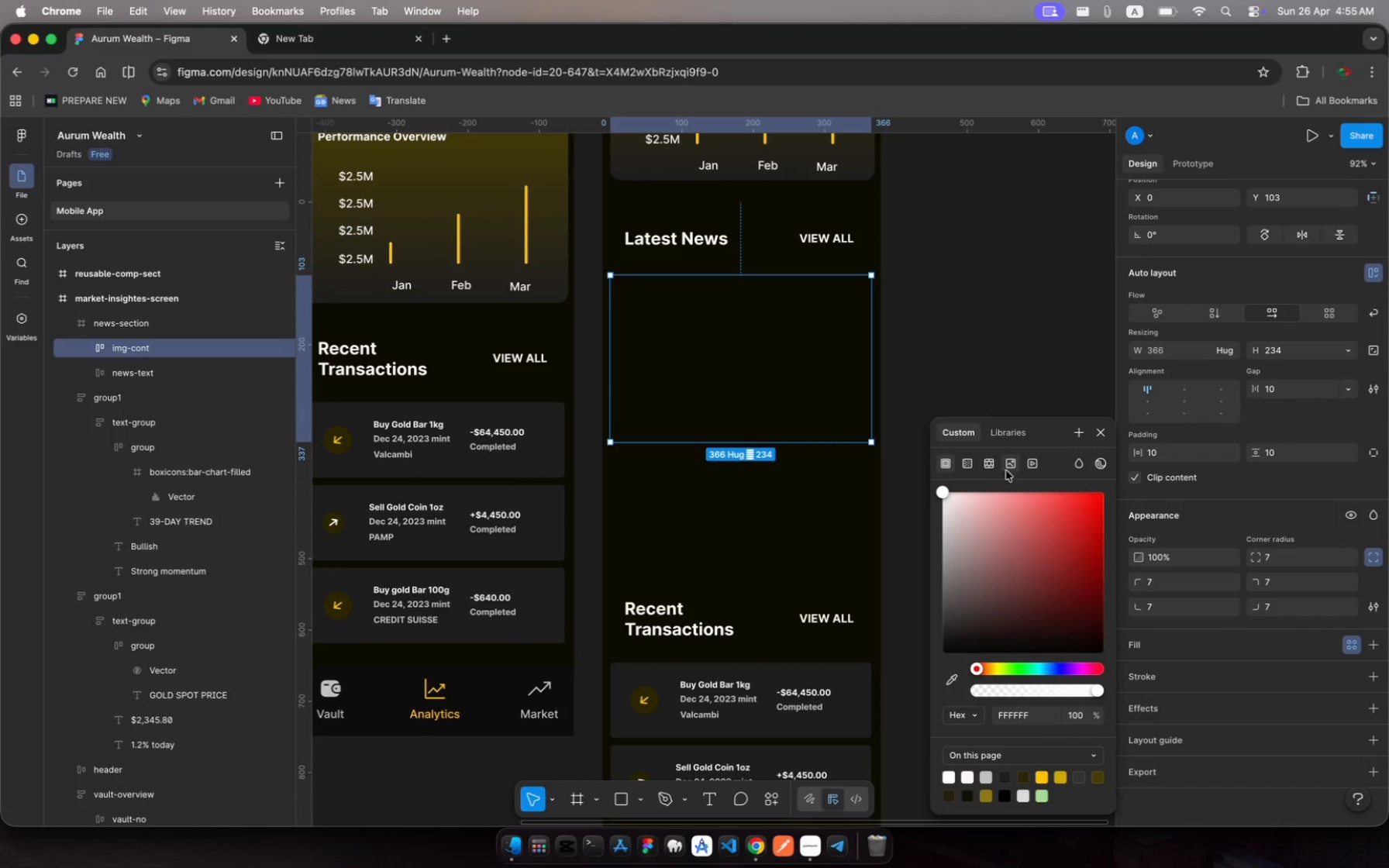 
left_click([1012, 466])
 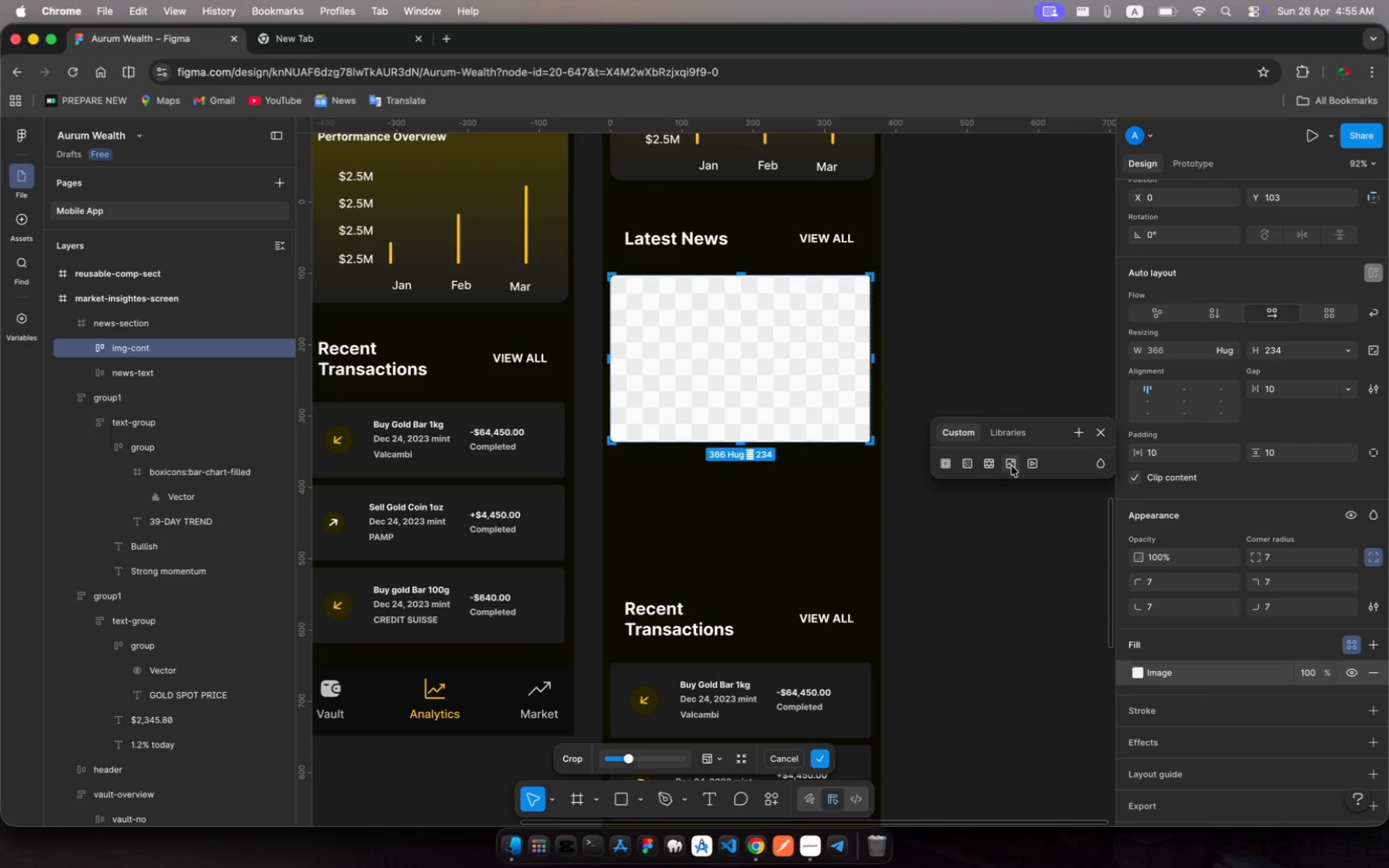 
wait(8.26)
 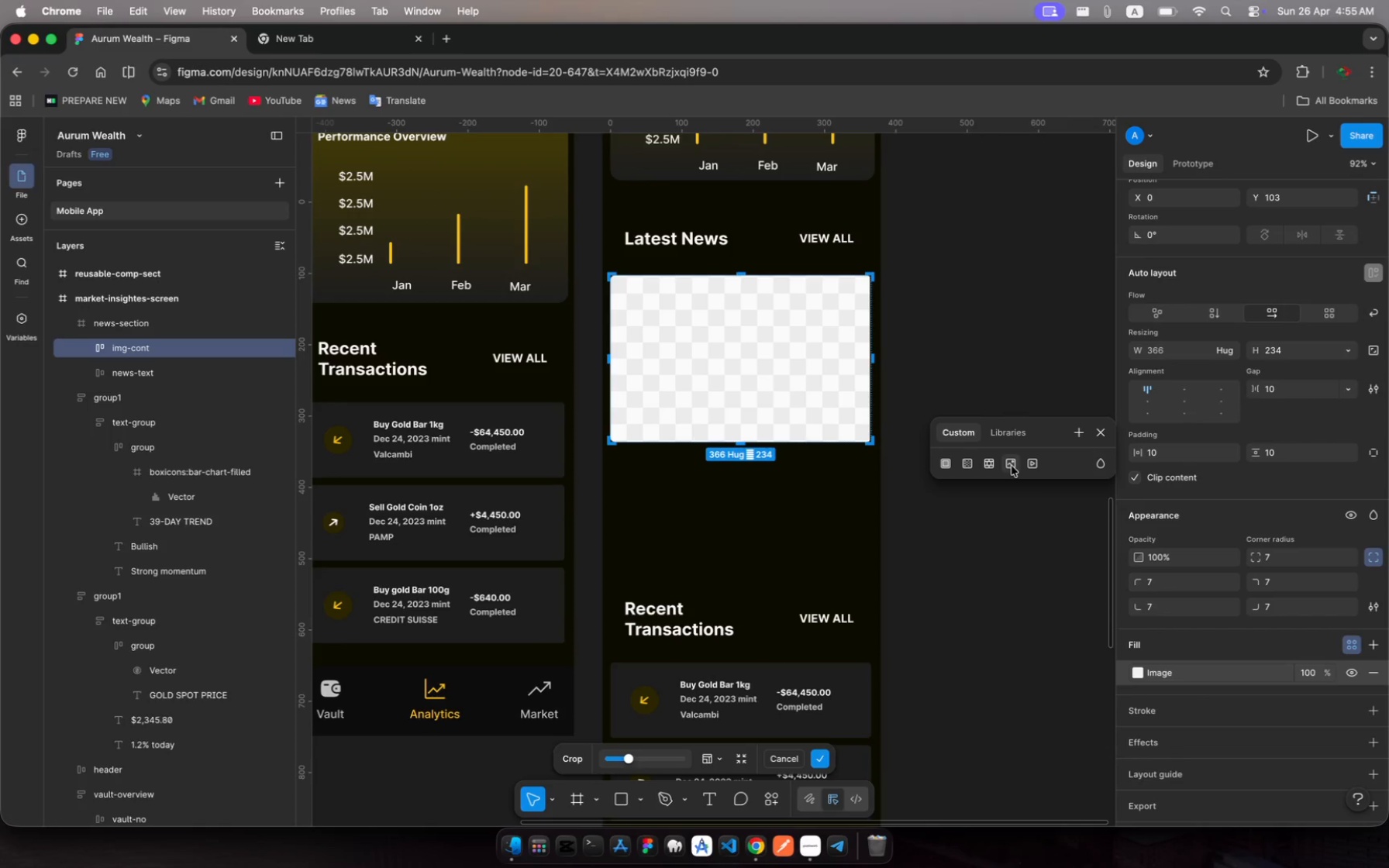 
left_click([1015, 460])
 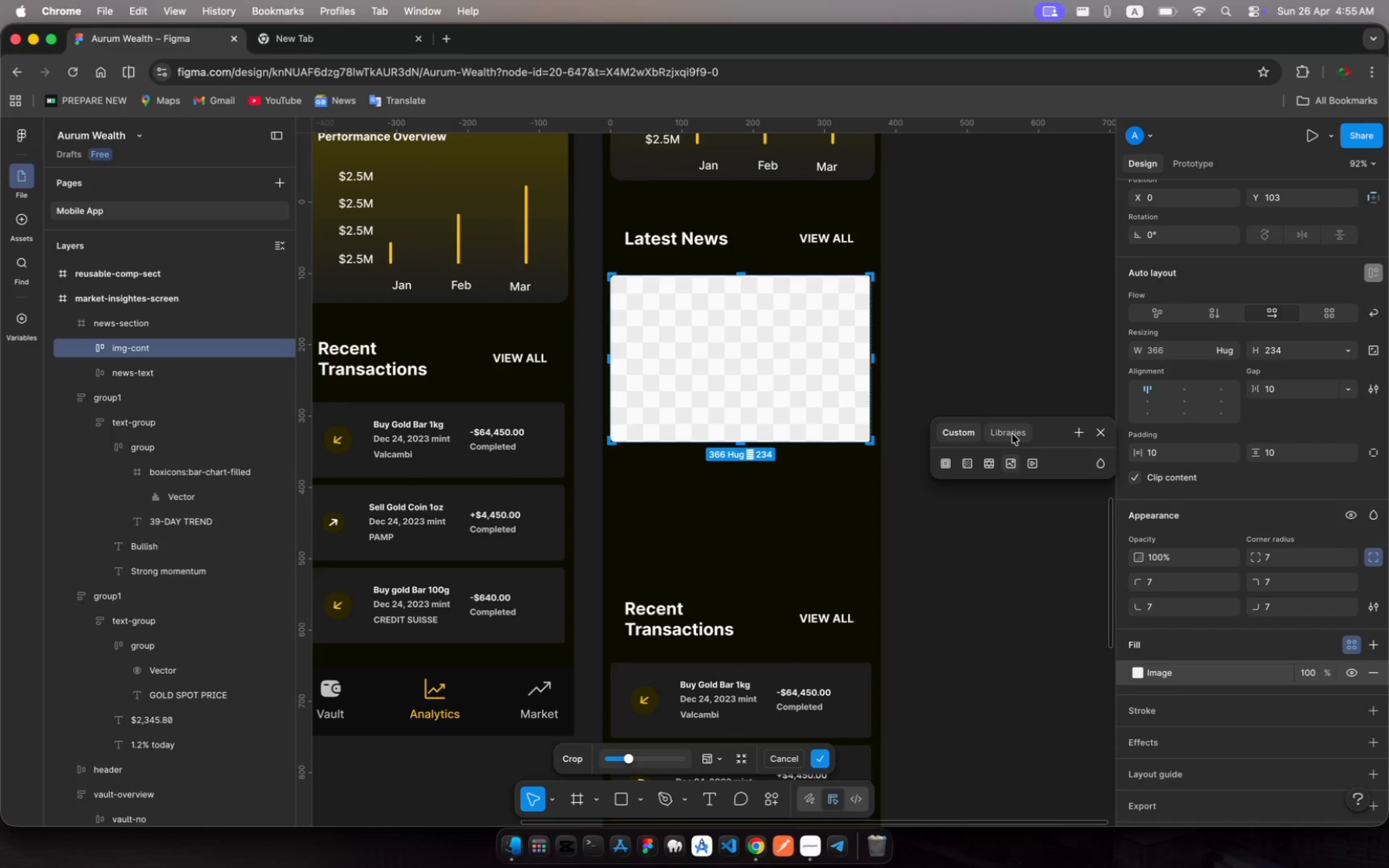 
left_click([1012, 434])
 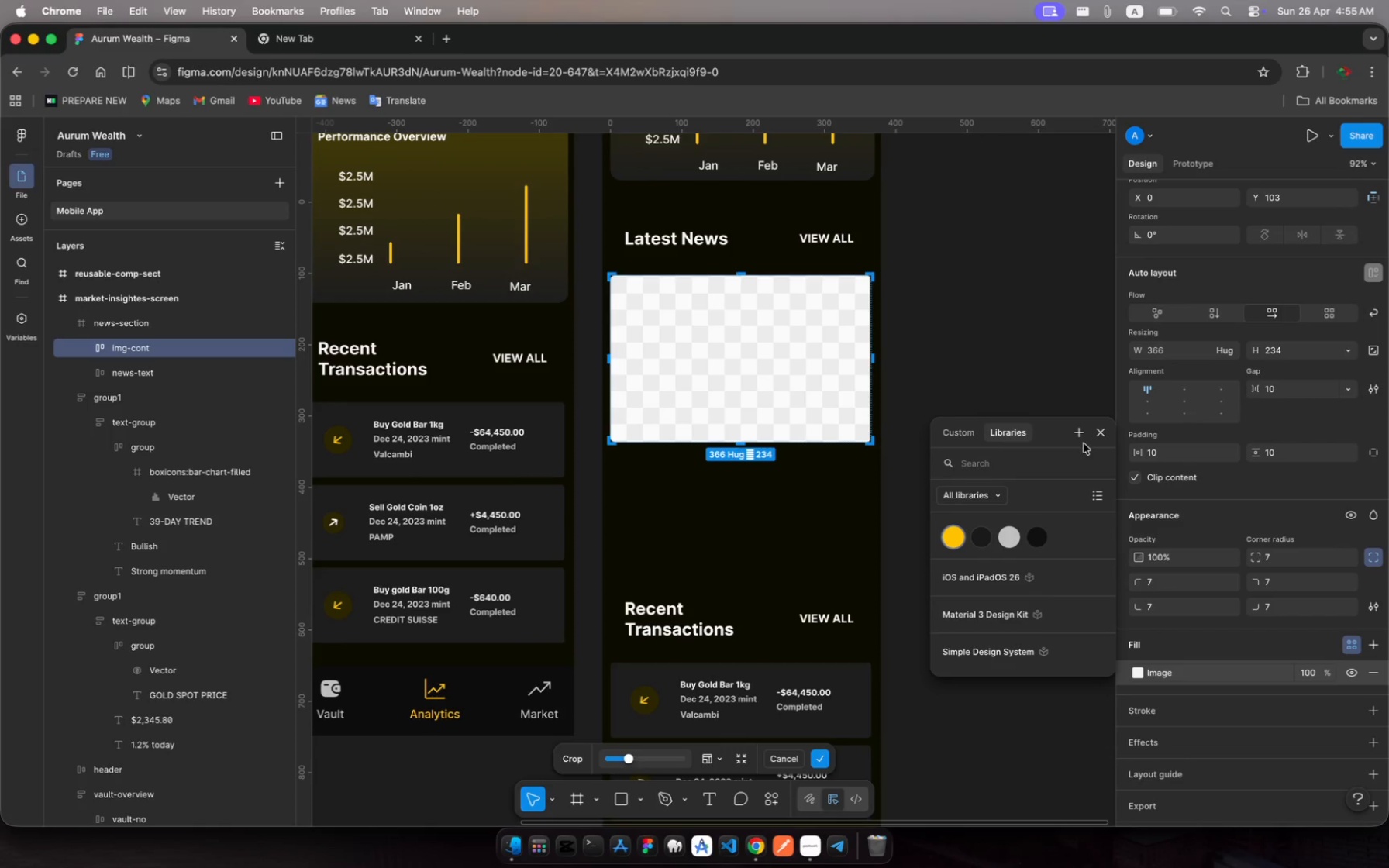 
left_click([1084, 443])
 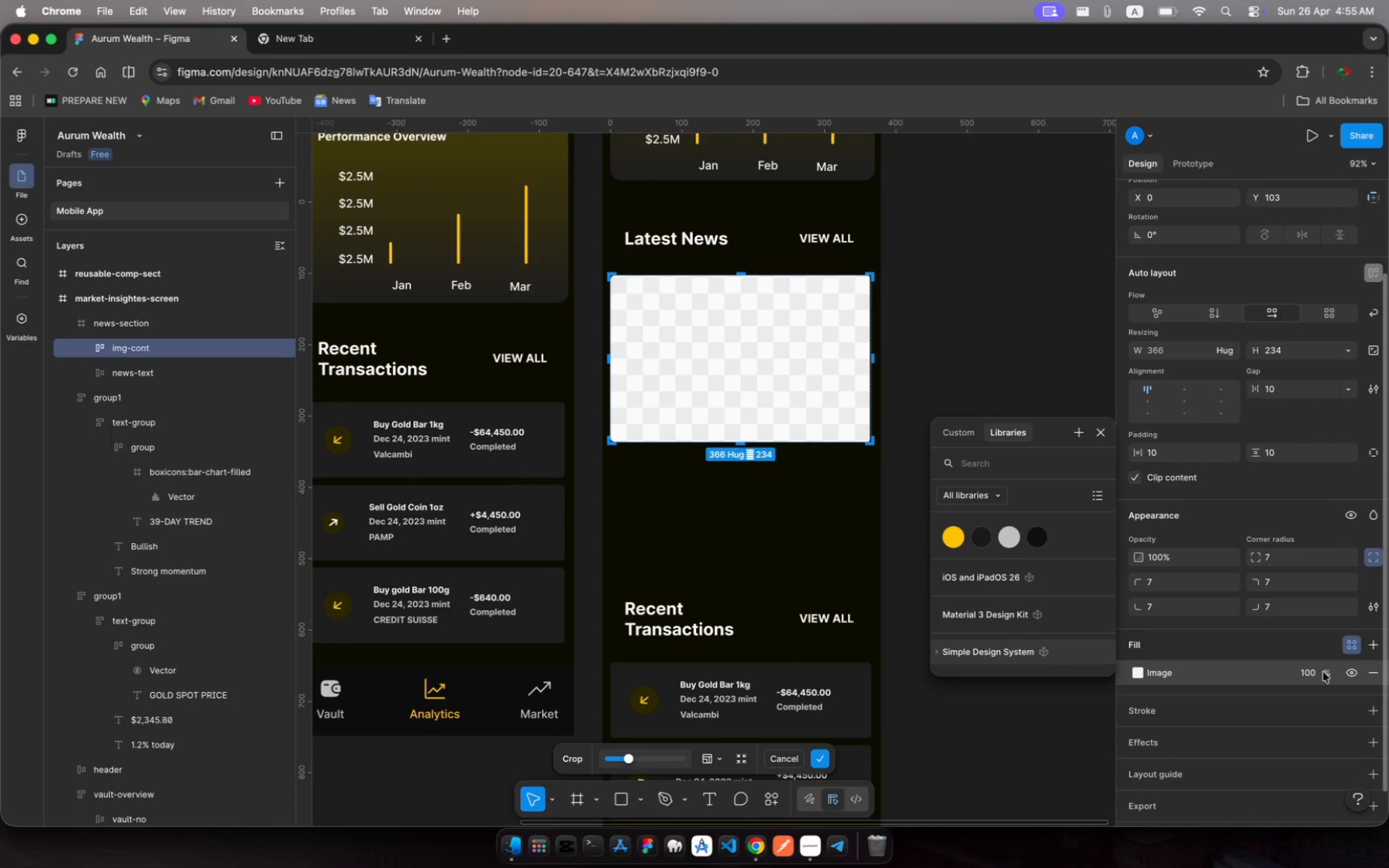 
wait(5.44)
 